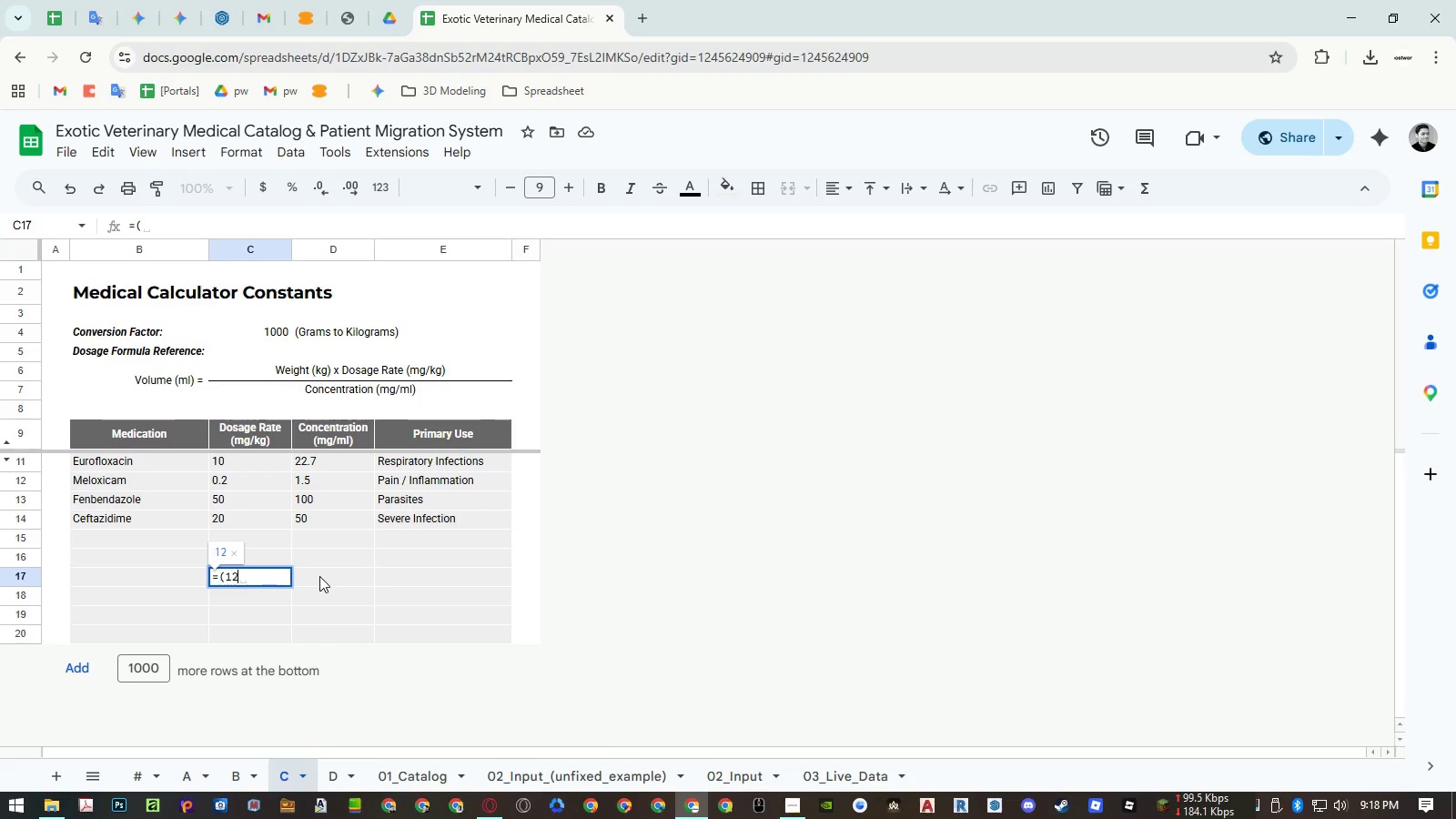 
key(Numpad2)
 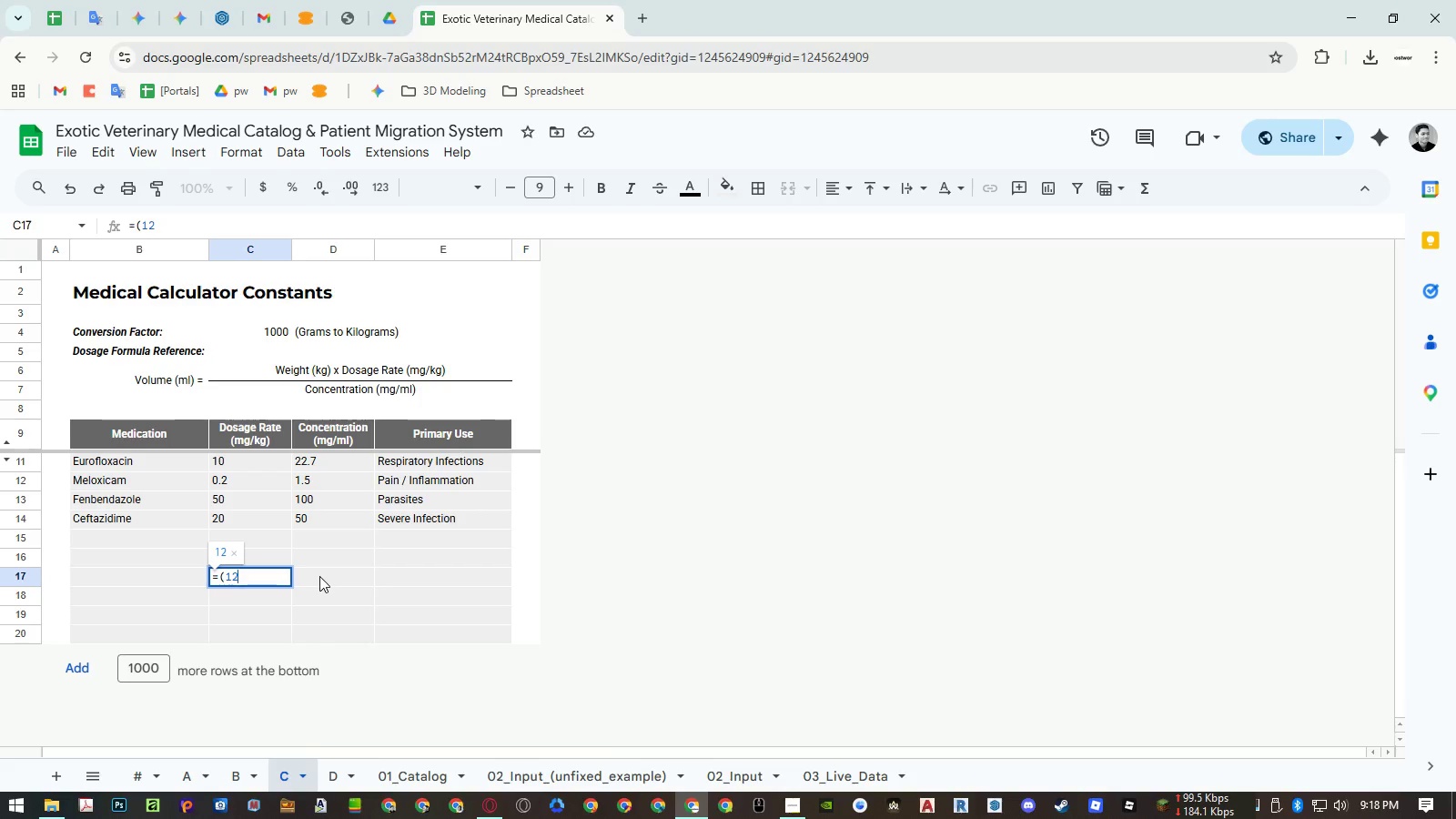 
key(Numpad0)
 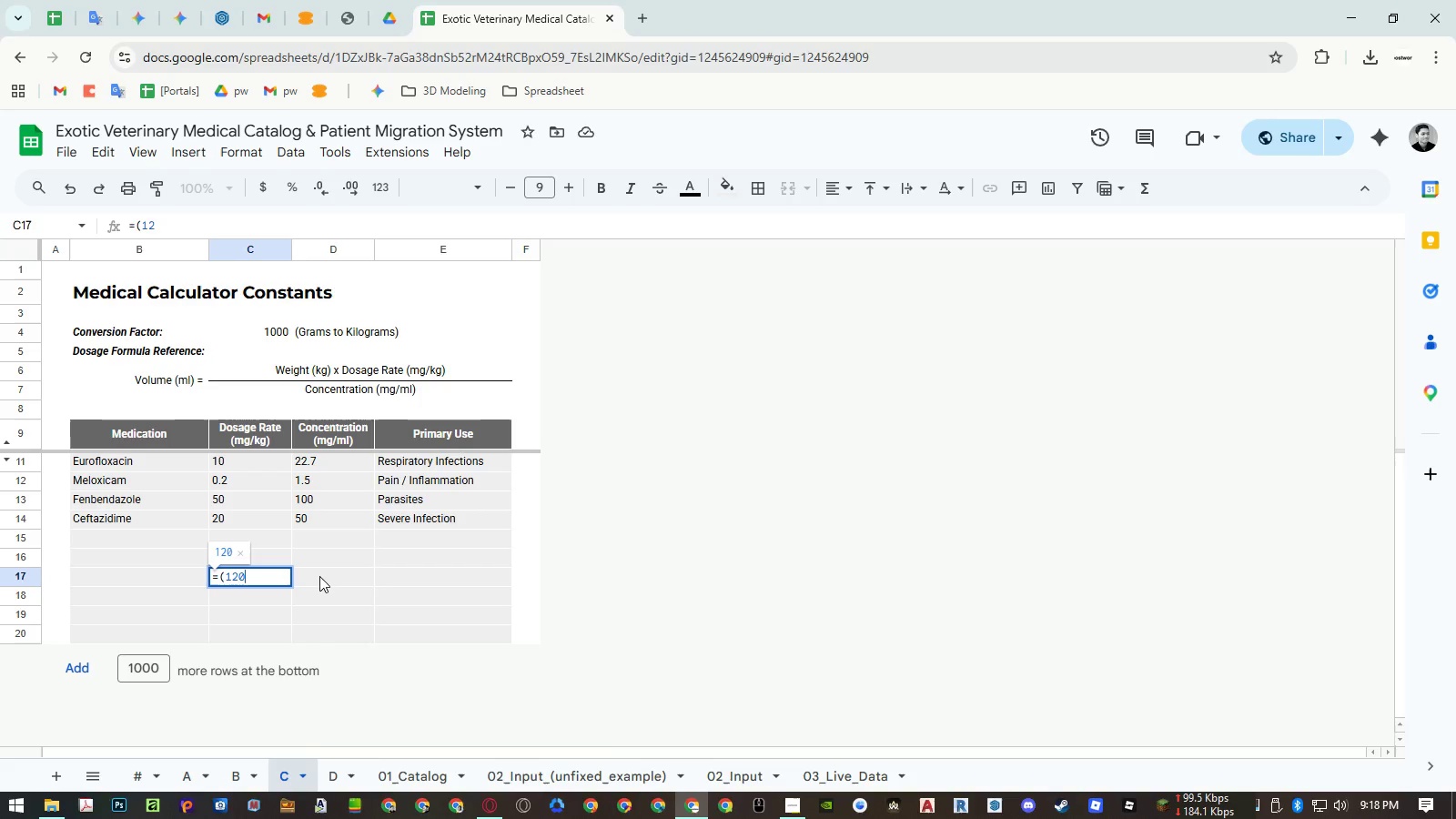 
key(Numpad0)
 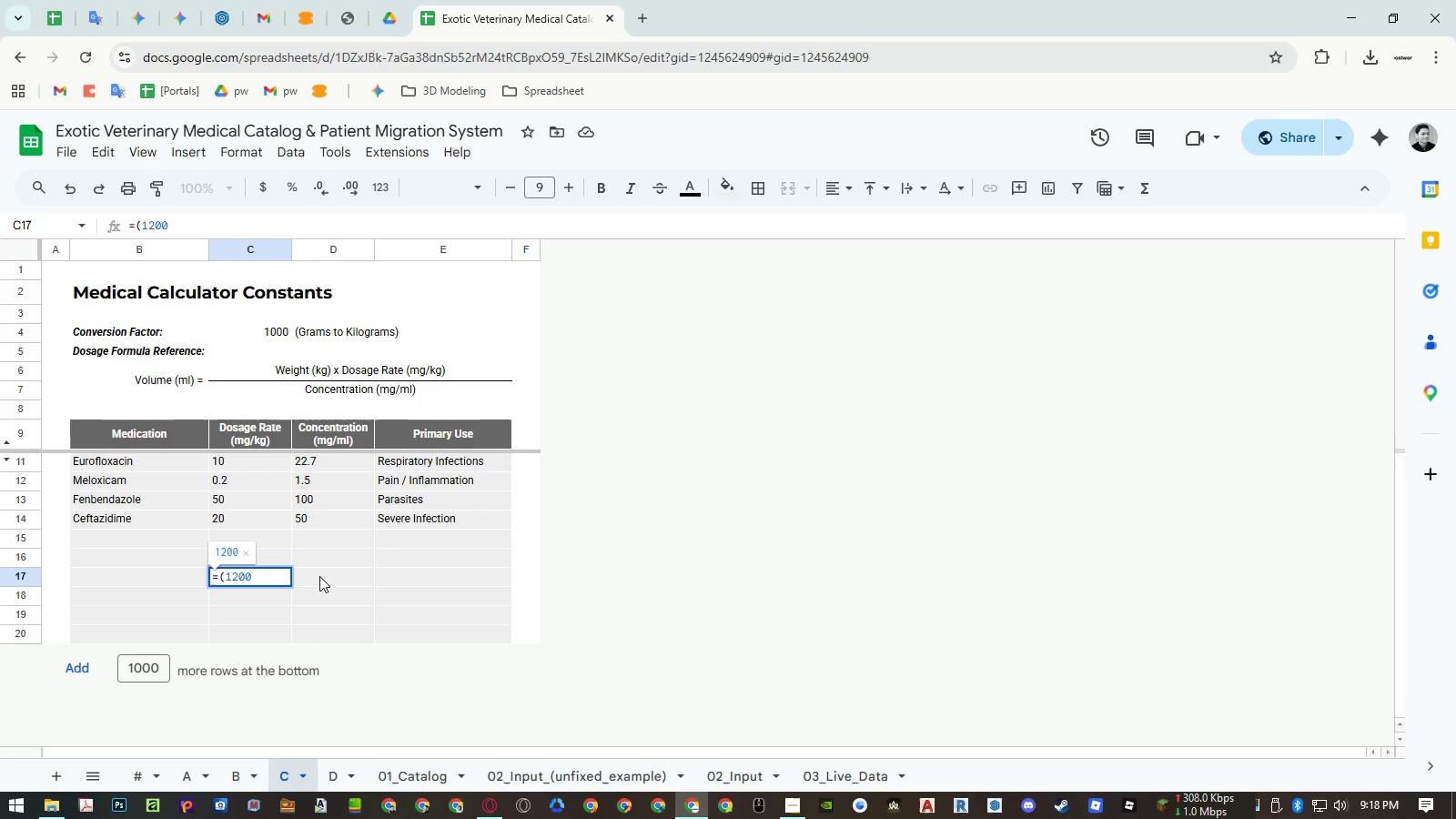 
key(NumpadMultiply)
 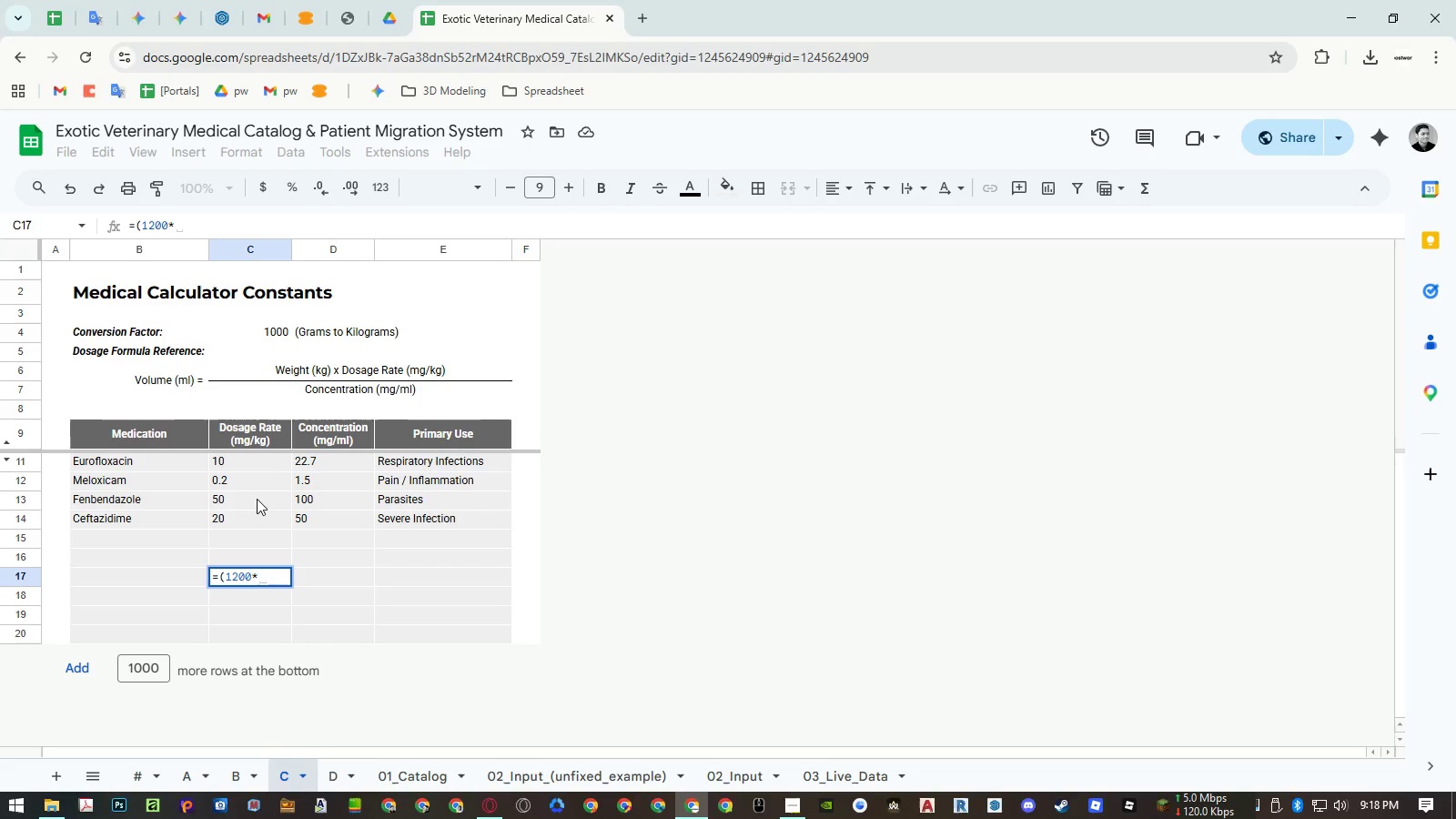 
left_click([247, 459])
 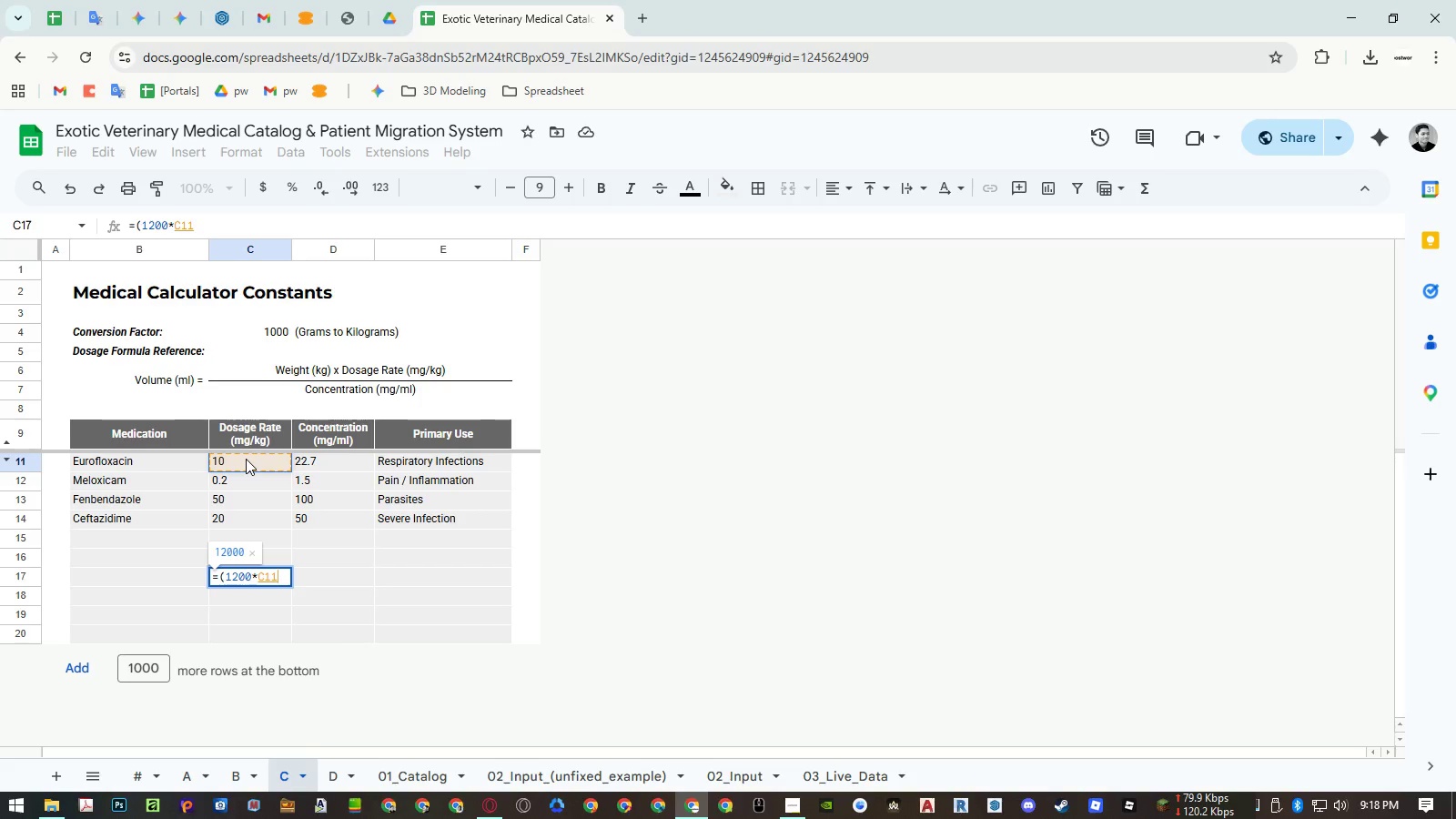 
key(Shift+0)
 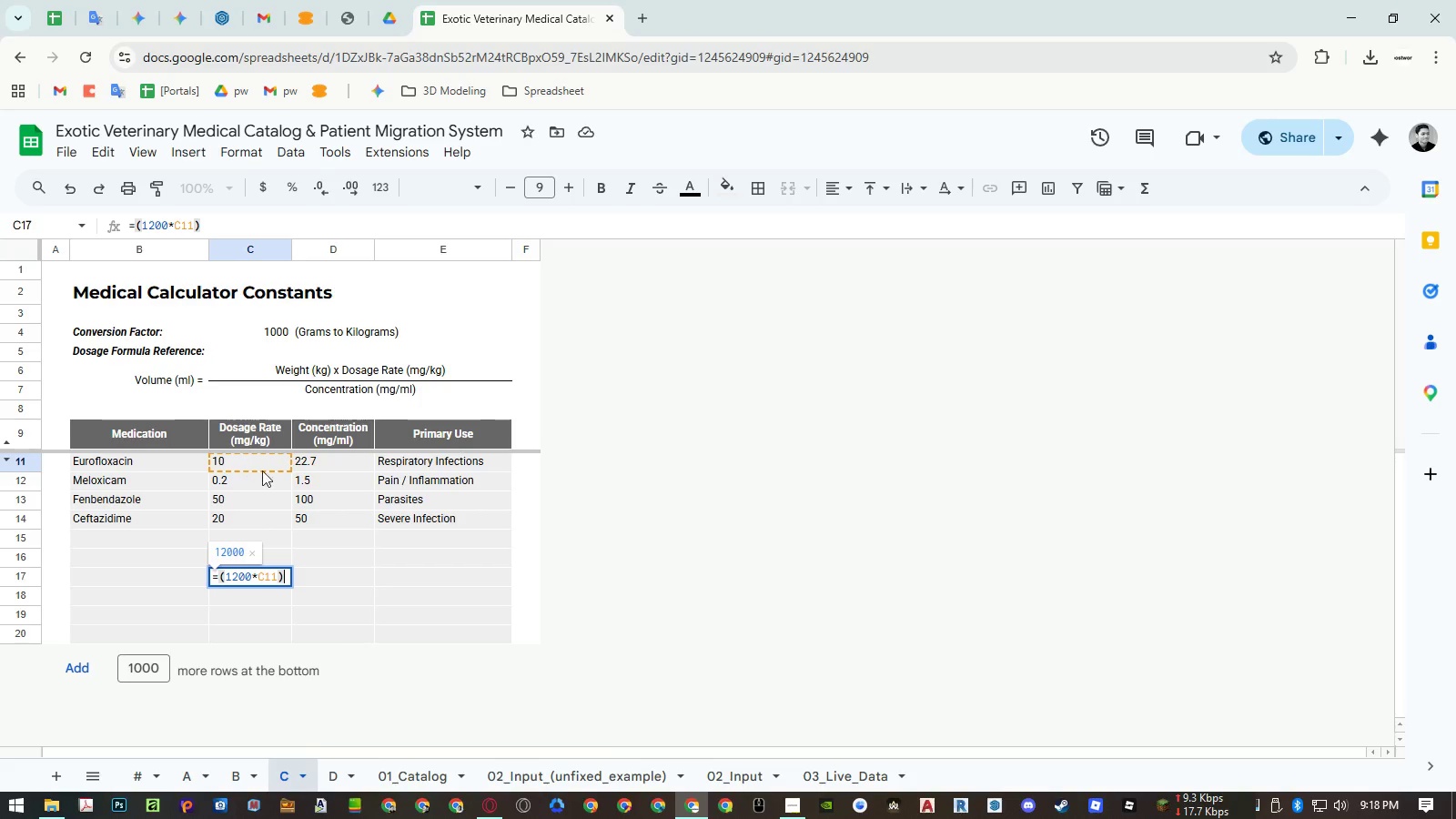 
key(NumpadDivide)
 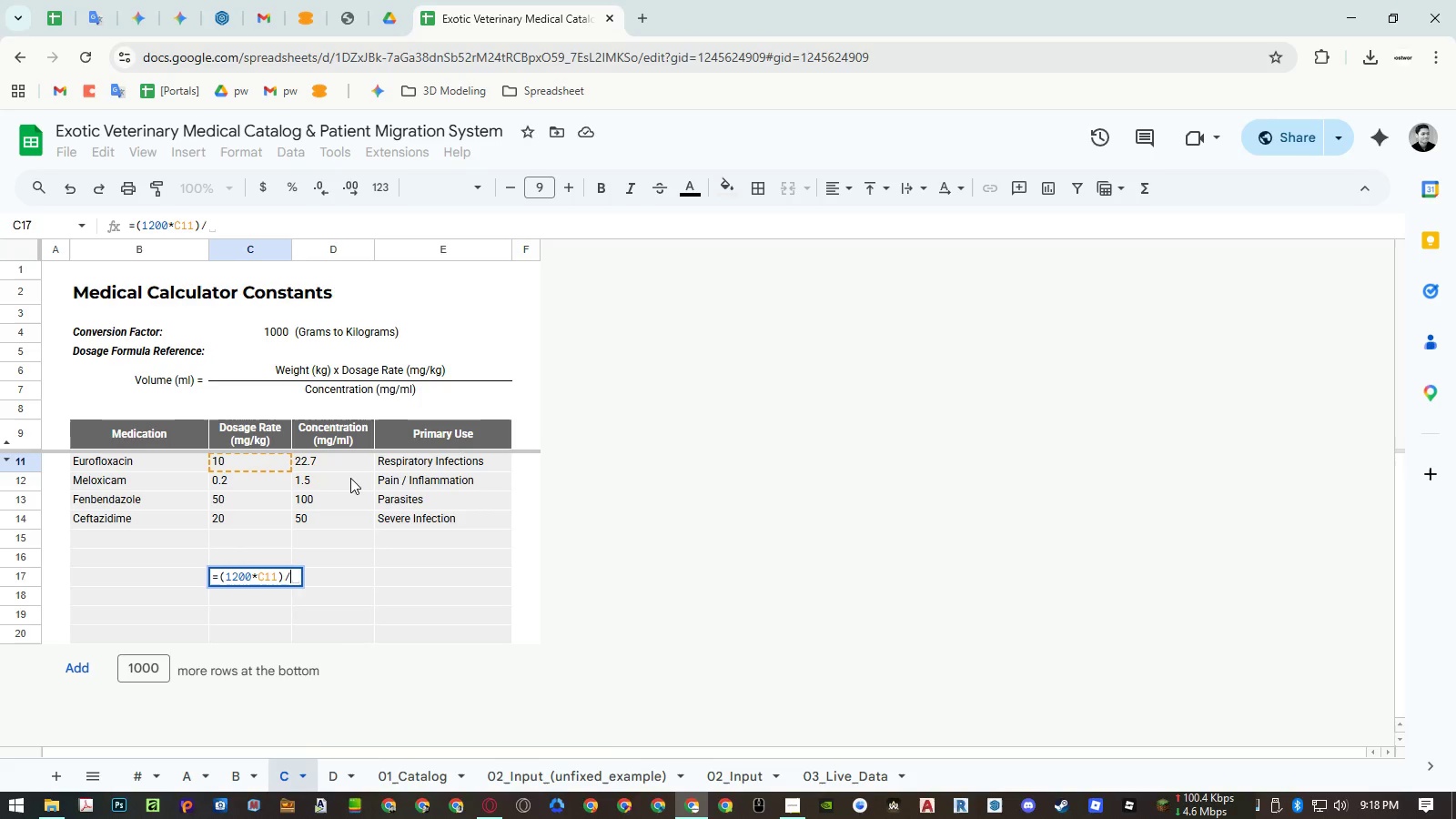 
left_click([350, 467])
 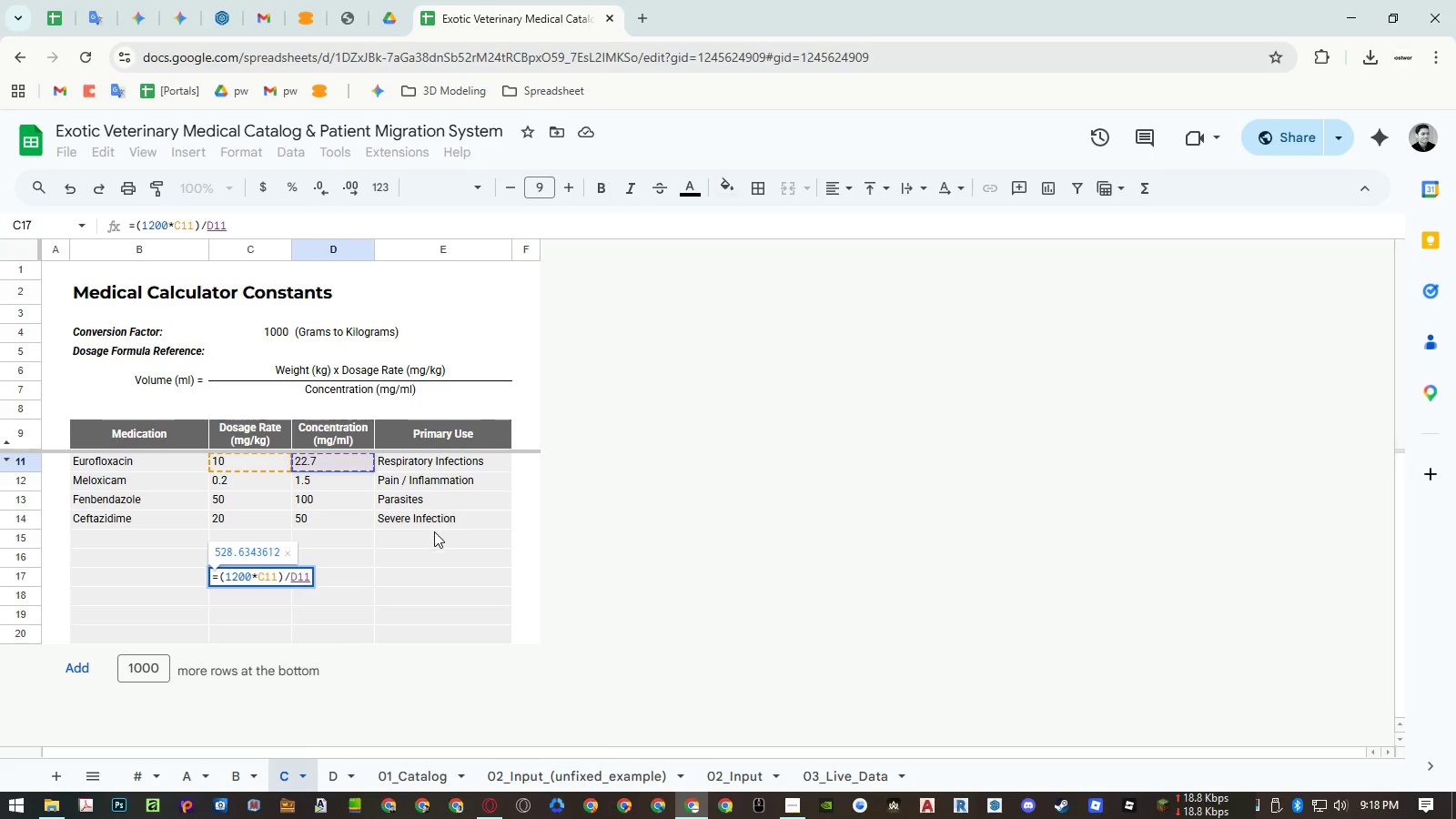 
key(Enter)
 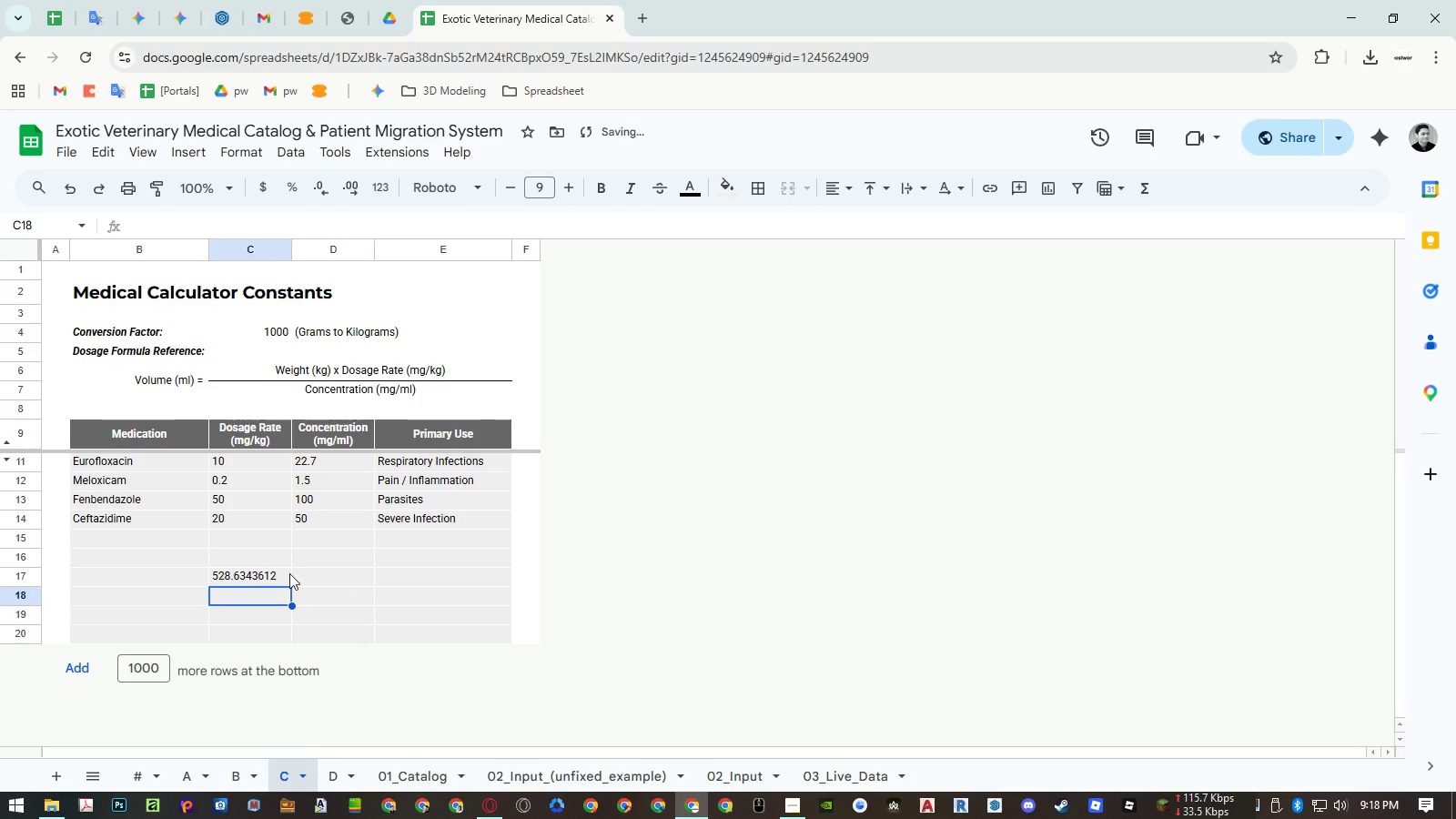 
left_click([287, 573])
 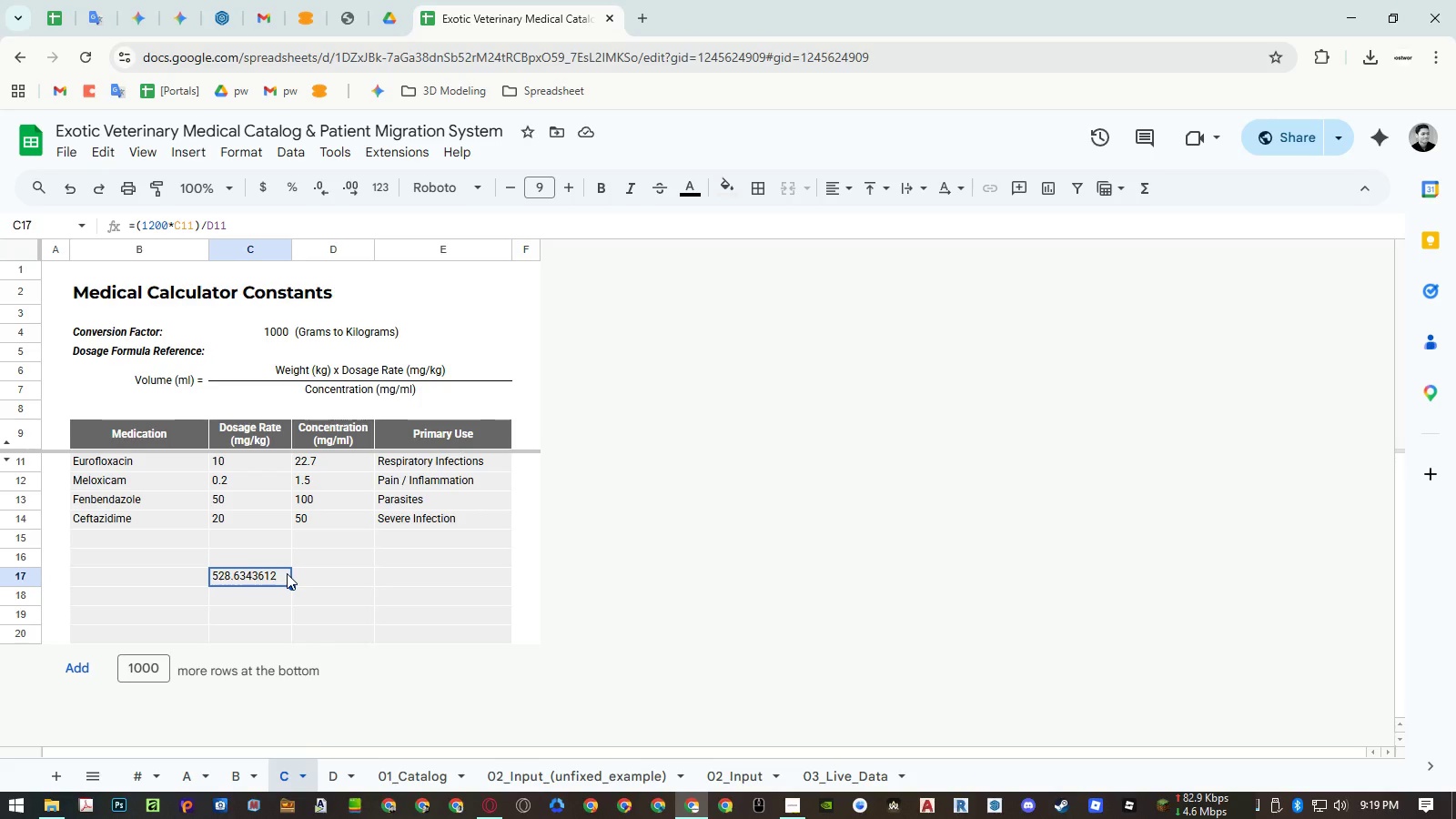 
wait(13.78)
 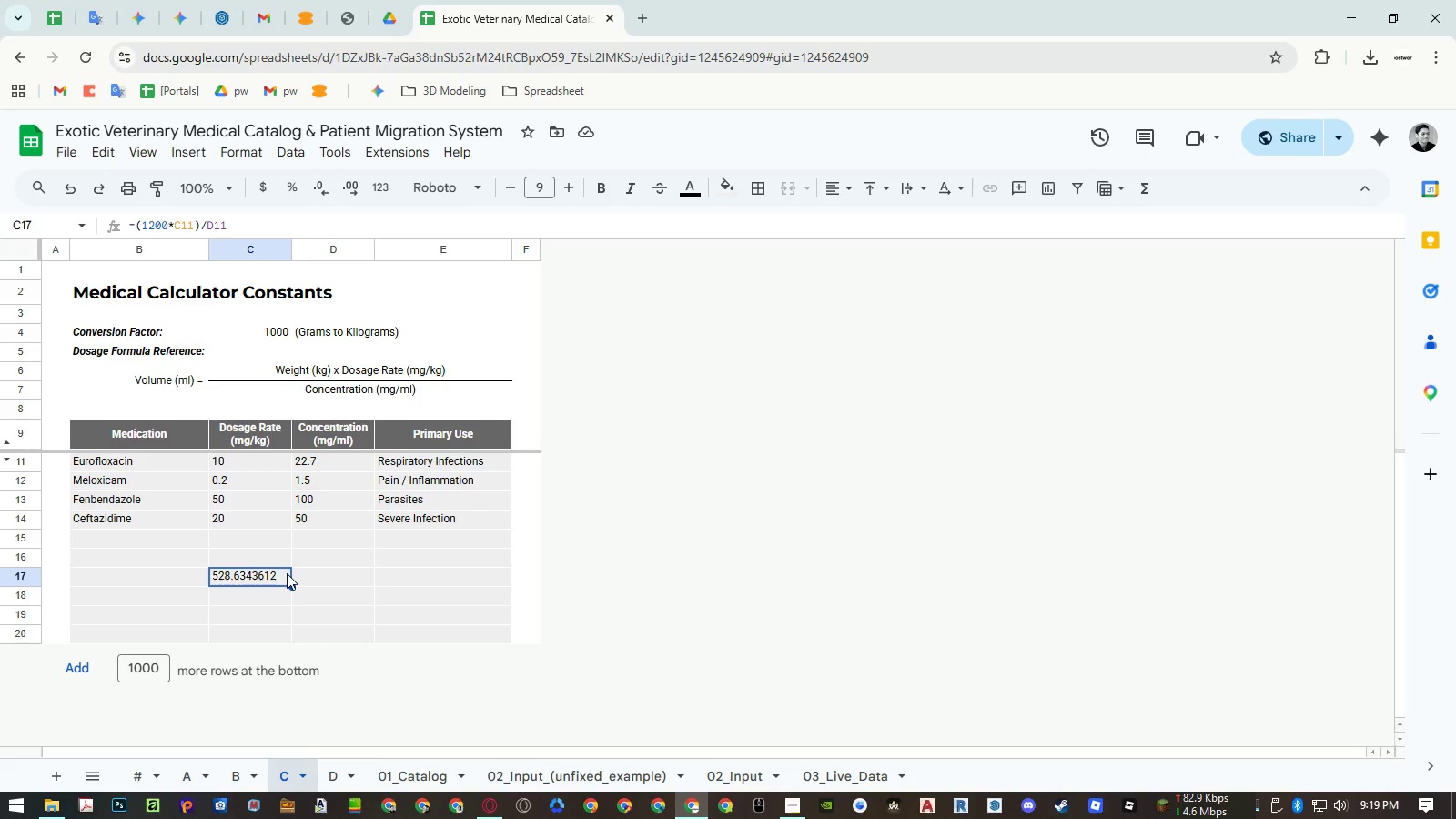 
double_click([279, 574])
 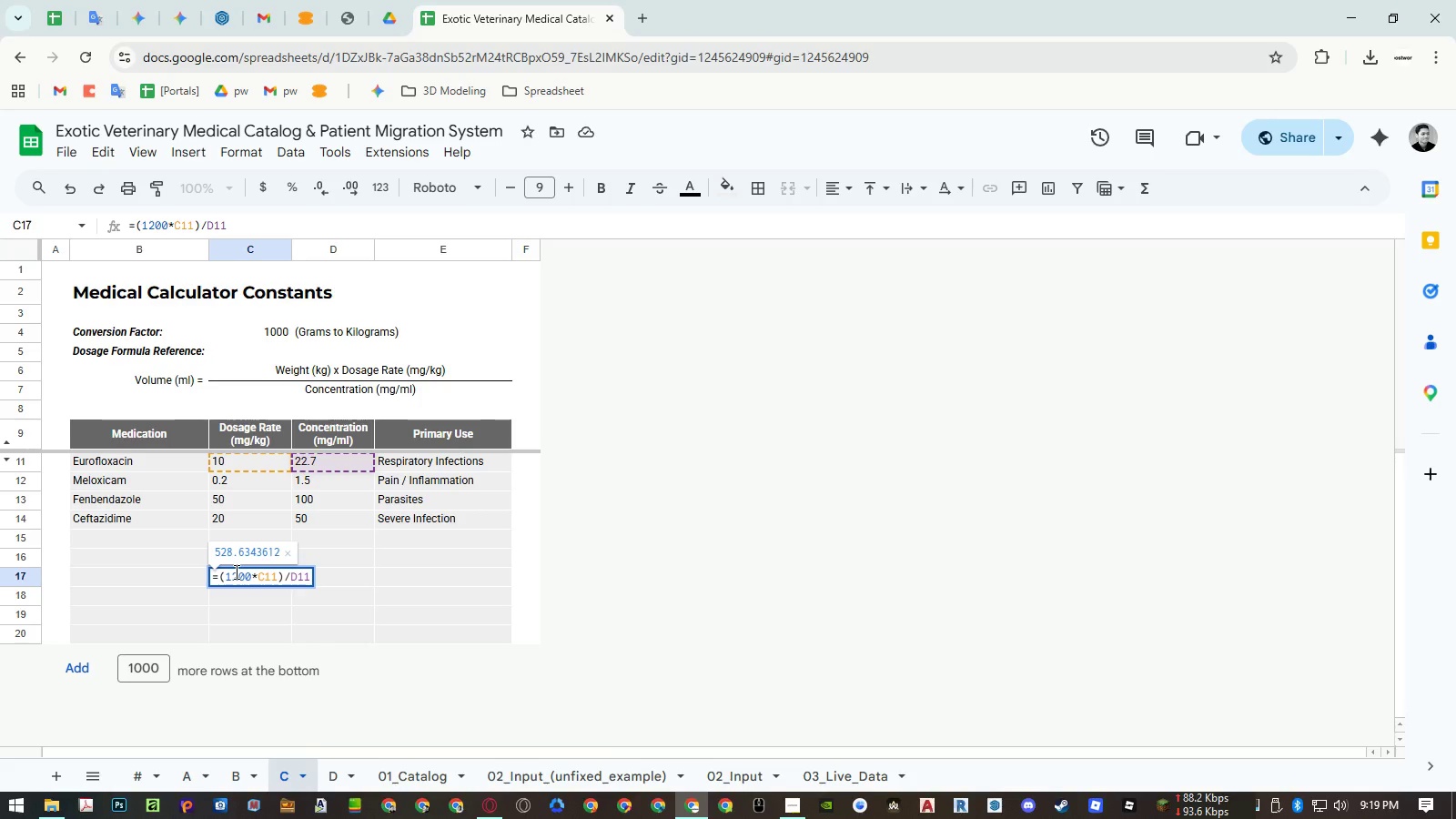 
left_click([232, 571])
 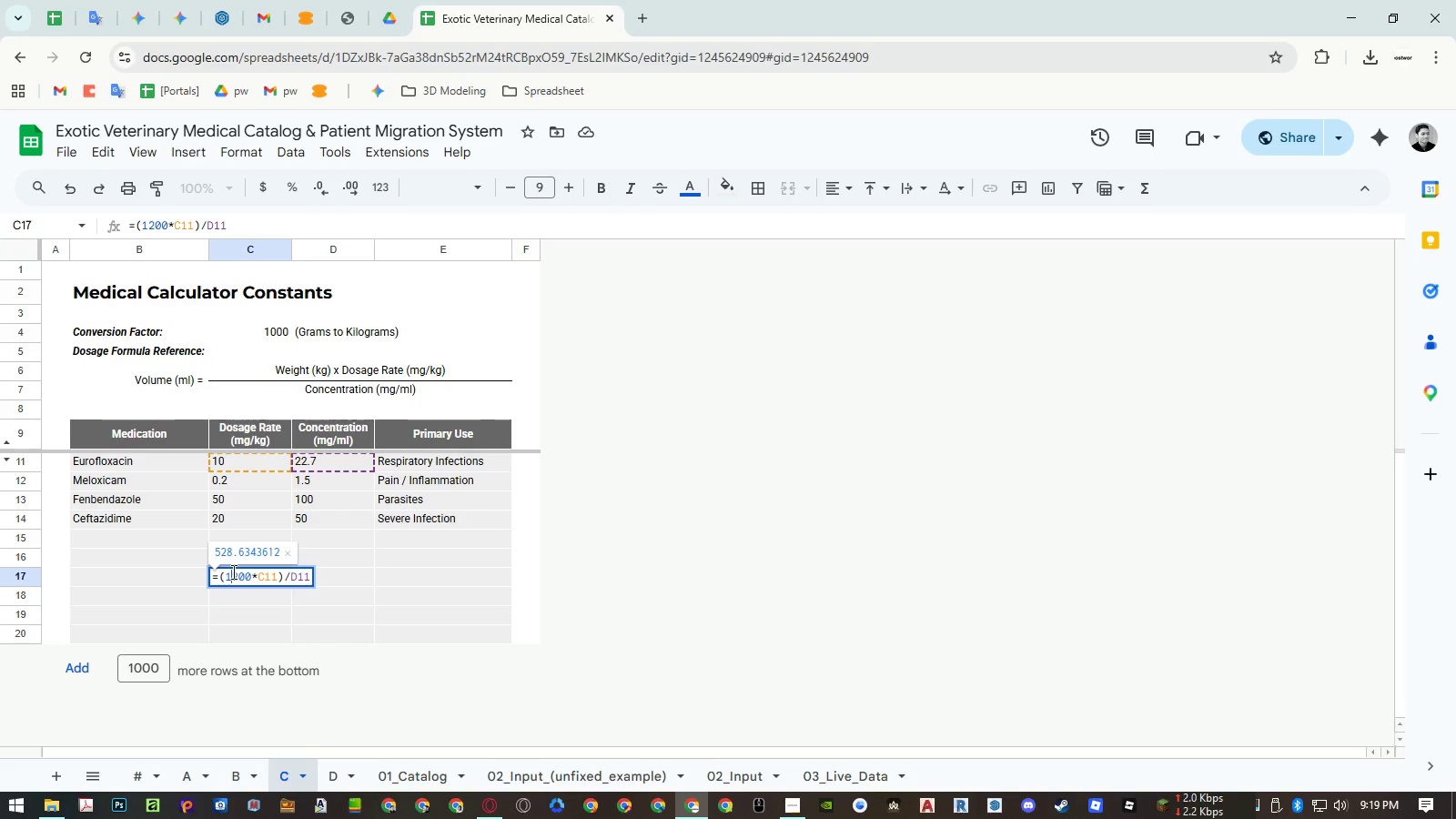 
key(NumpadDecimal)
 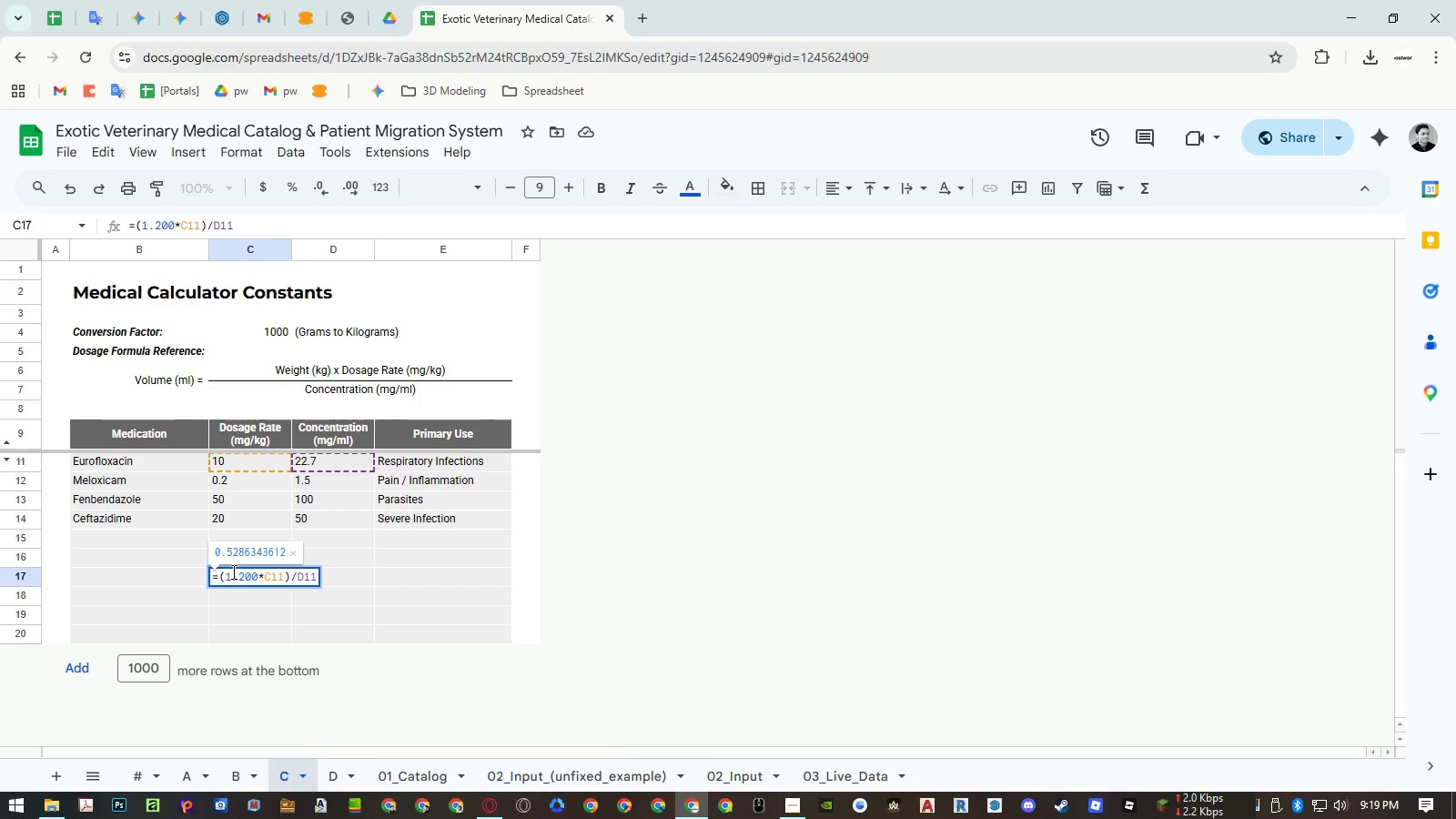 
key(NumpadEnter)
 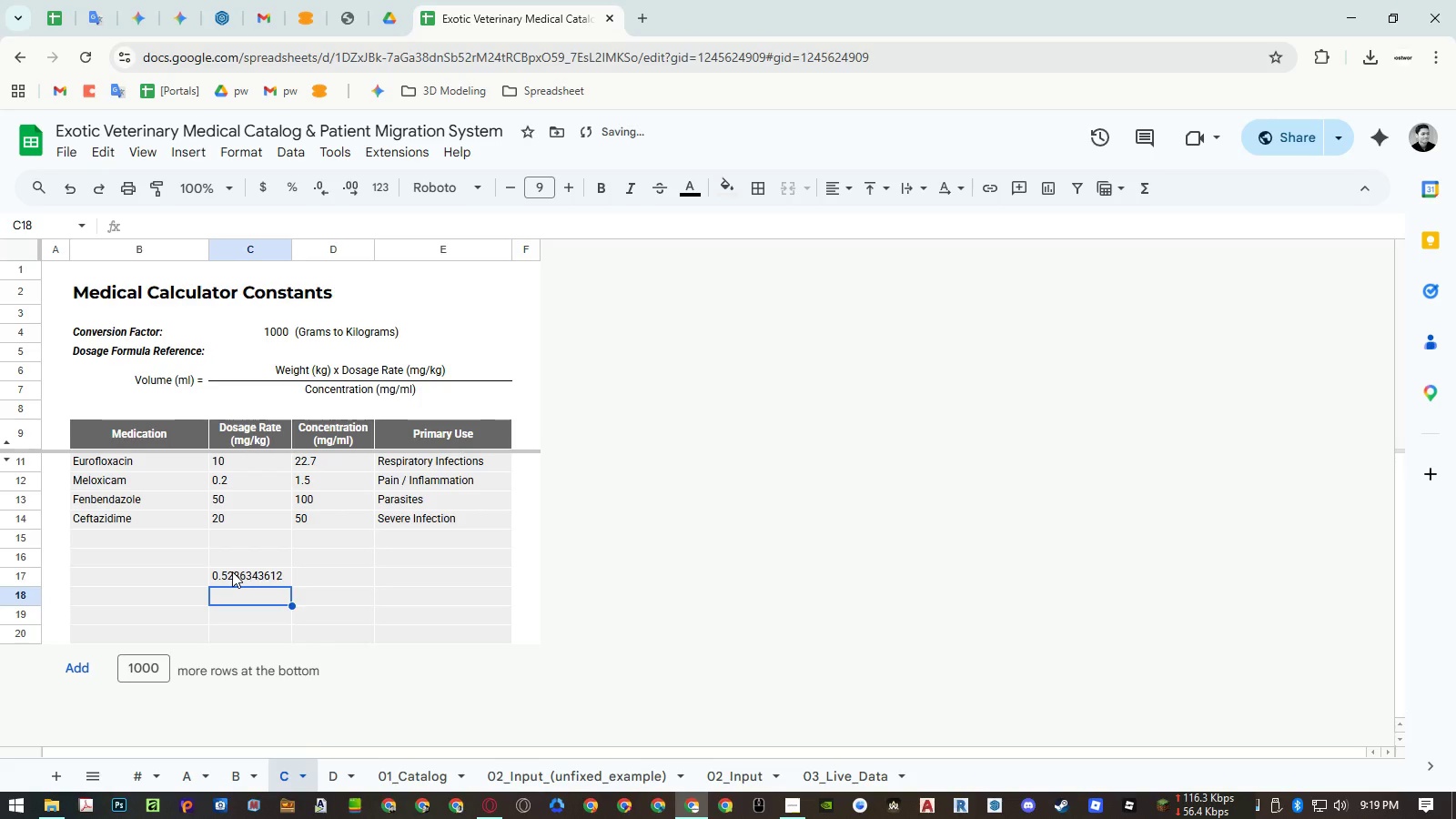 
left_click([232, 571])
 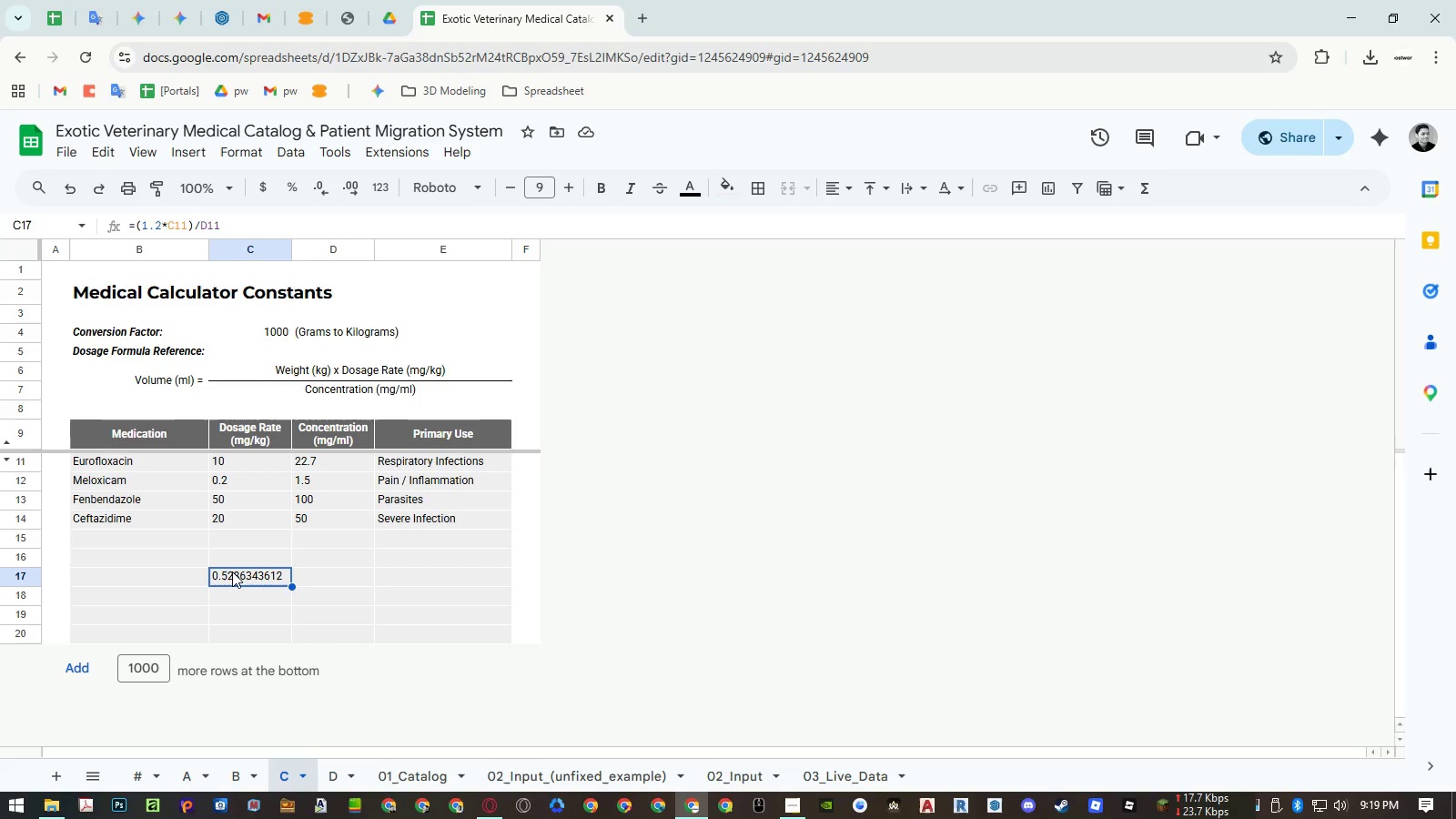 
wait(26.86)
 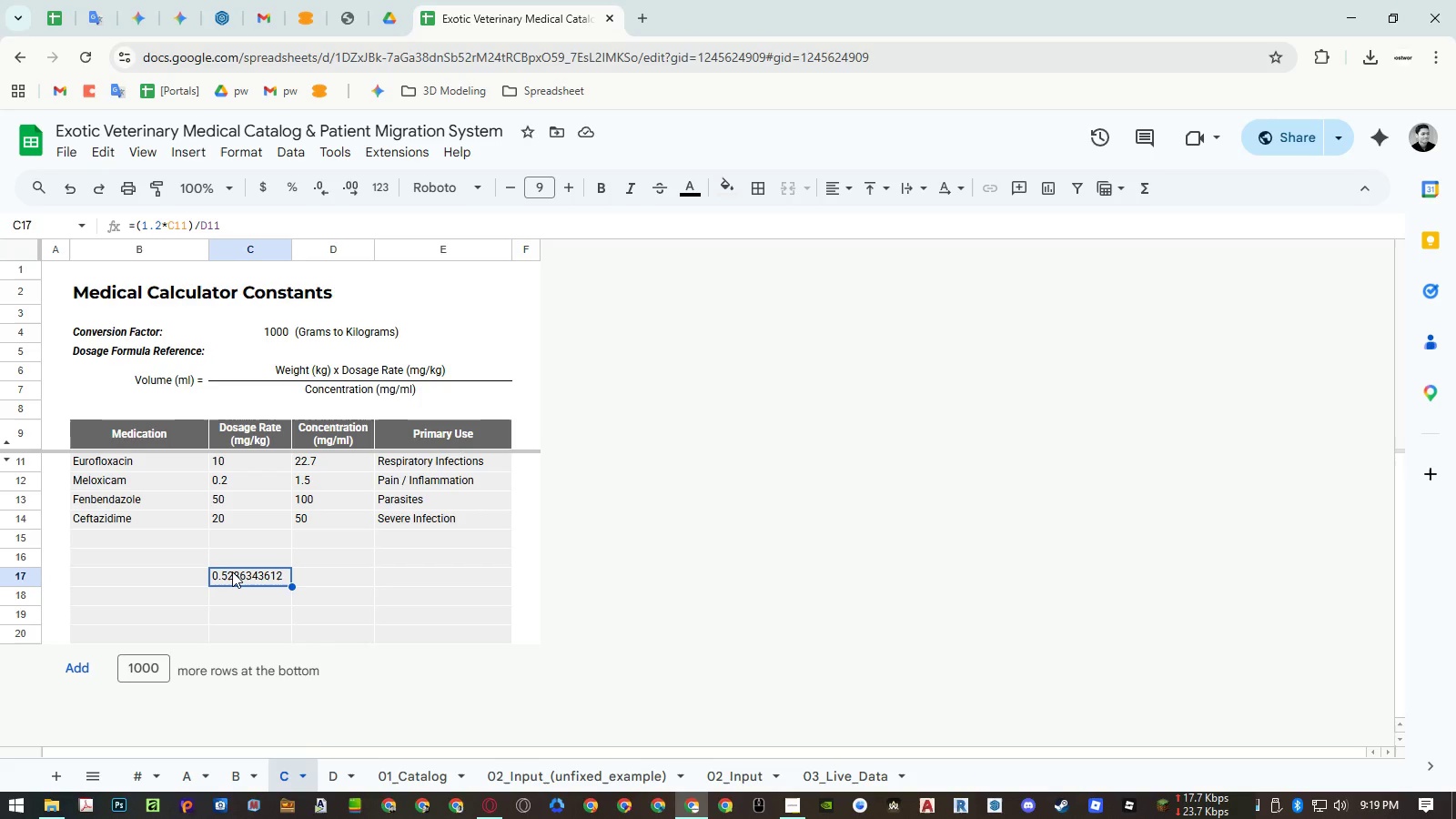 
double_click([243, 573])
 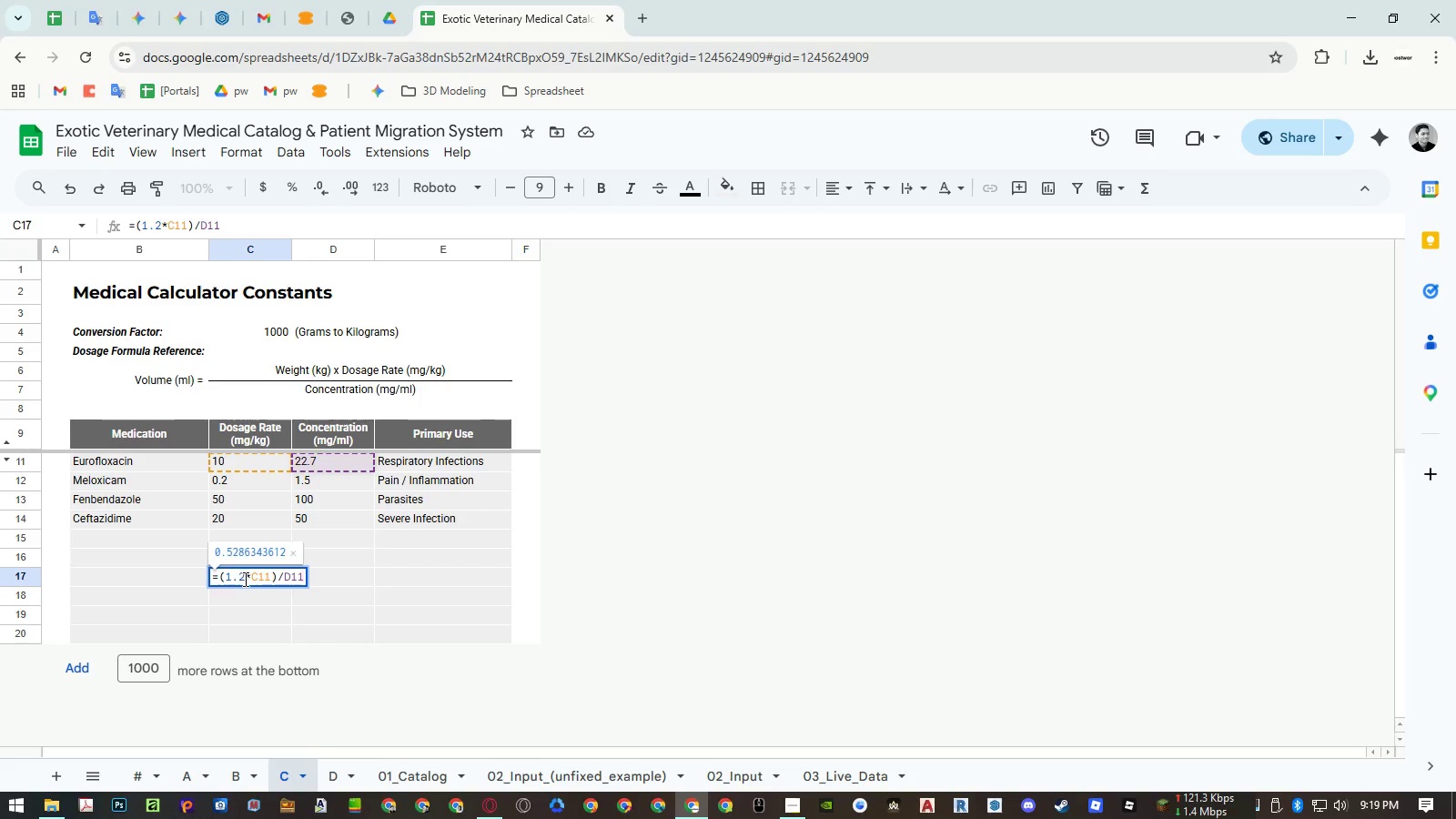 
left_click_drag(start_coordinate=[244, 579], to_coordinate=[228, 578])
 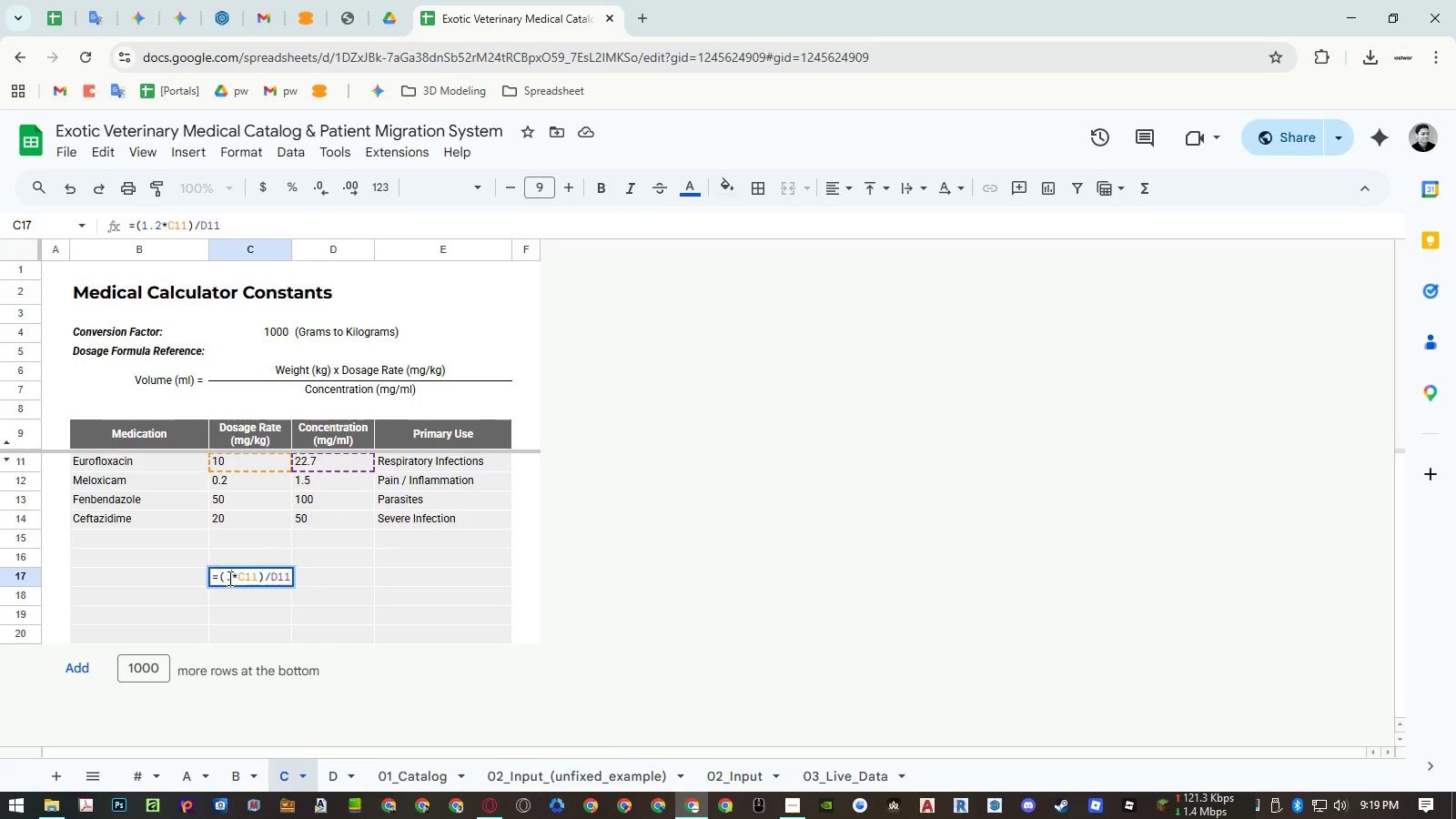 
key(NumpadDecimal)
 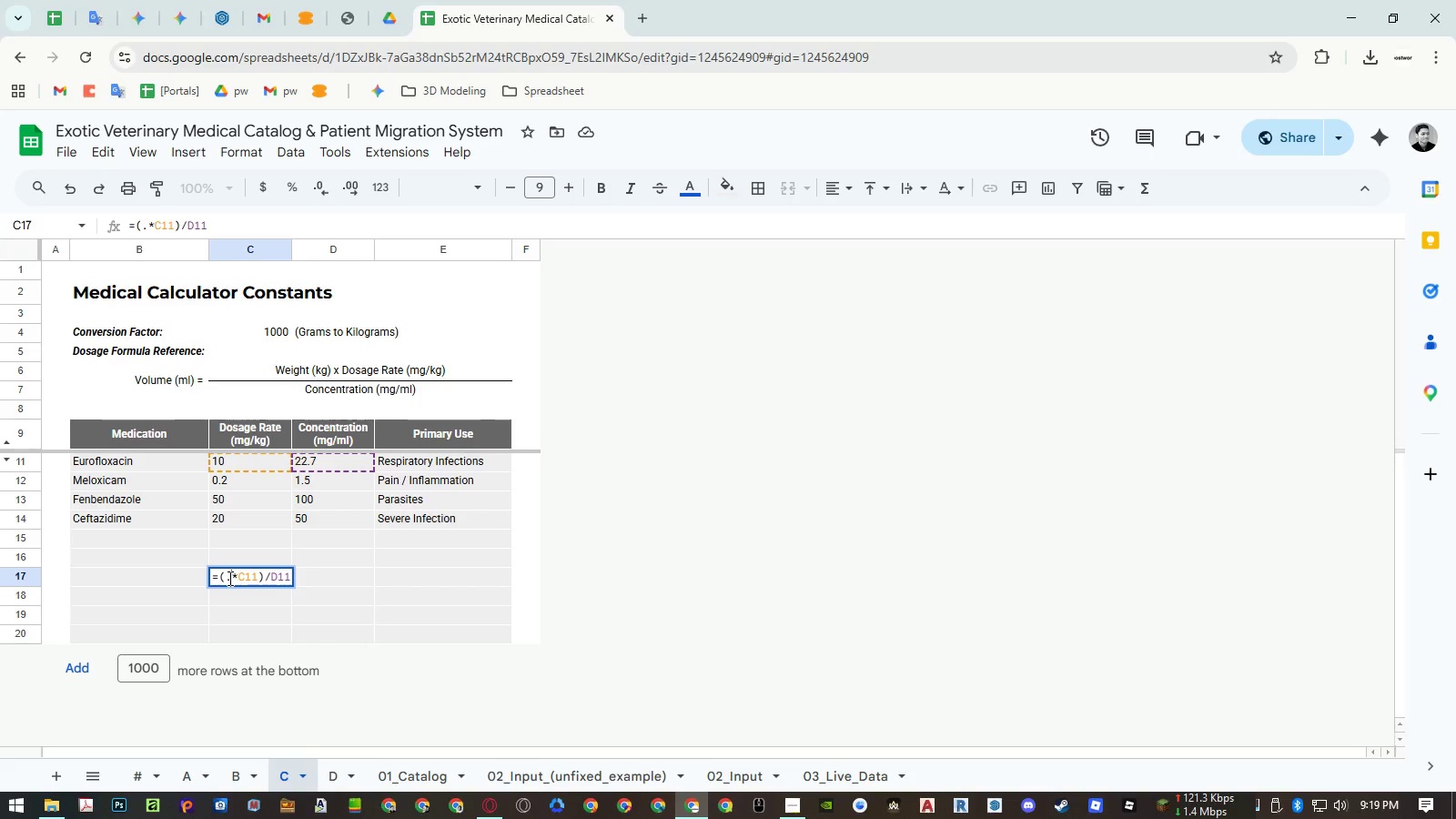 
key(Numpad4)
 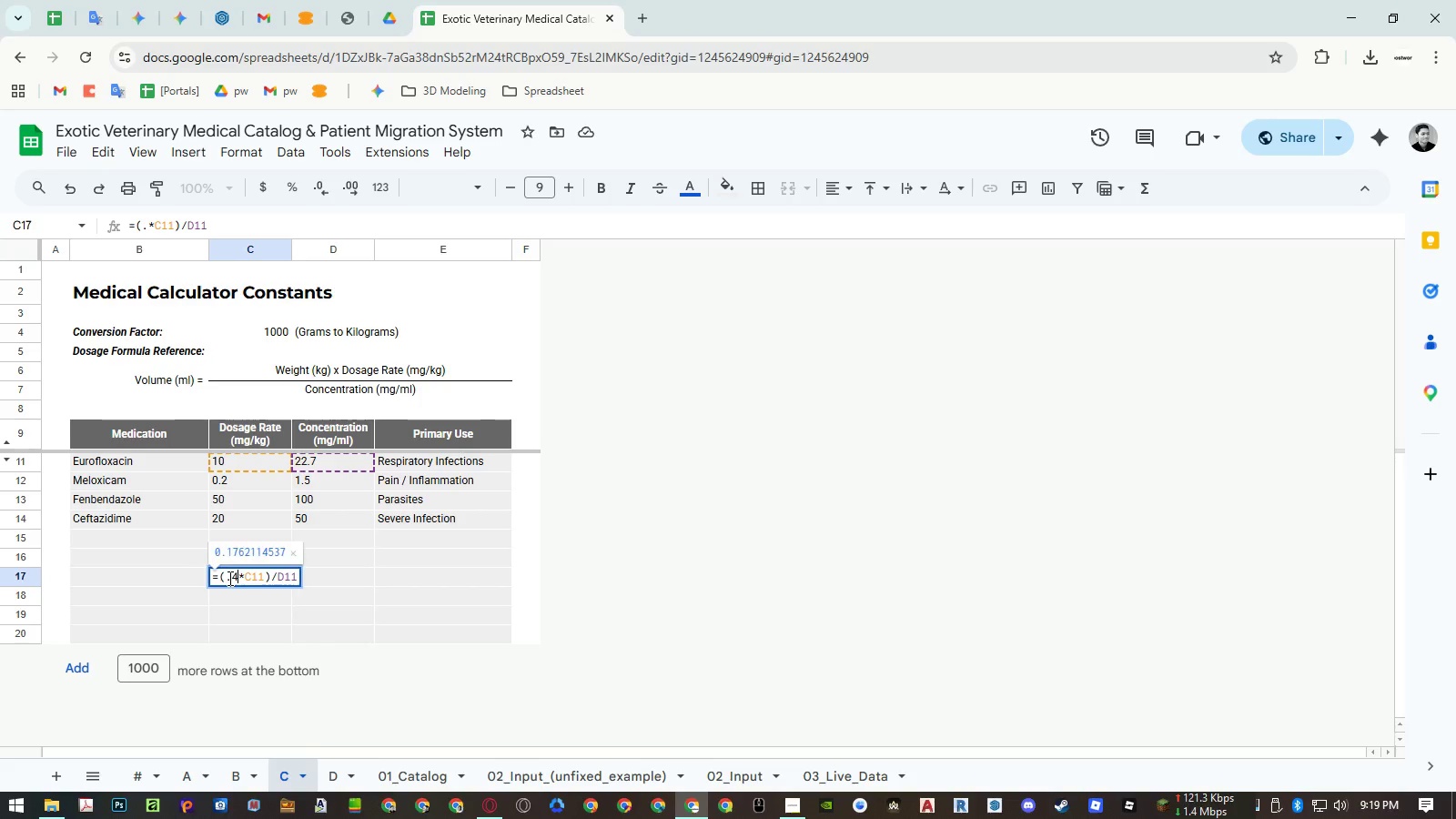 
key(Numpad5)
 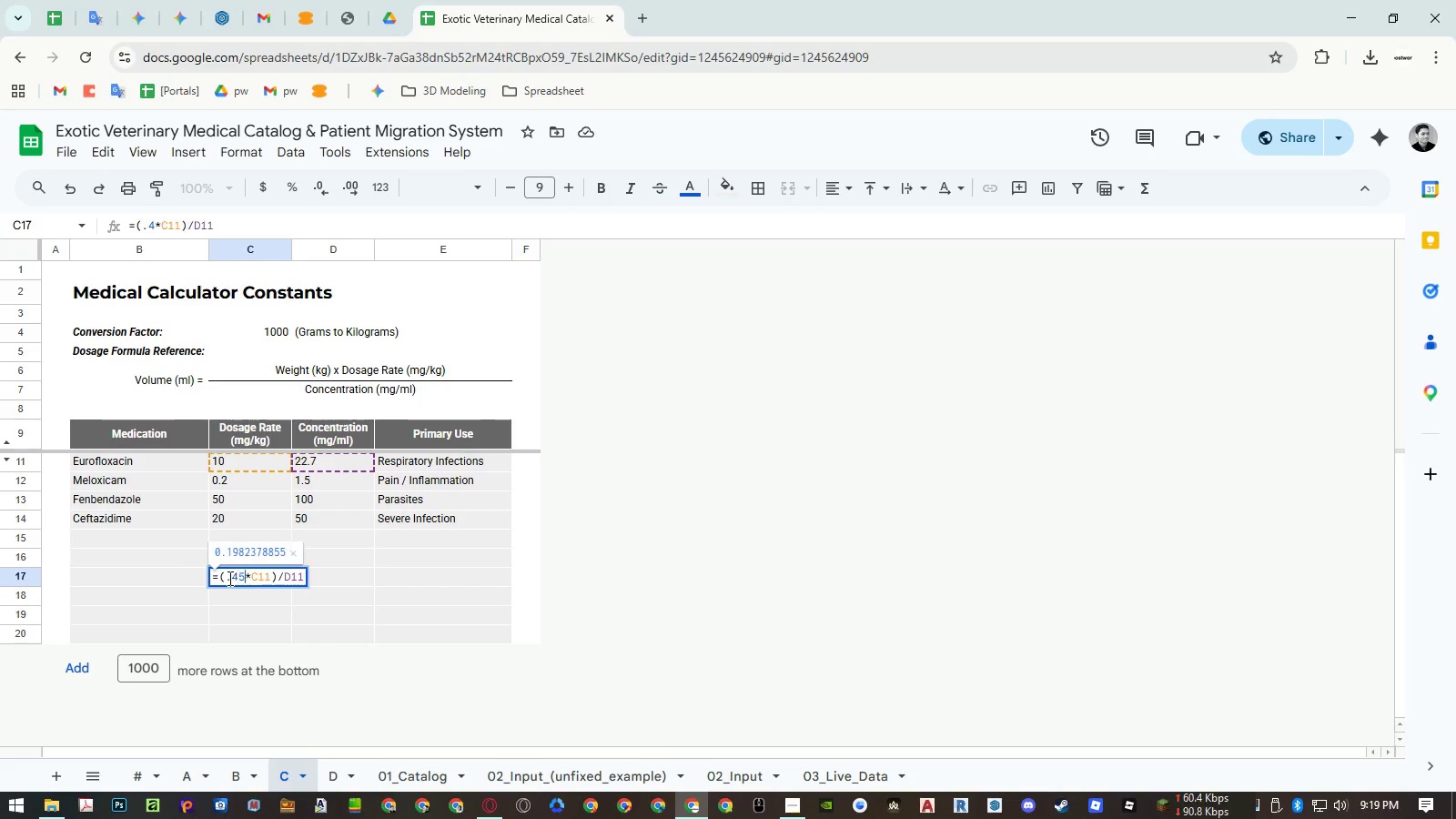 
key(Numpad0)
 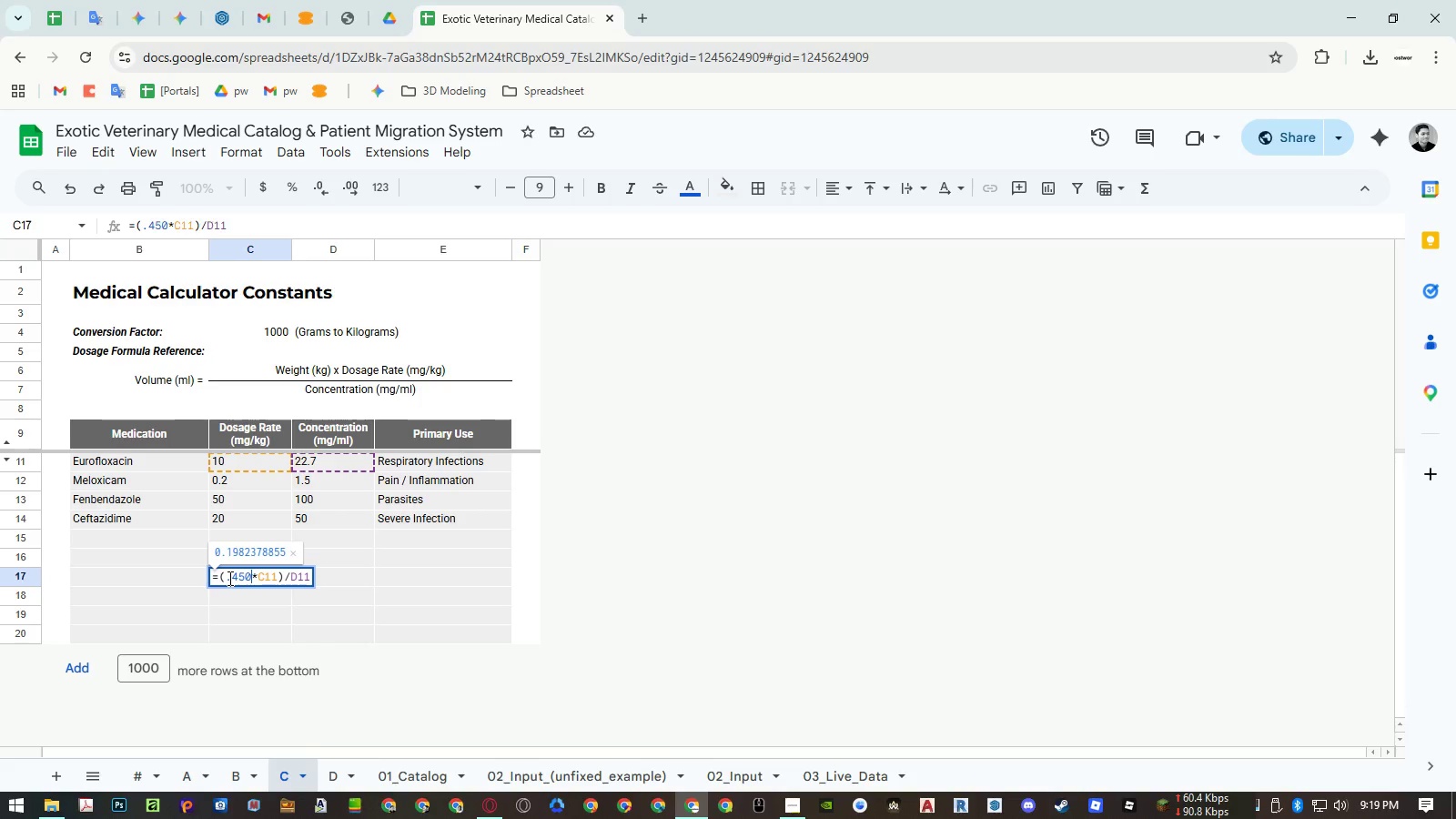 
key(NumpadEnter)
 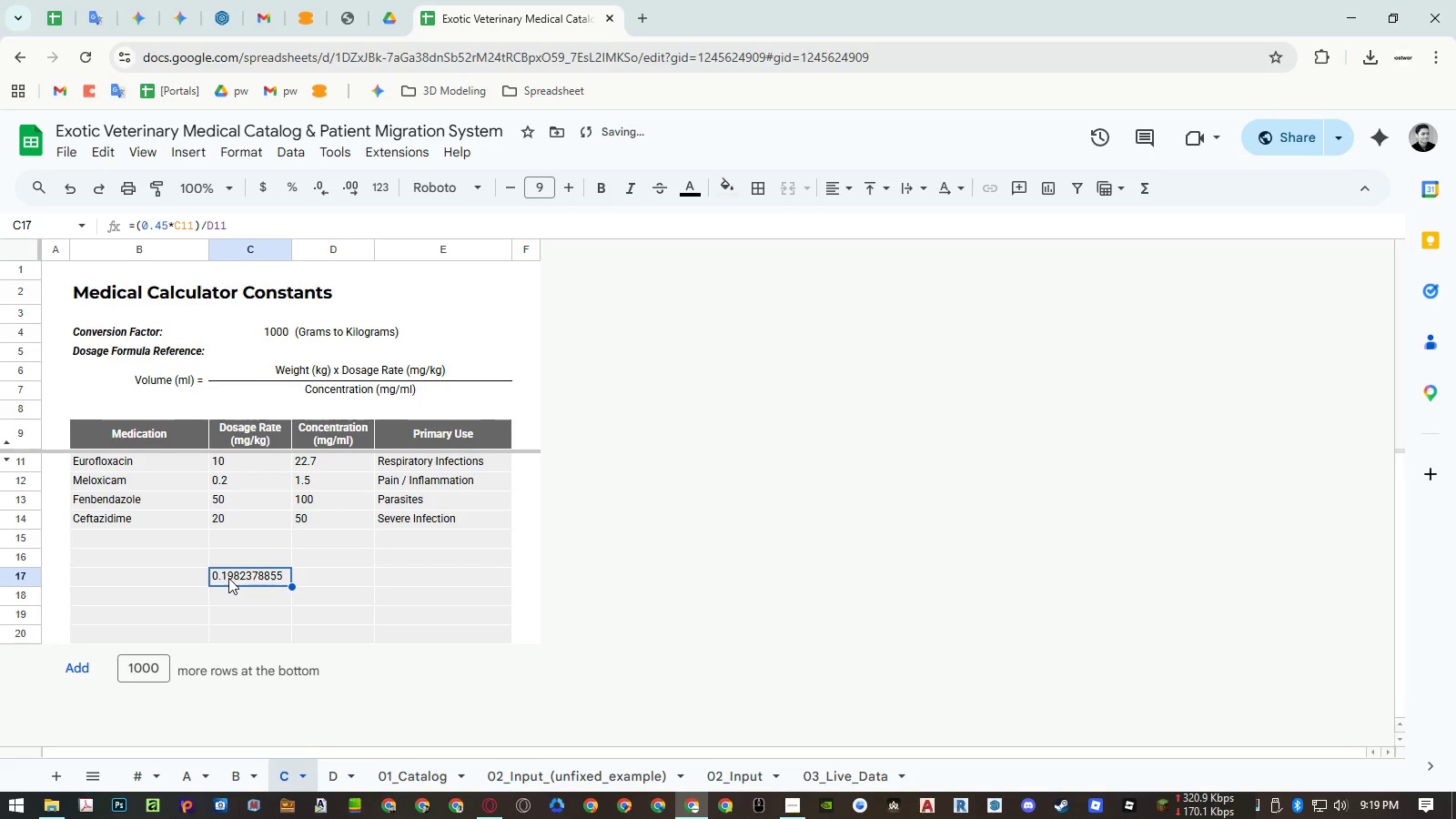 
double_click([228, 578])
 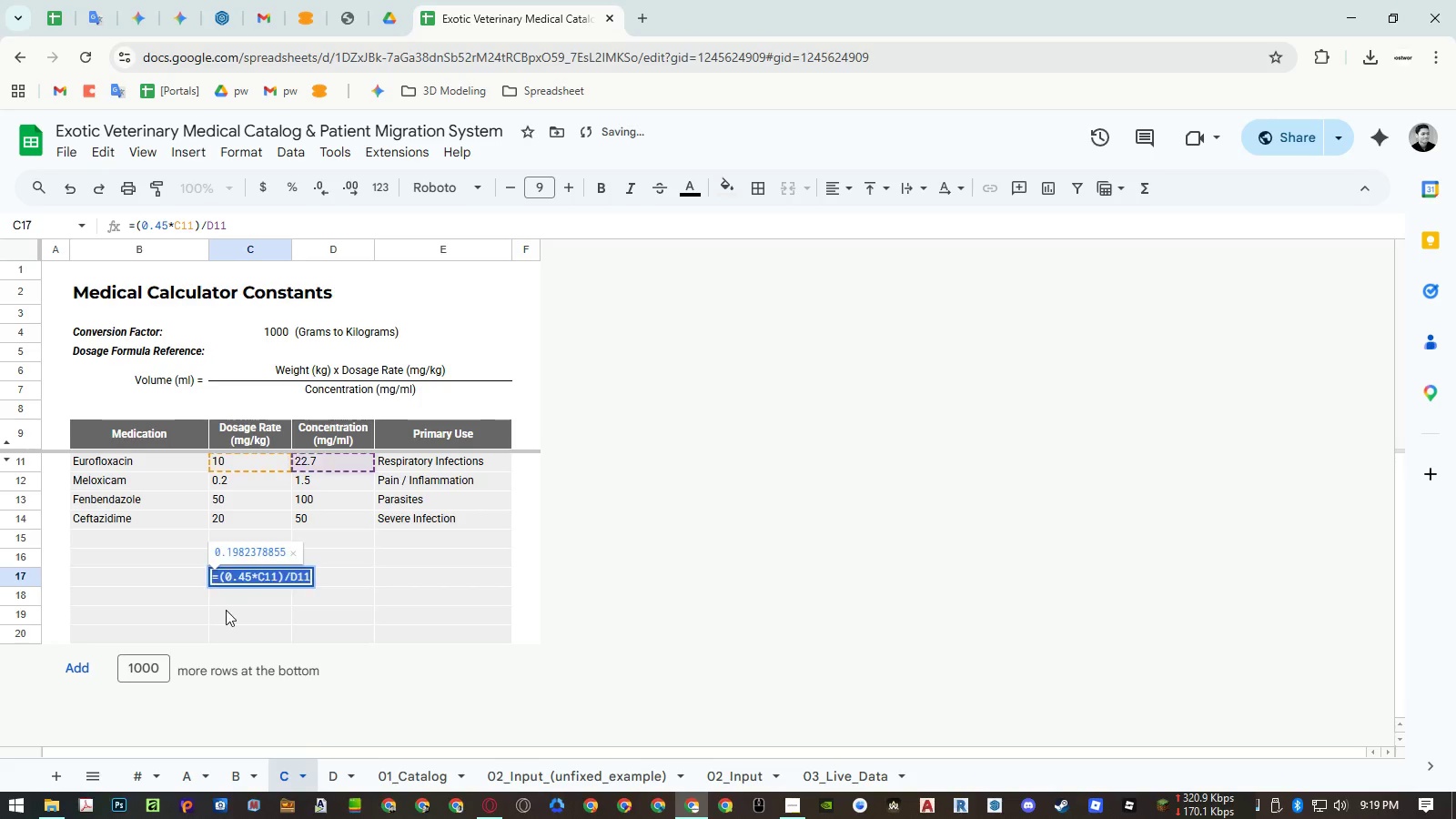 
left_click_drag(start_coordinate=[228, 578], to_coordinate=[226, 610])
 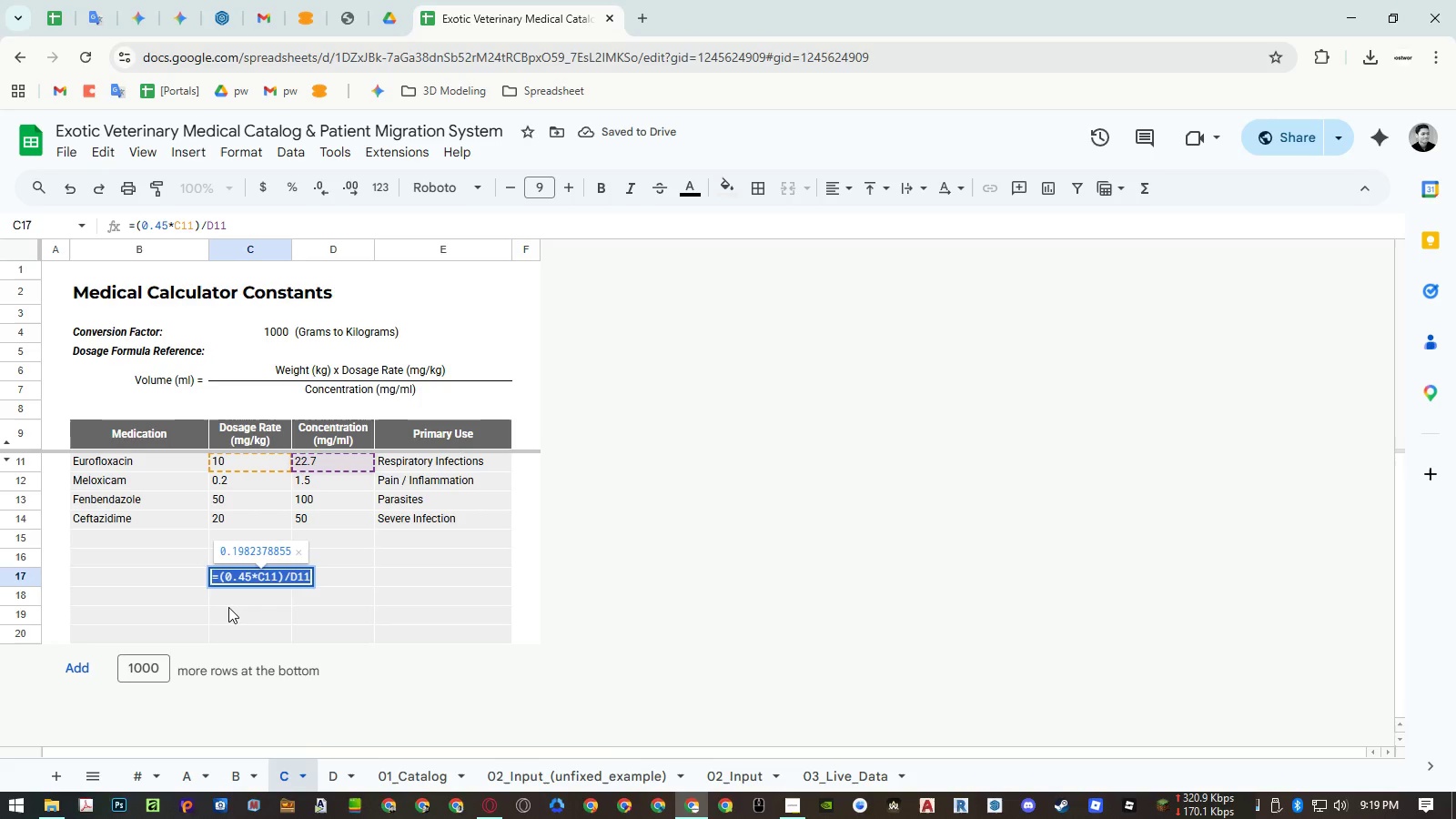 
key(Escape)
 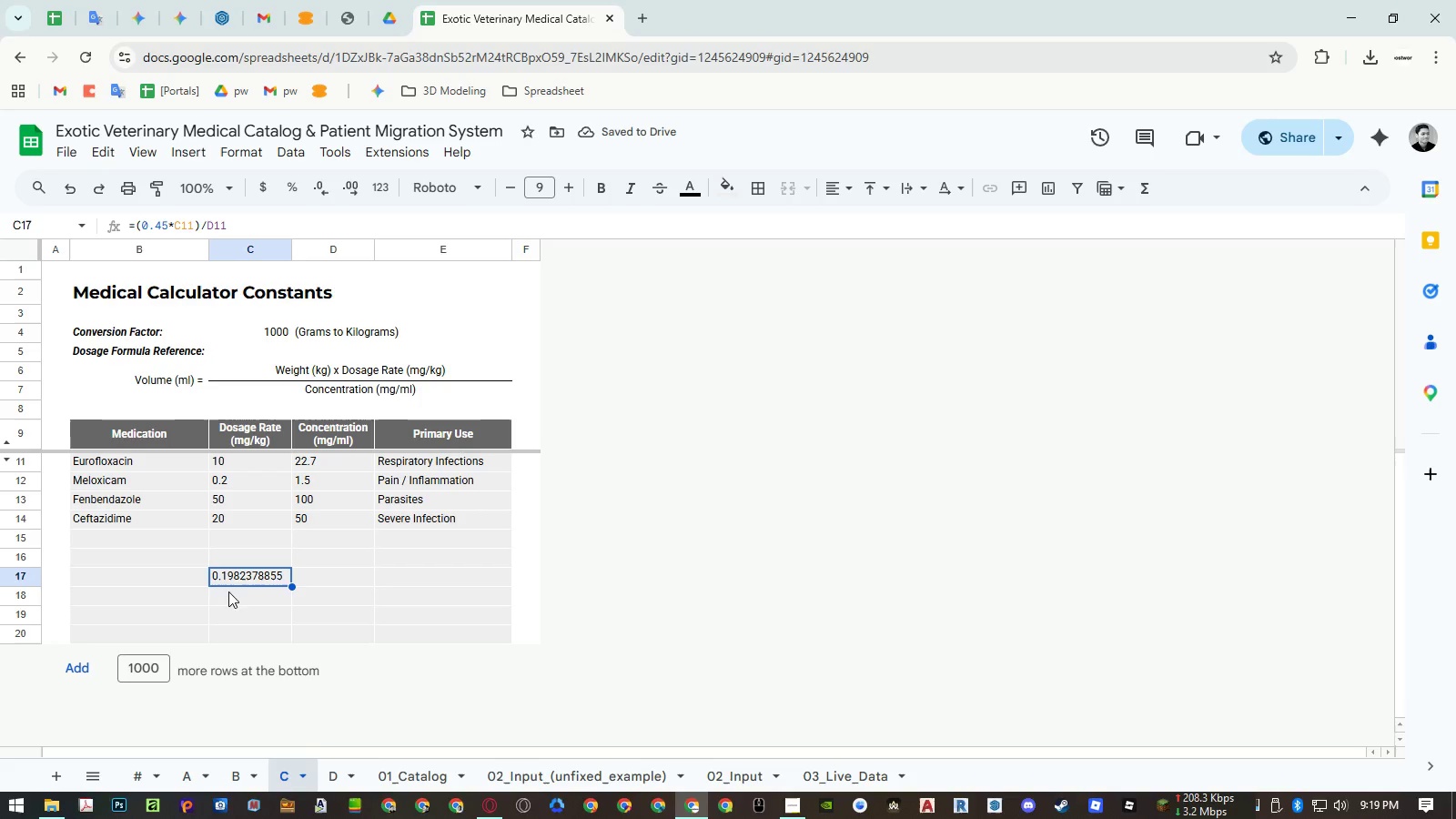 
double_click([228, 573])
 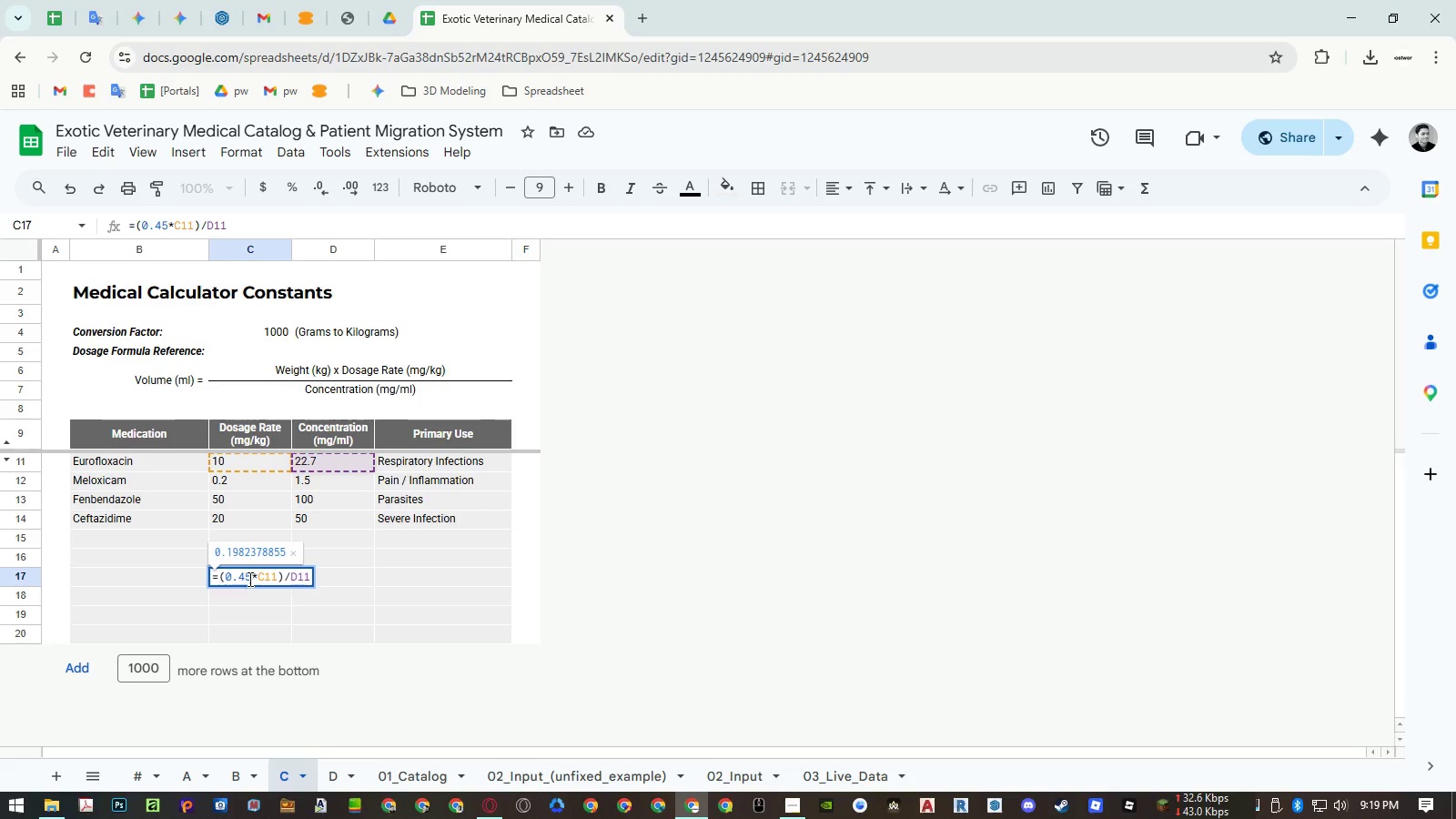 
left_click_drag(start_coordinate=[248, 579], to_coordinate=[228, 576])
 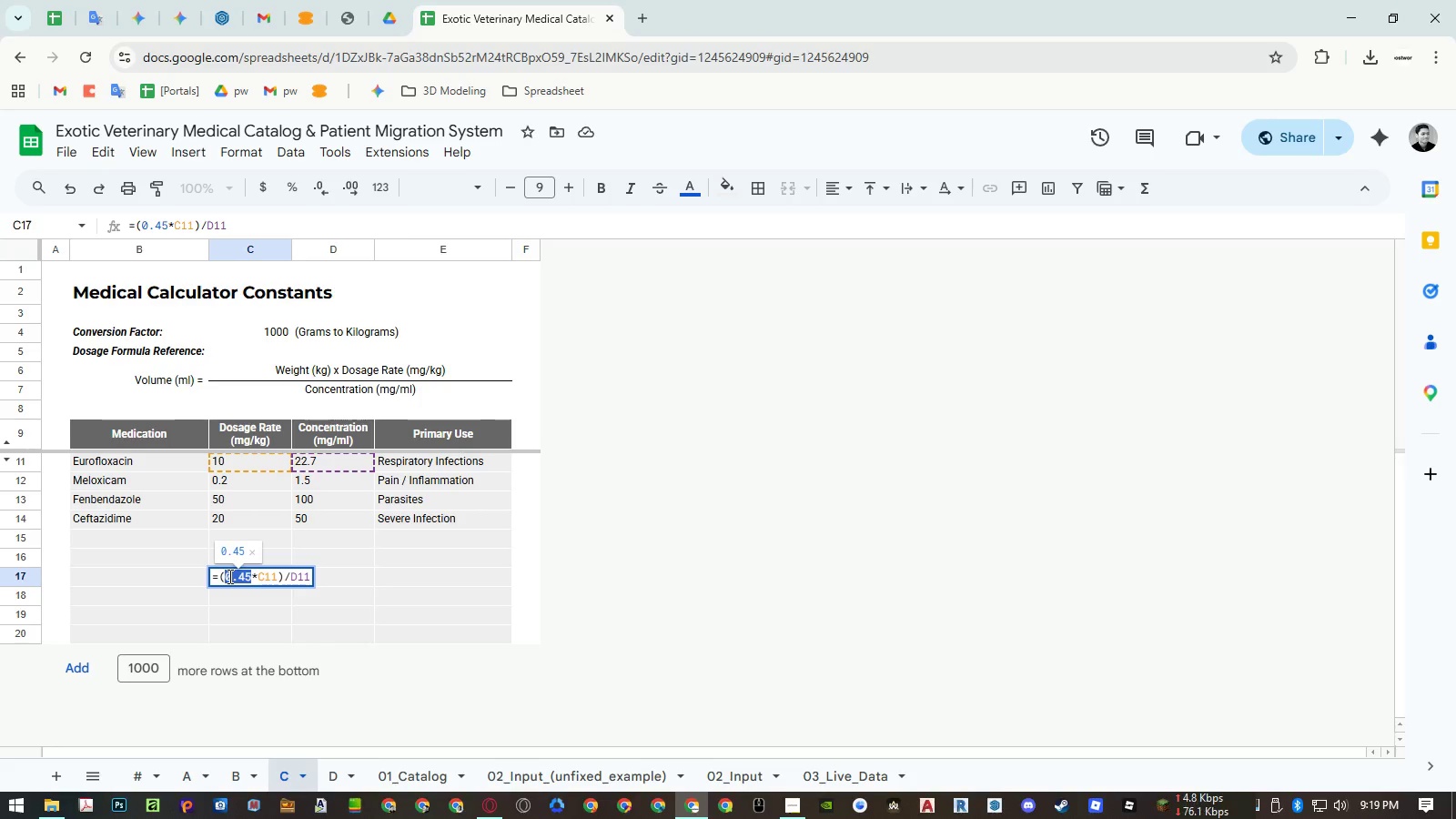 
key(Numpad1)
 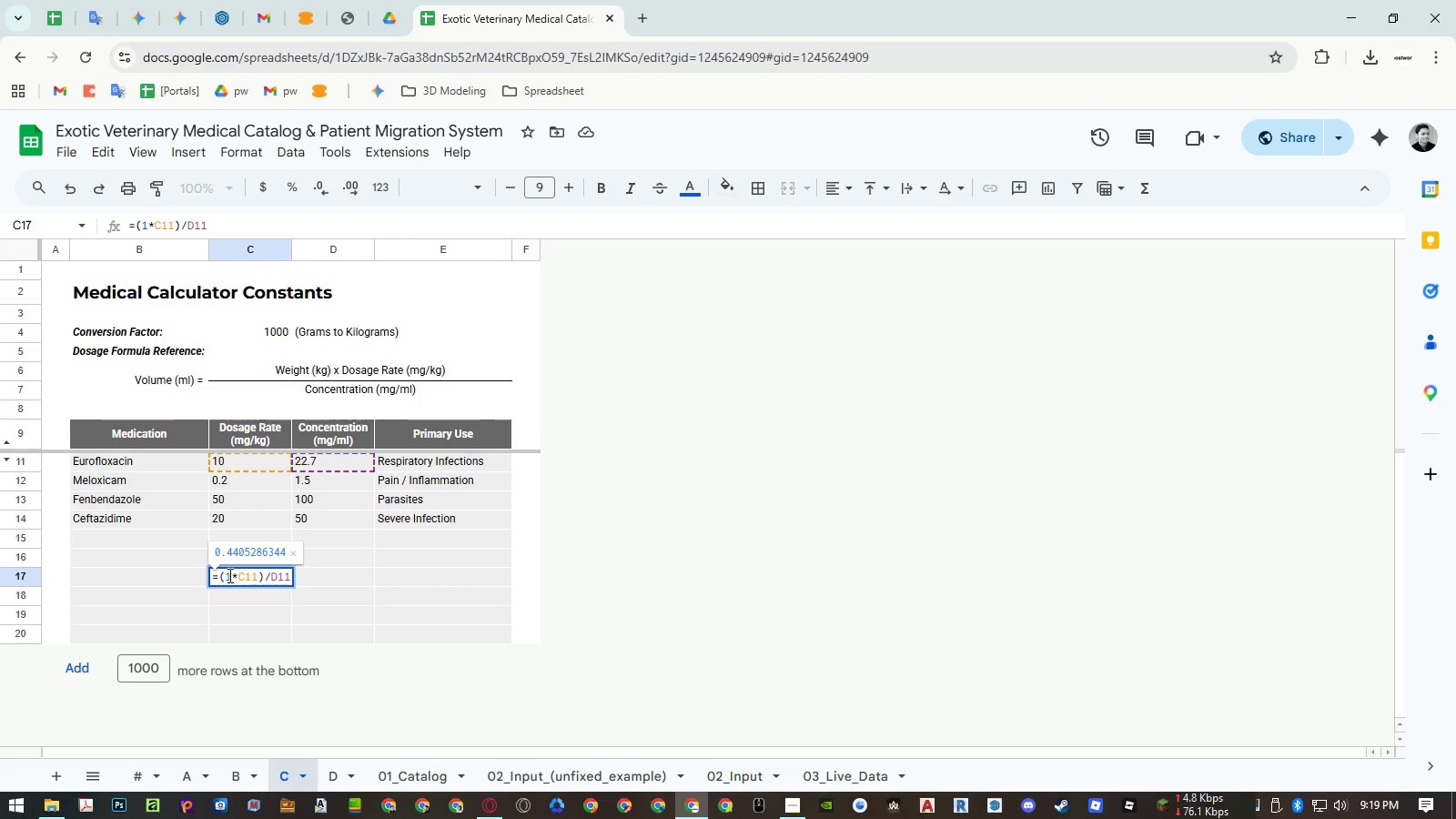 
key(NumpadDecimal)
 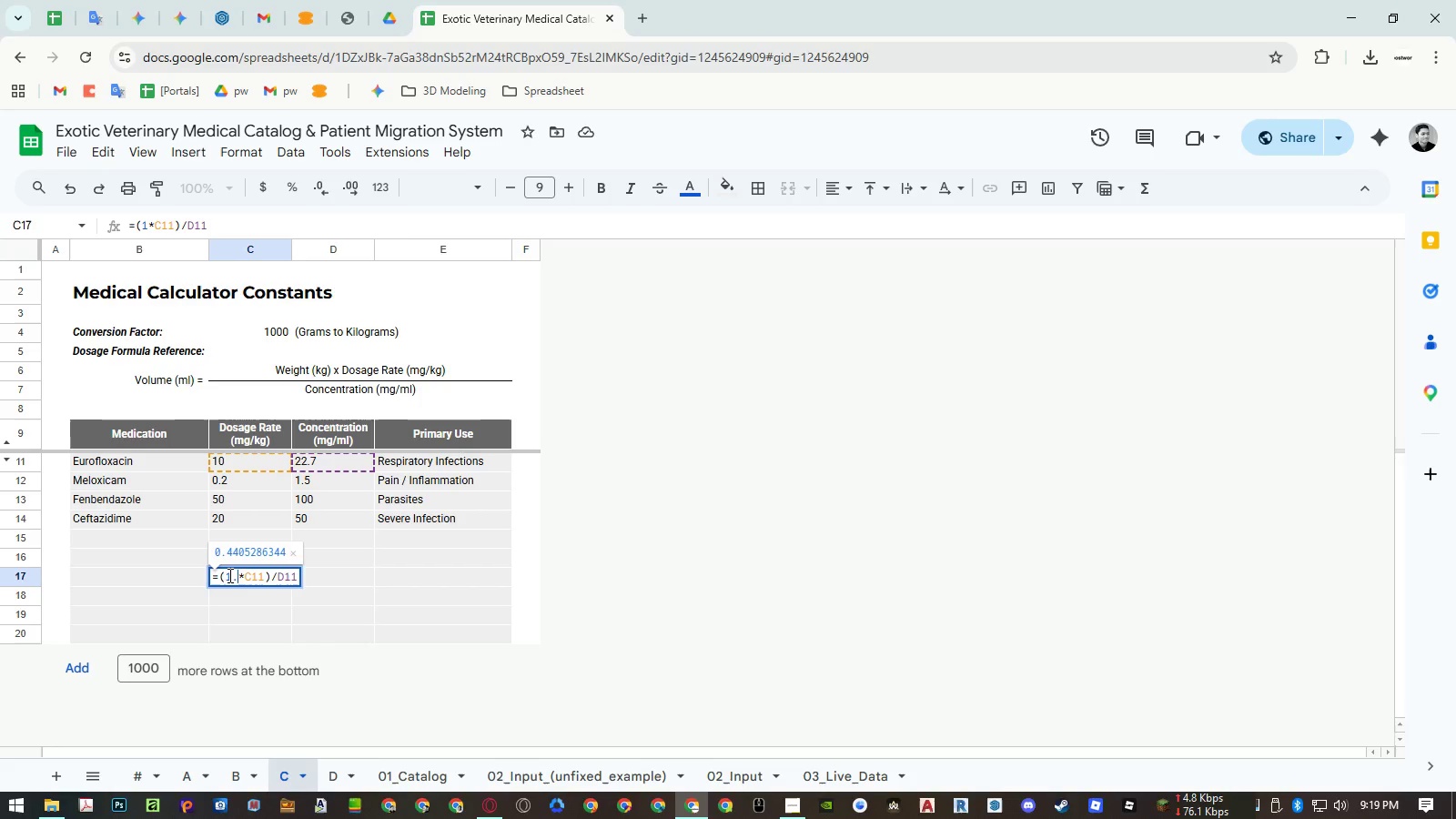 
key(Numpad2)
 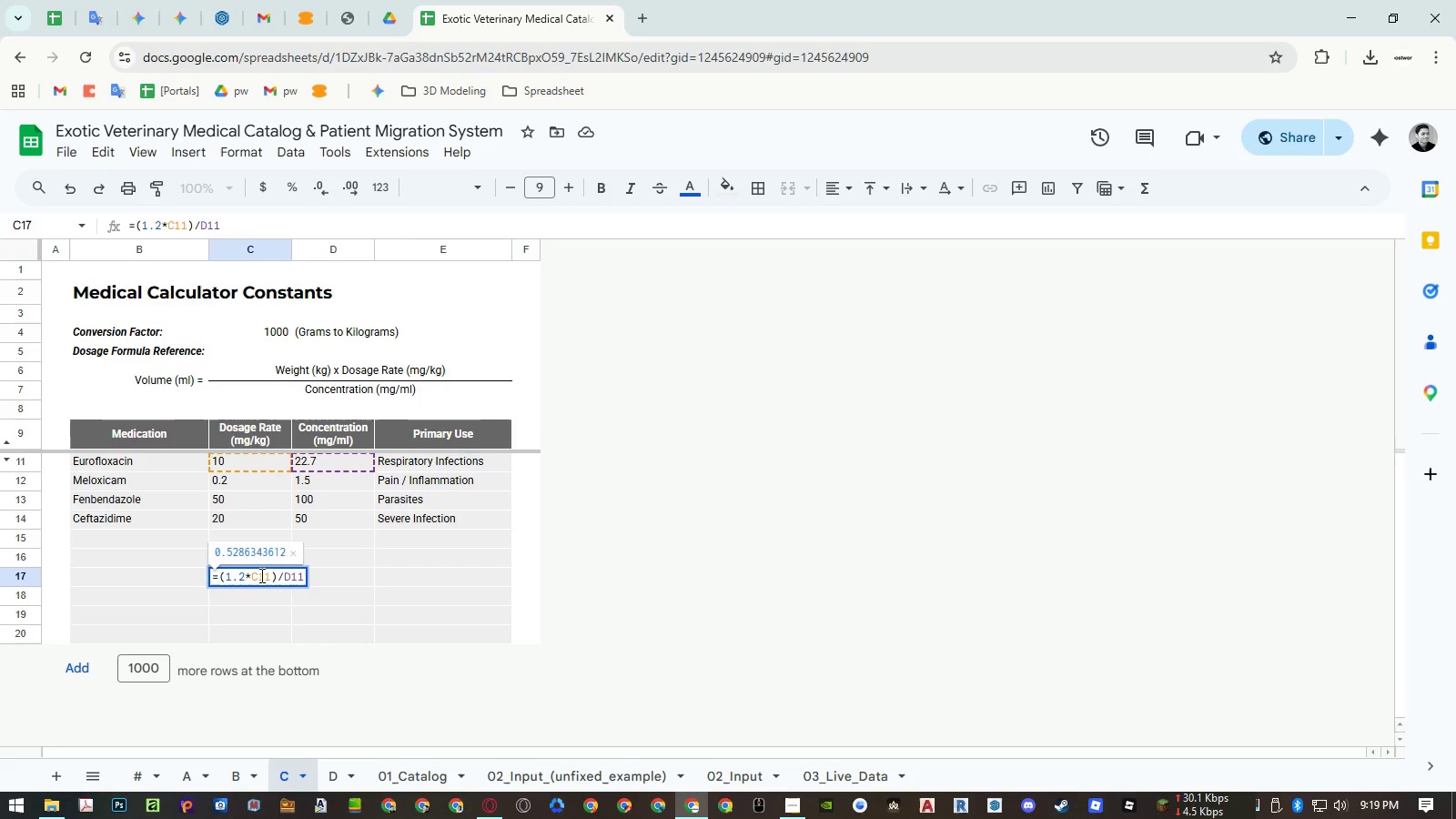 
double_click([260, 575])
 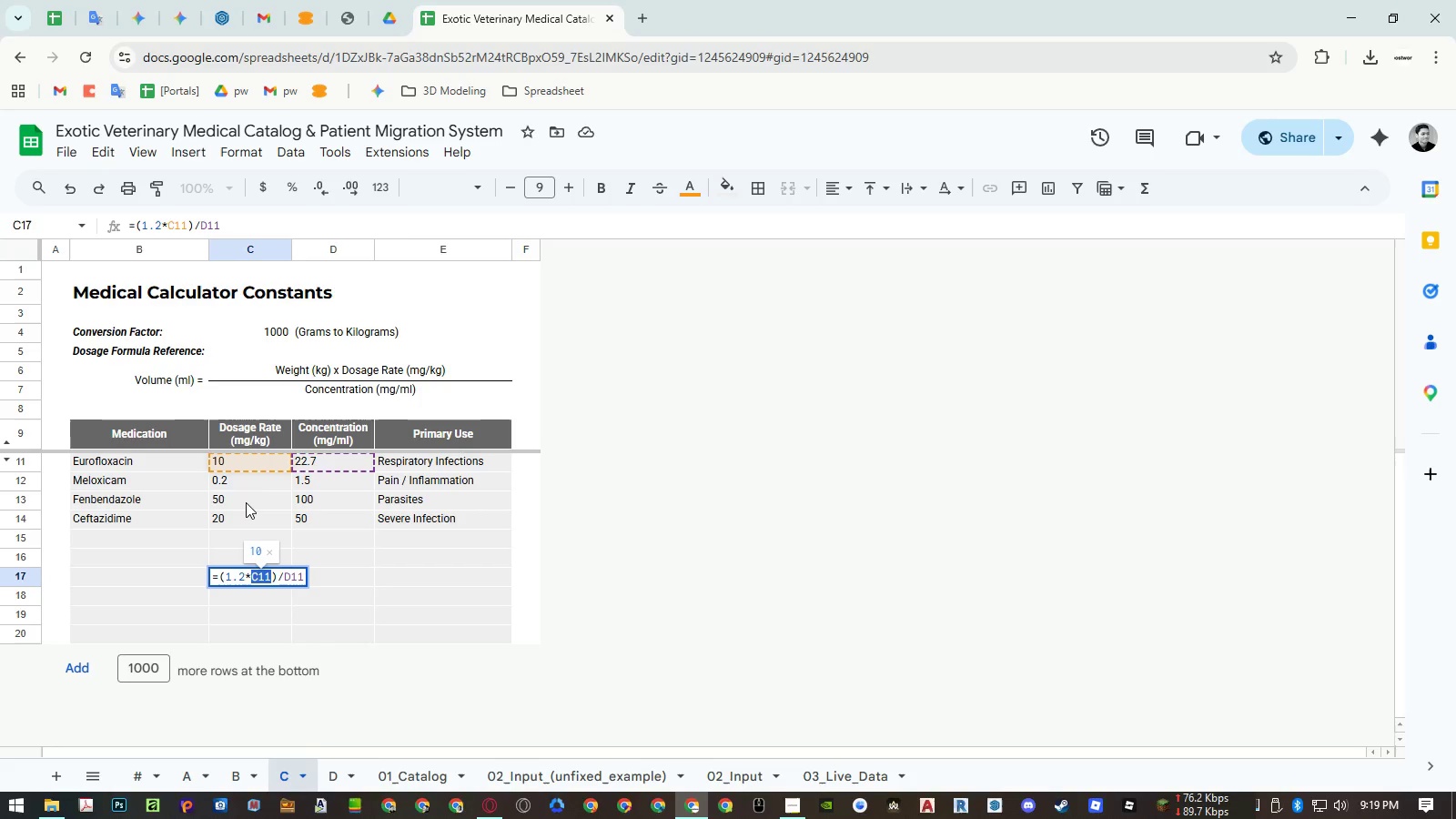 
key(Backslash)
 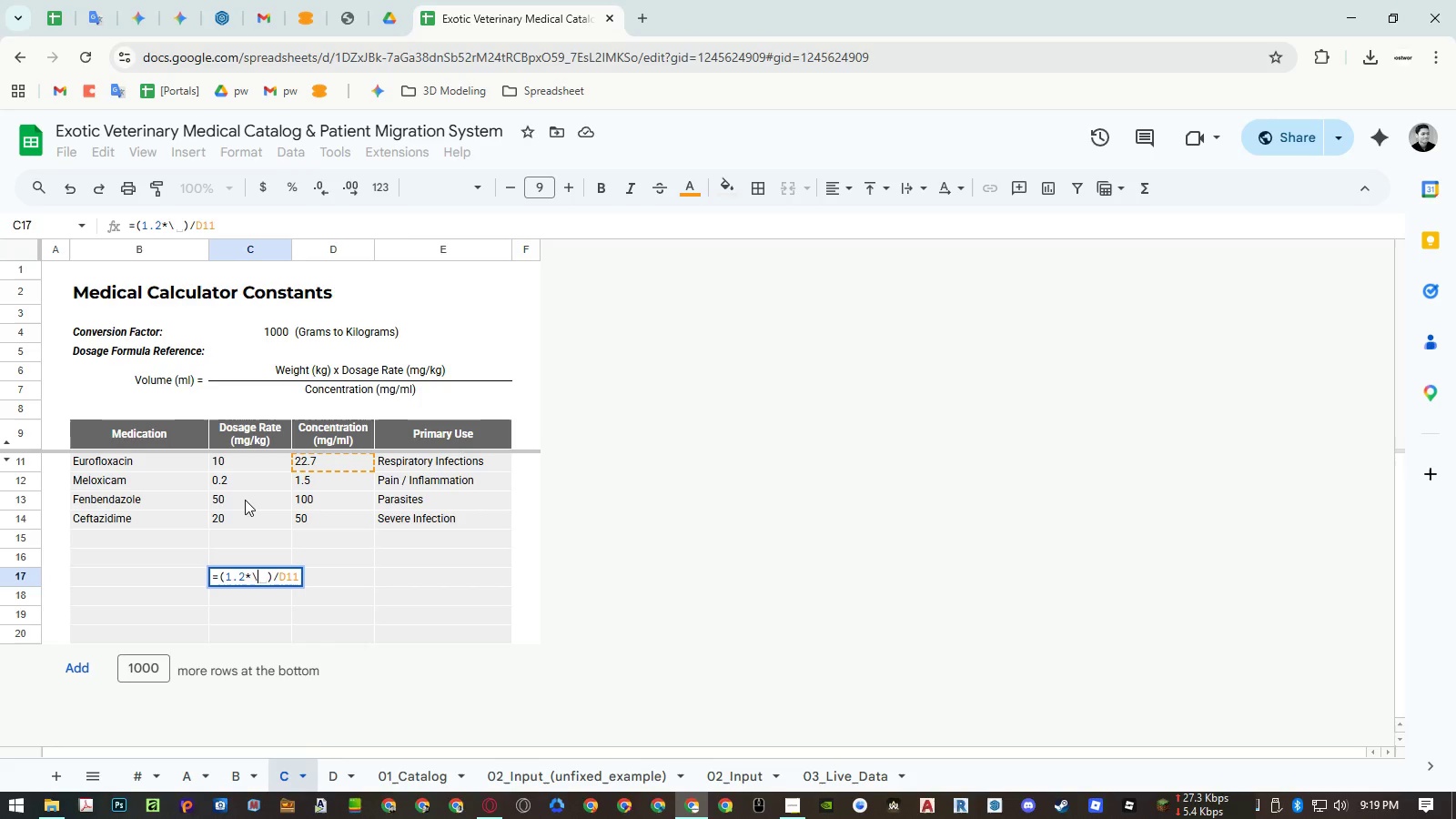 
left_click([245, 500])
 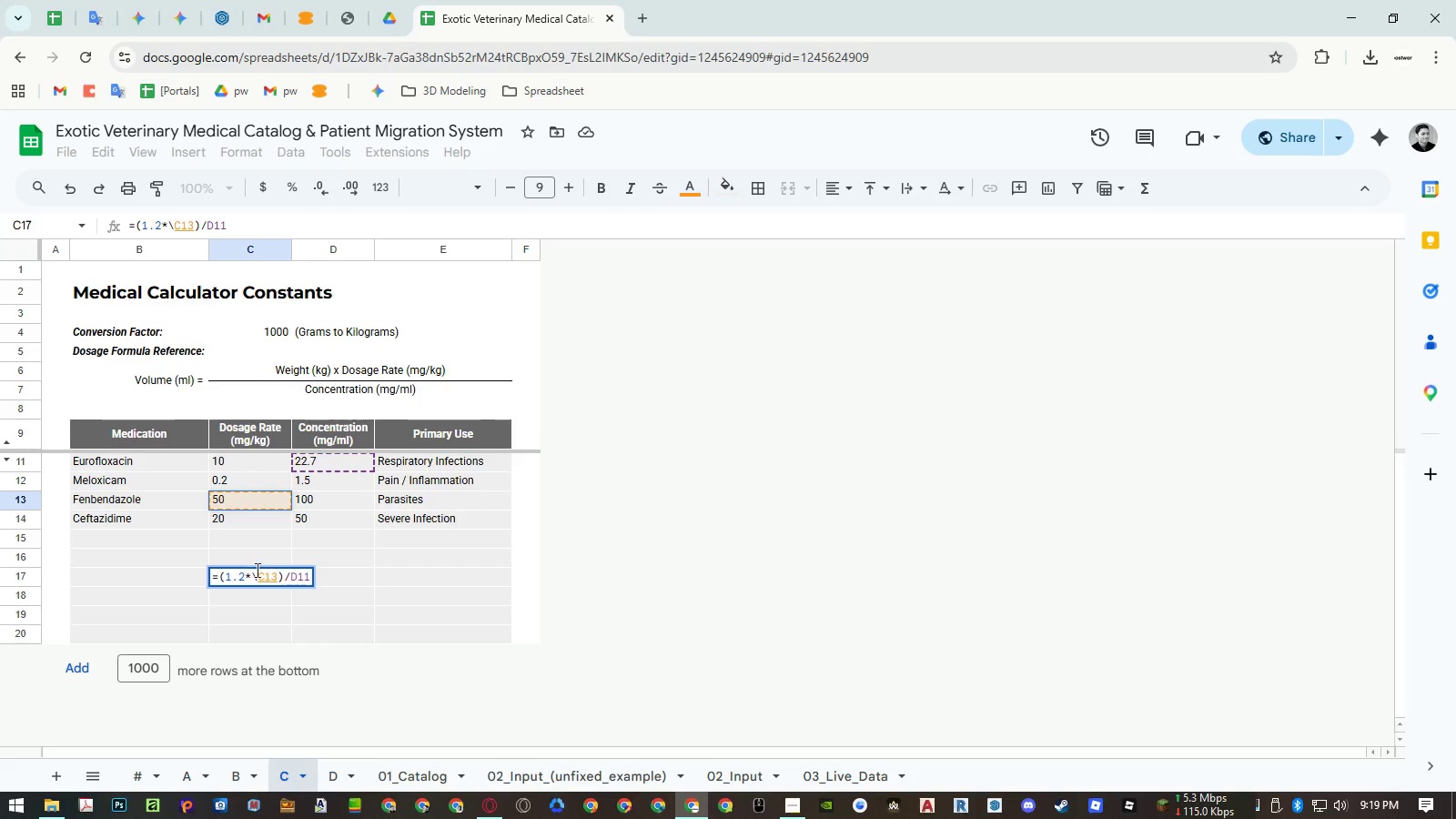 
left_click([258, 576])
 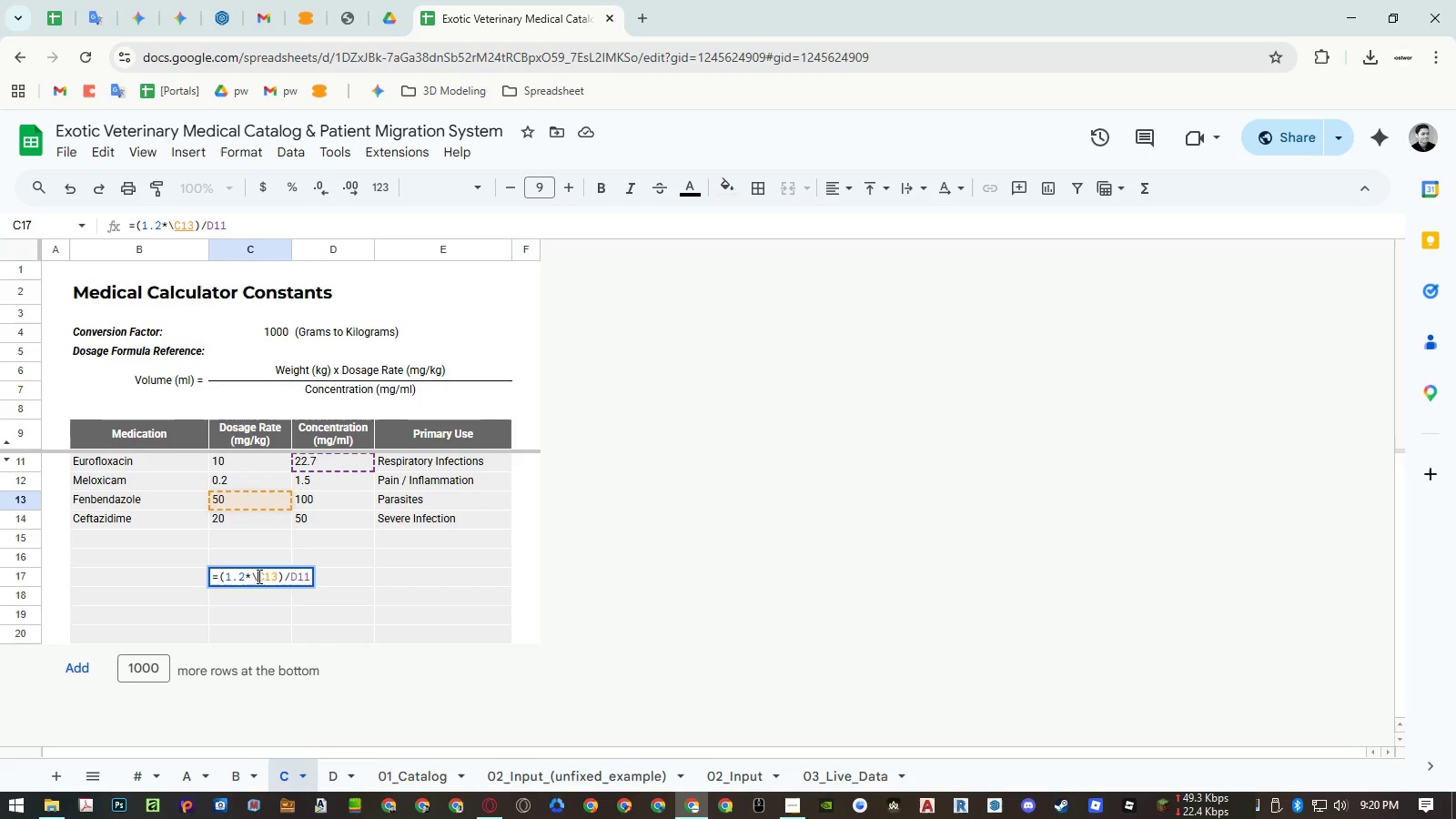 
key(Backspace)
 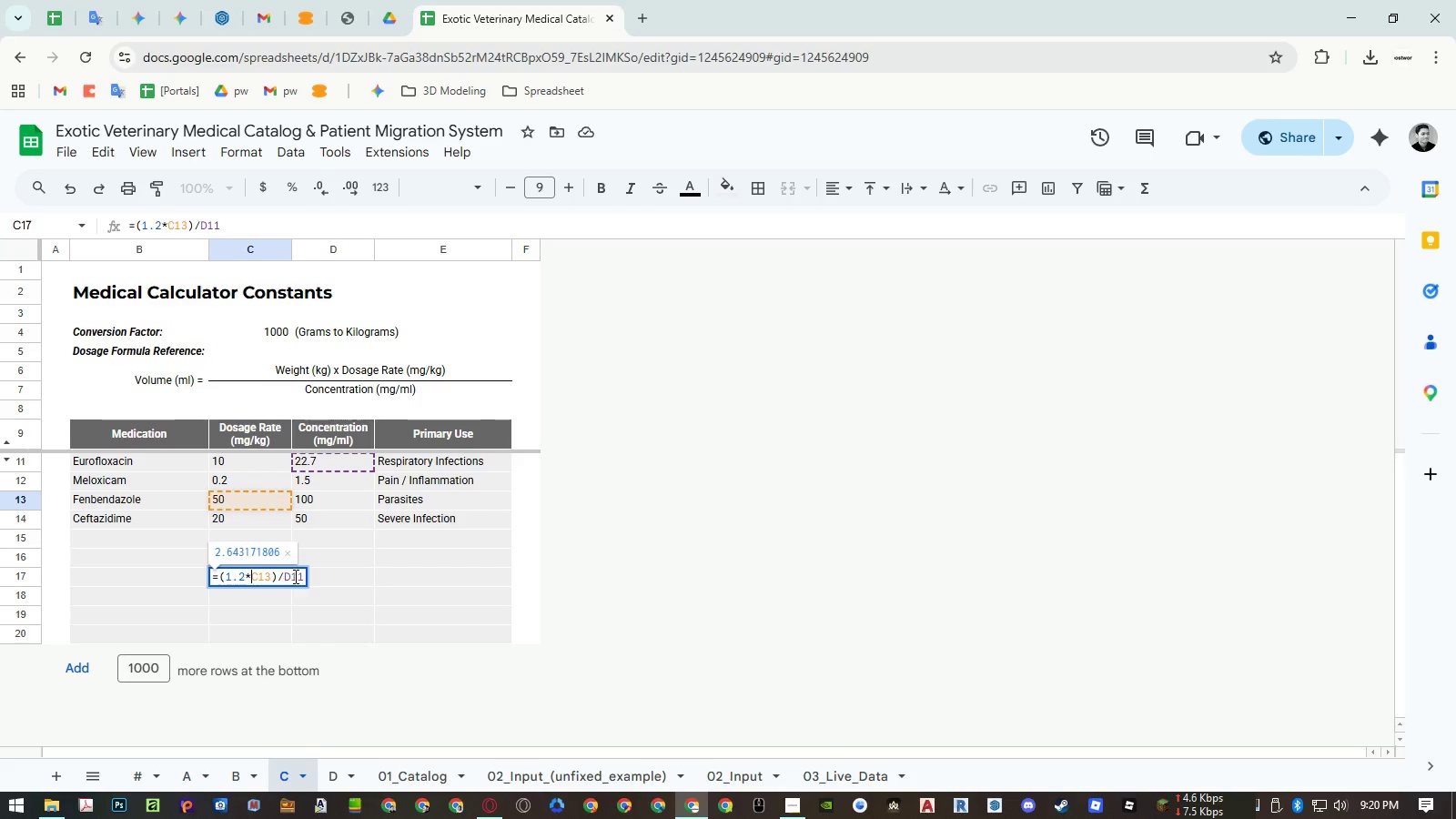 
double_click([294, 576])
 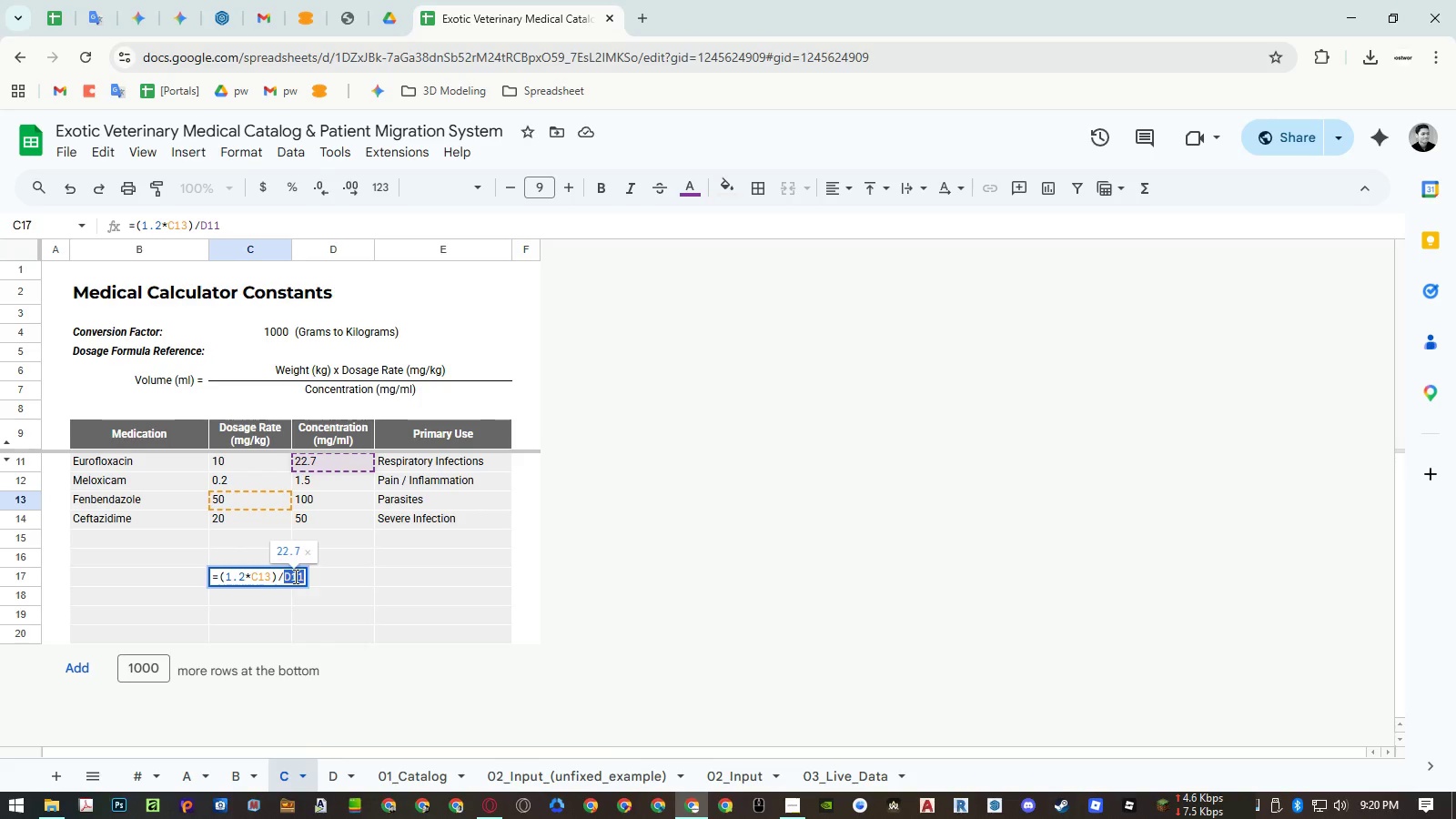 
key(Backspace)
 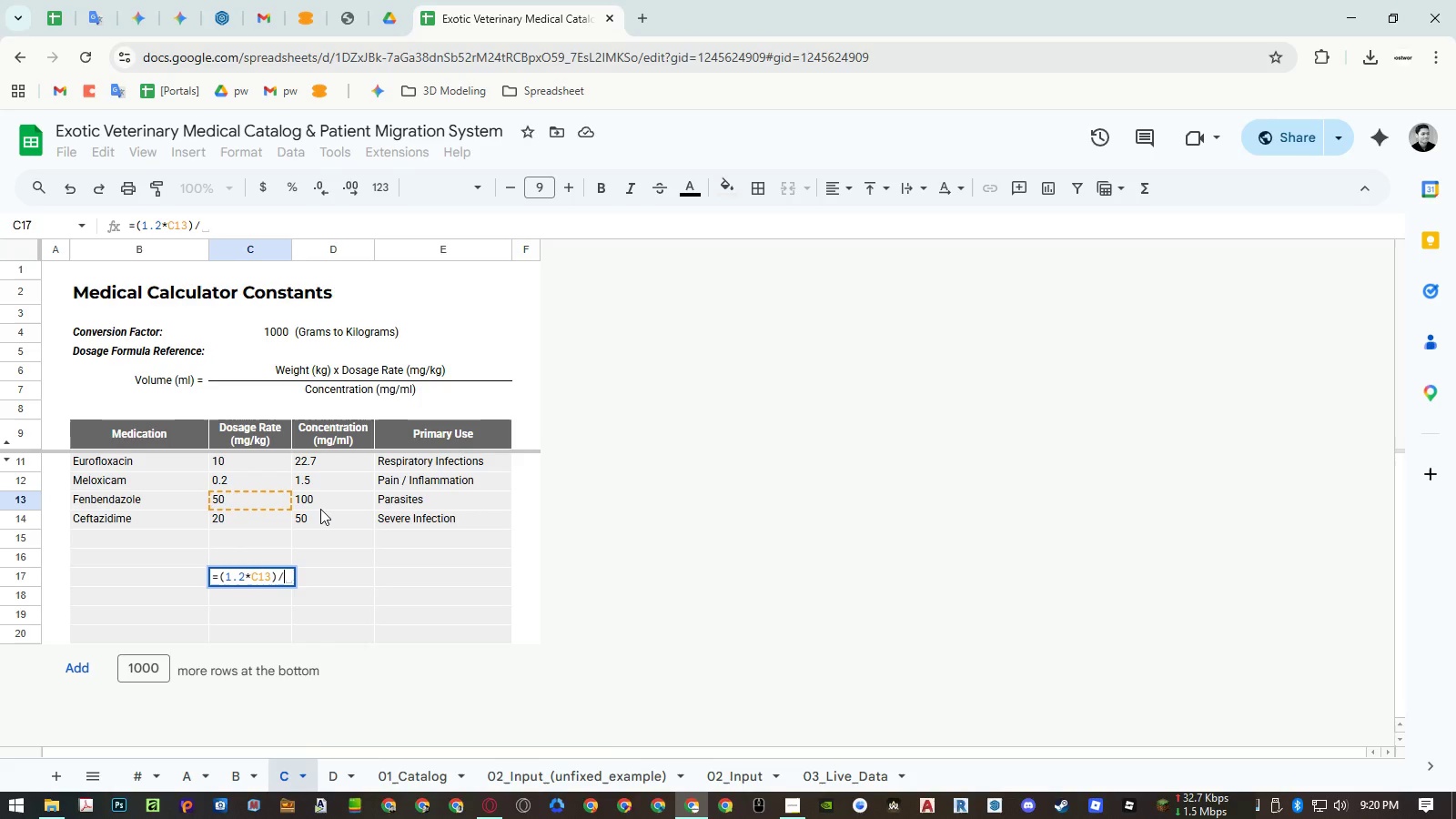 
left_click([320, 502])
 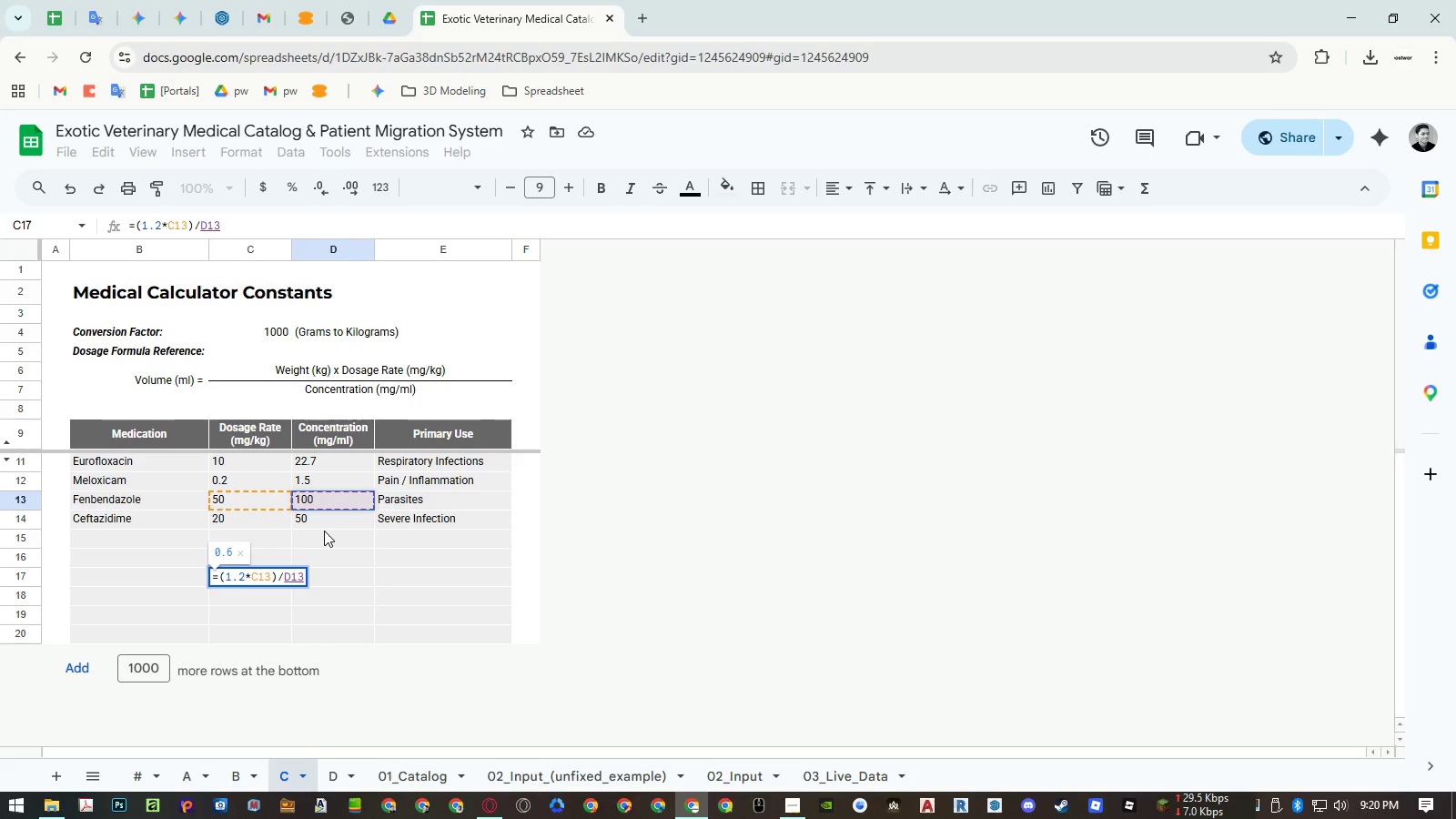 
key(Enter)
 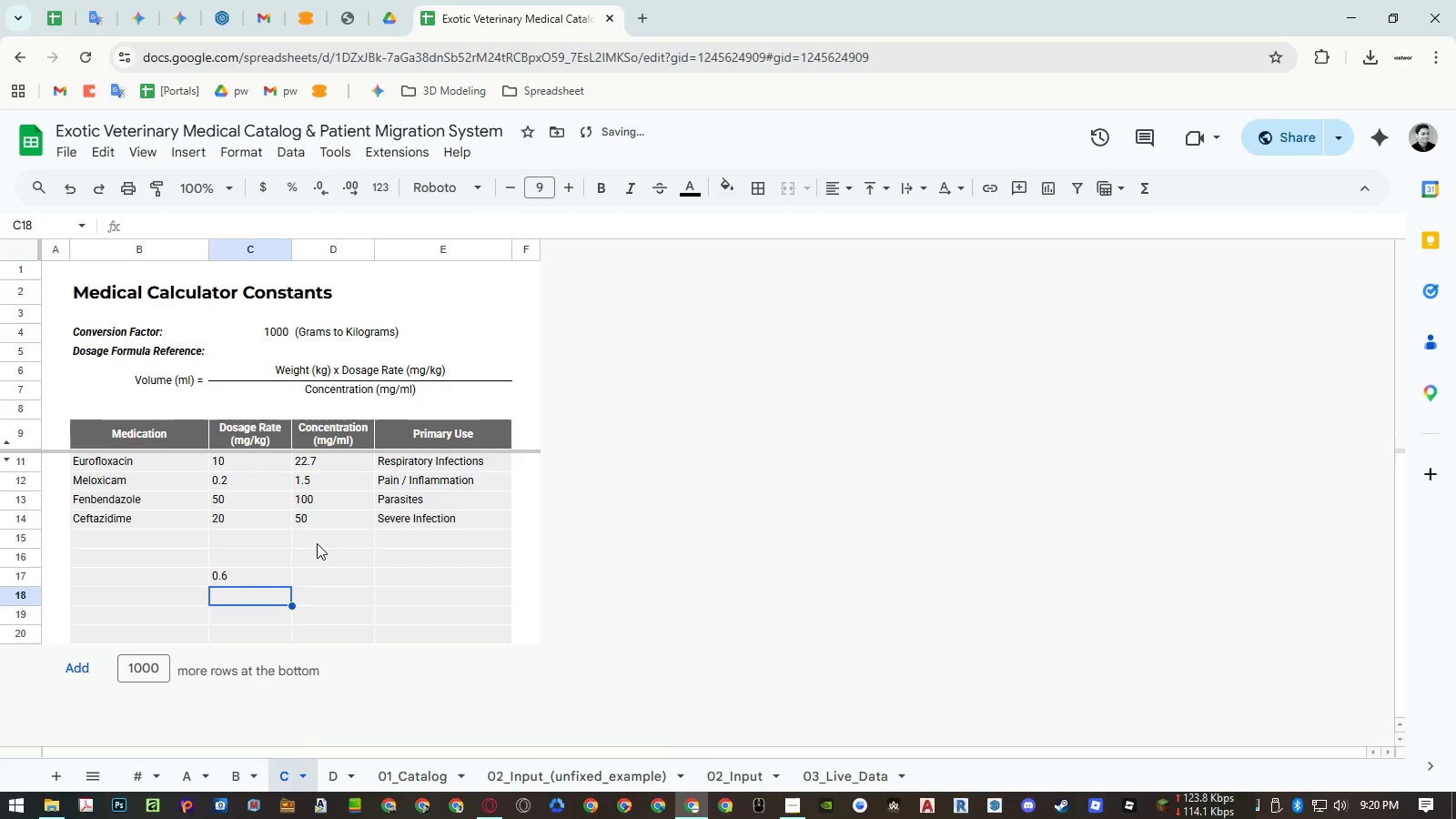 
left_click([269, 571])
 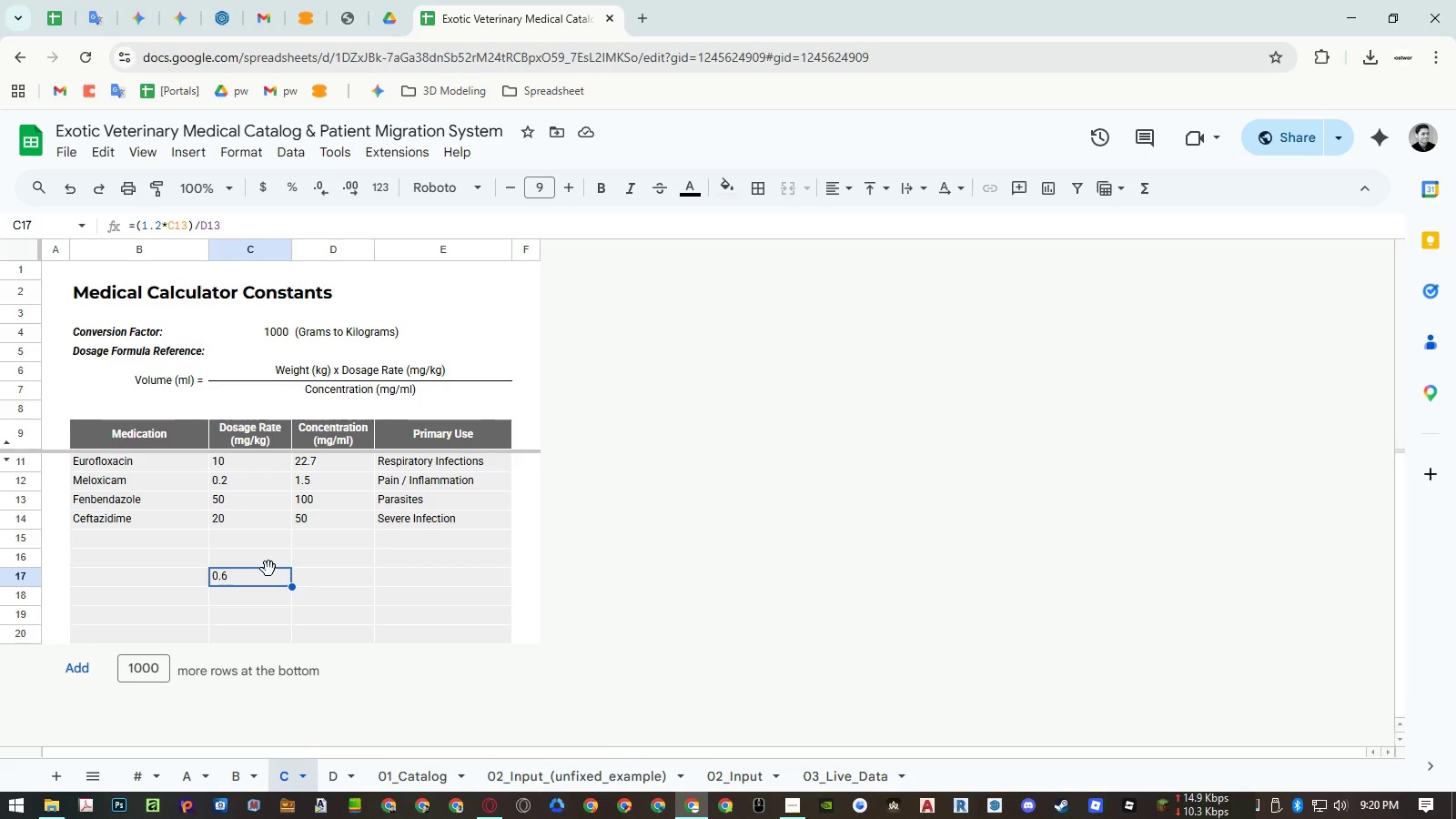 
key(Delete)
 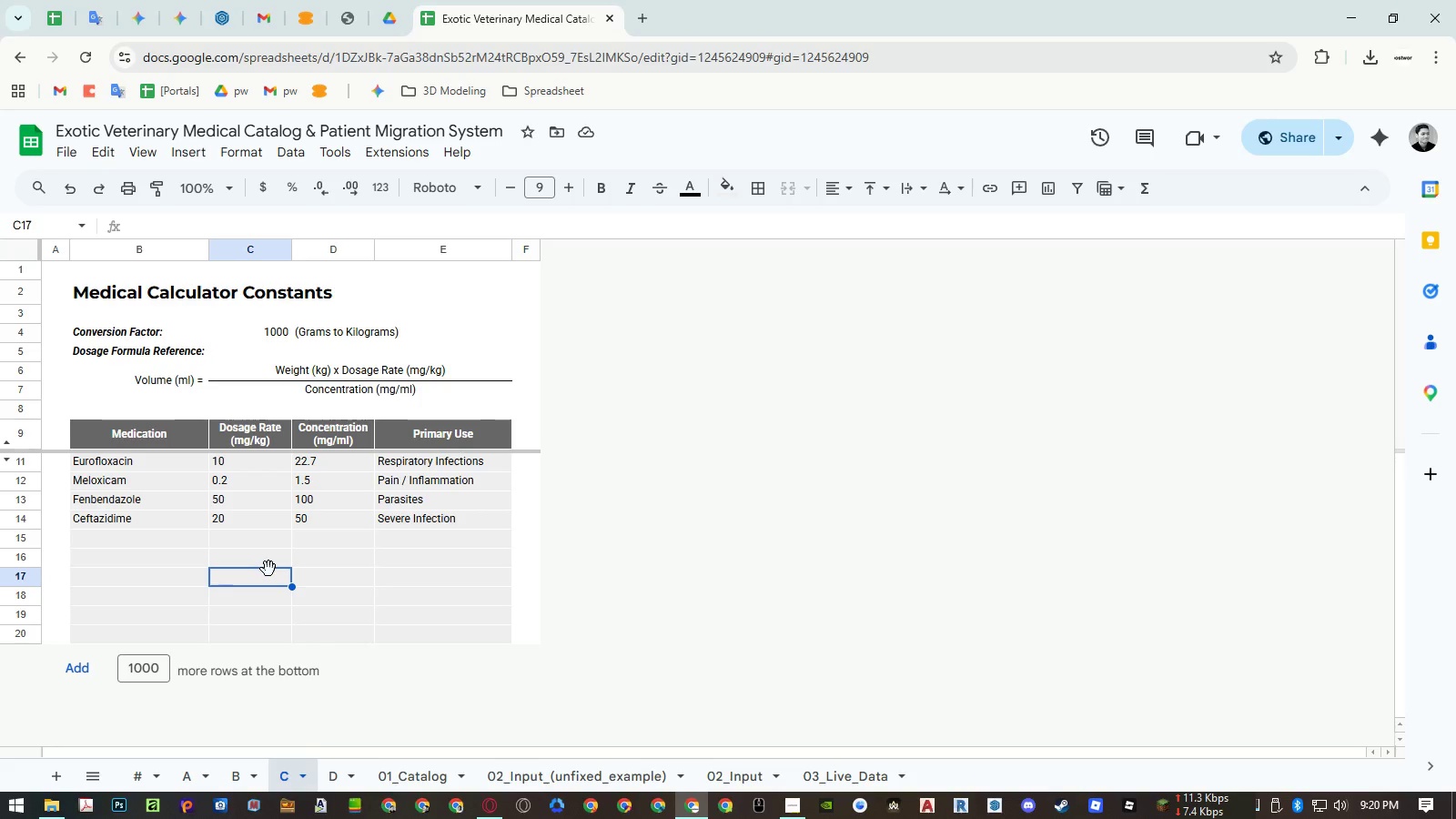 
wait(24.22)
 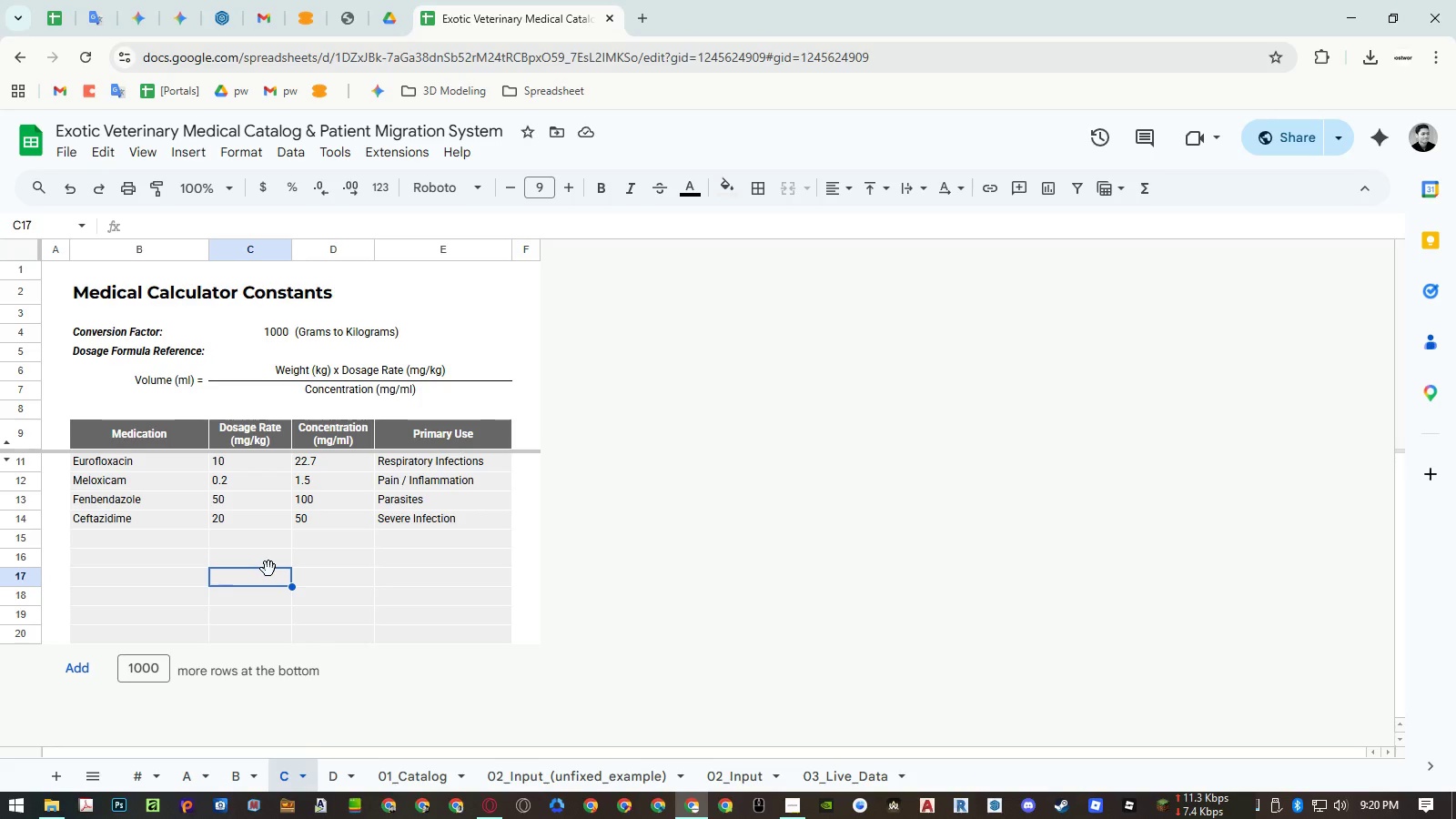 
key(Meta+MetaLeft)
 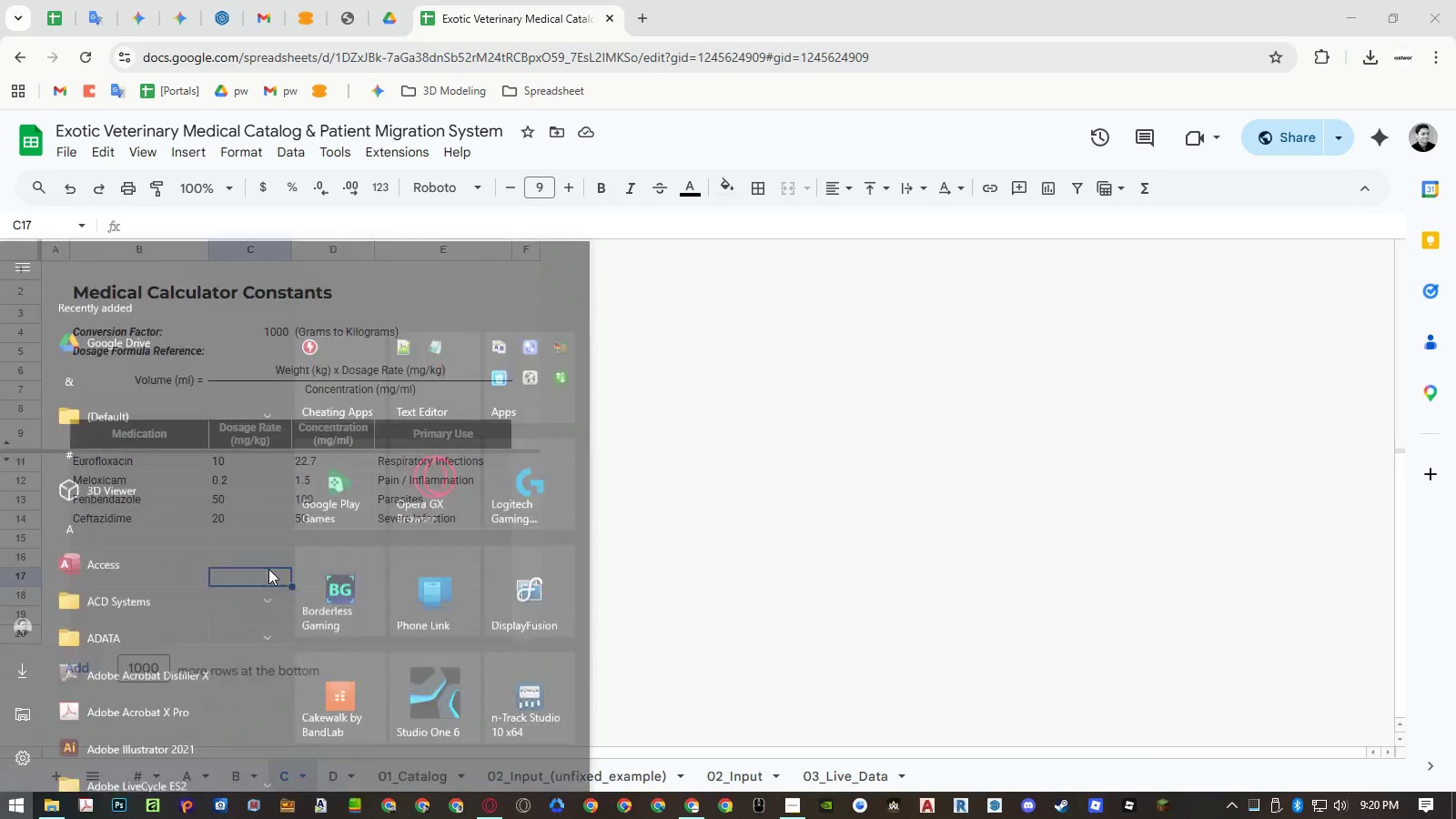 
type(calc)
 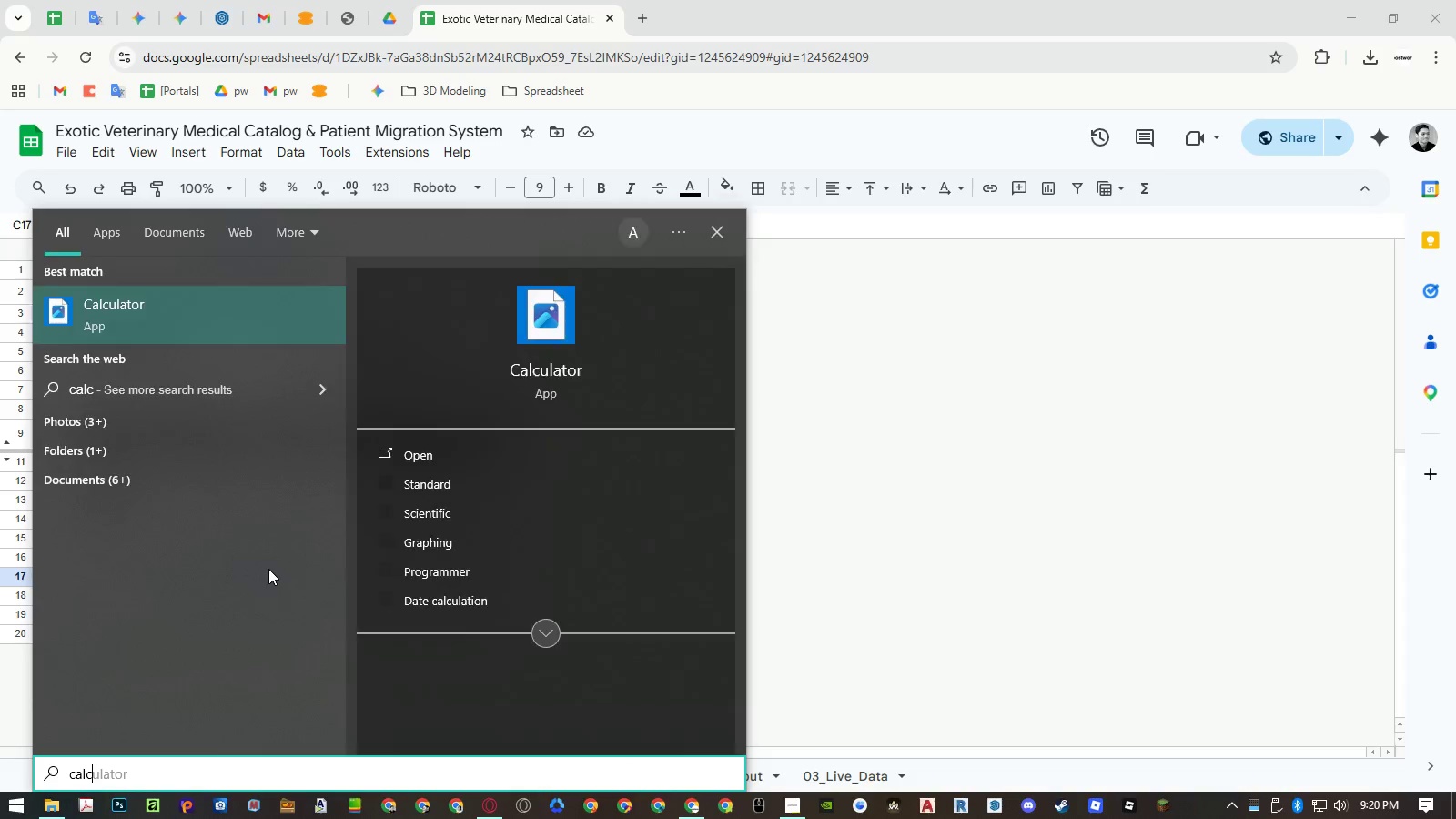 
key(Enter)
 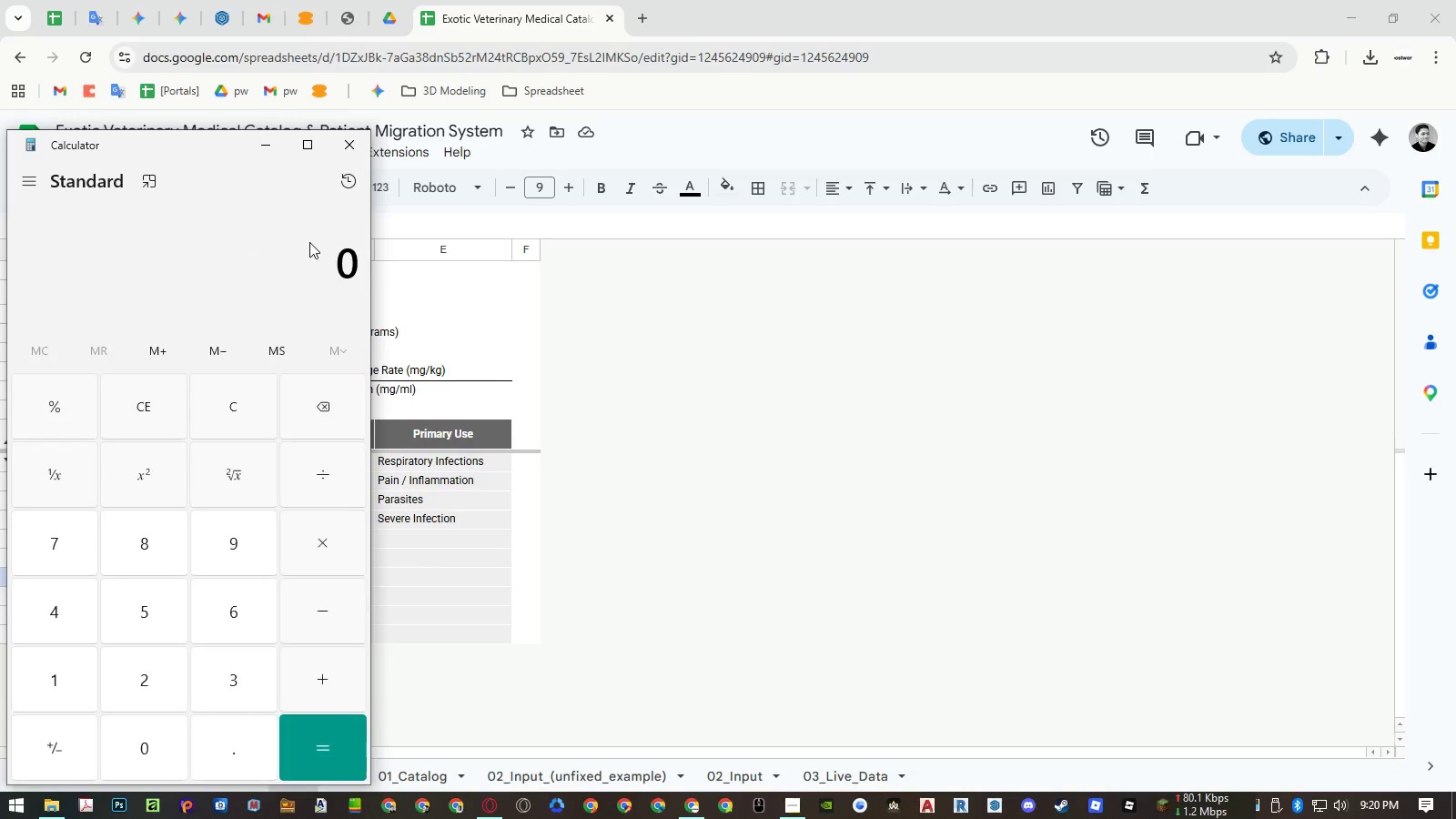 
left_click_drag(start_coordinate=[207, 154], to_coordinate=[915, 111])
 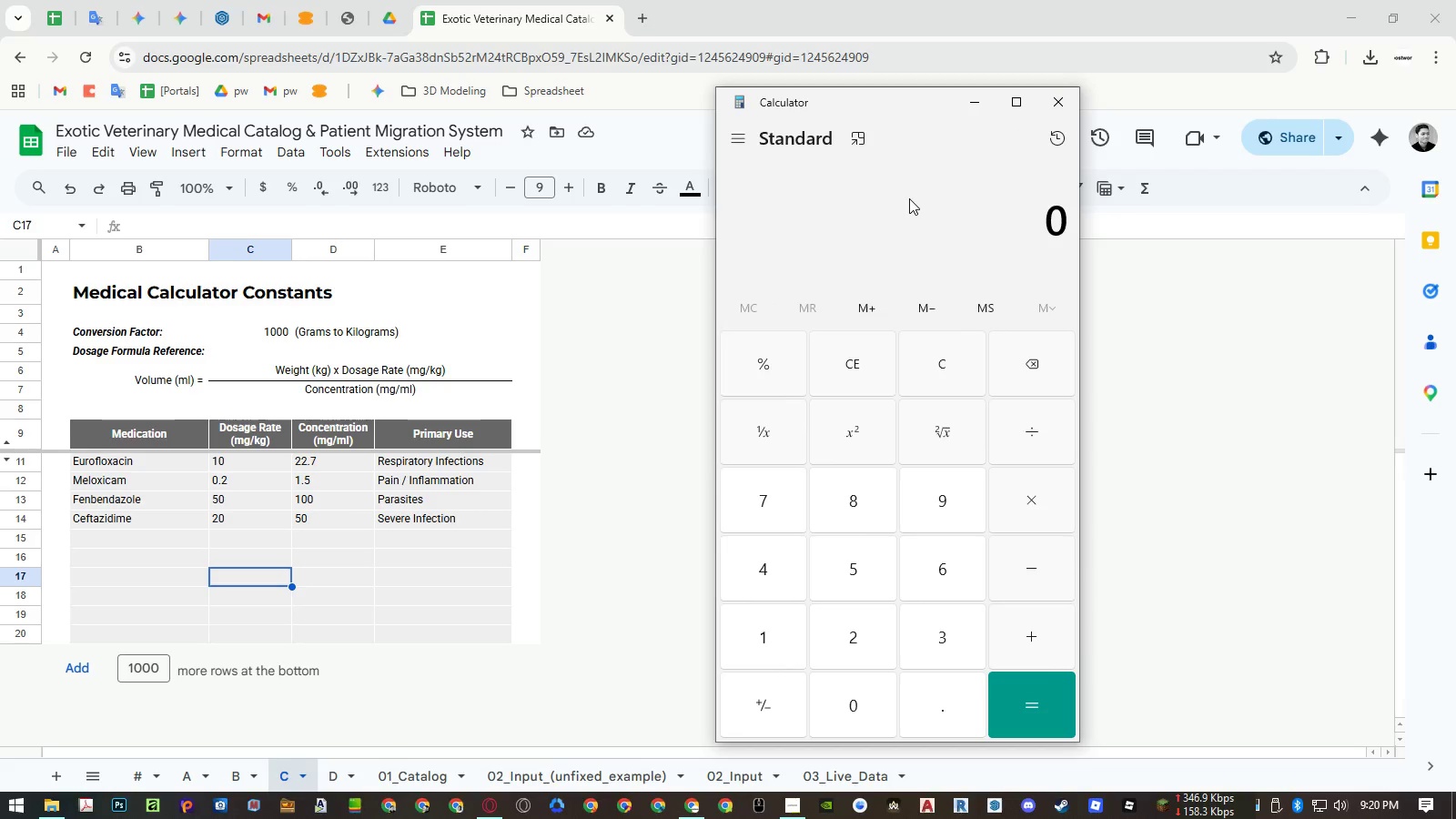 
left_click([909, 202])
 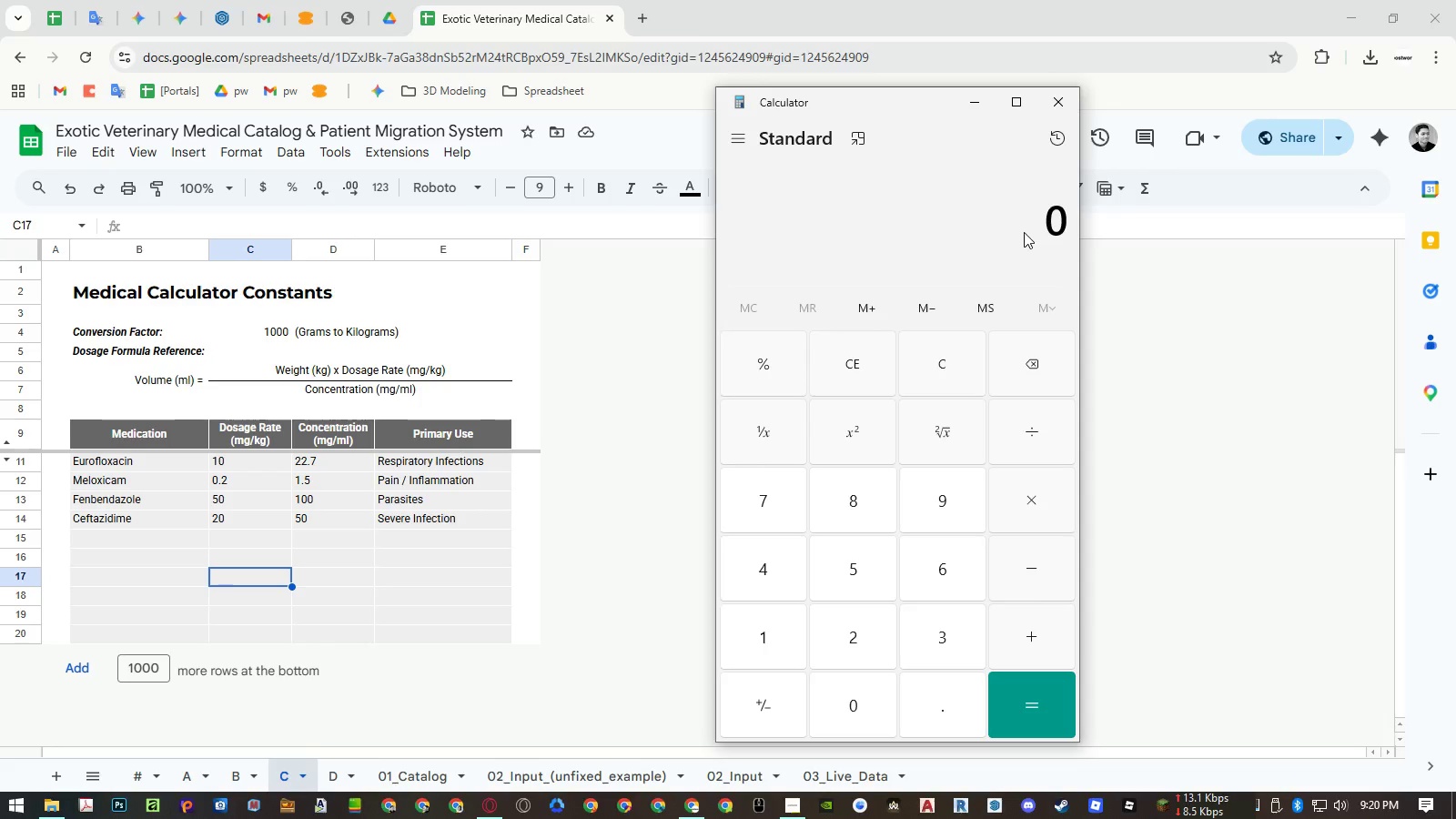 
key(Numpad1)
 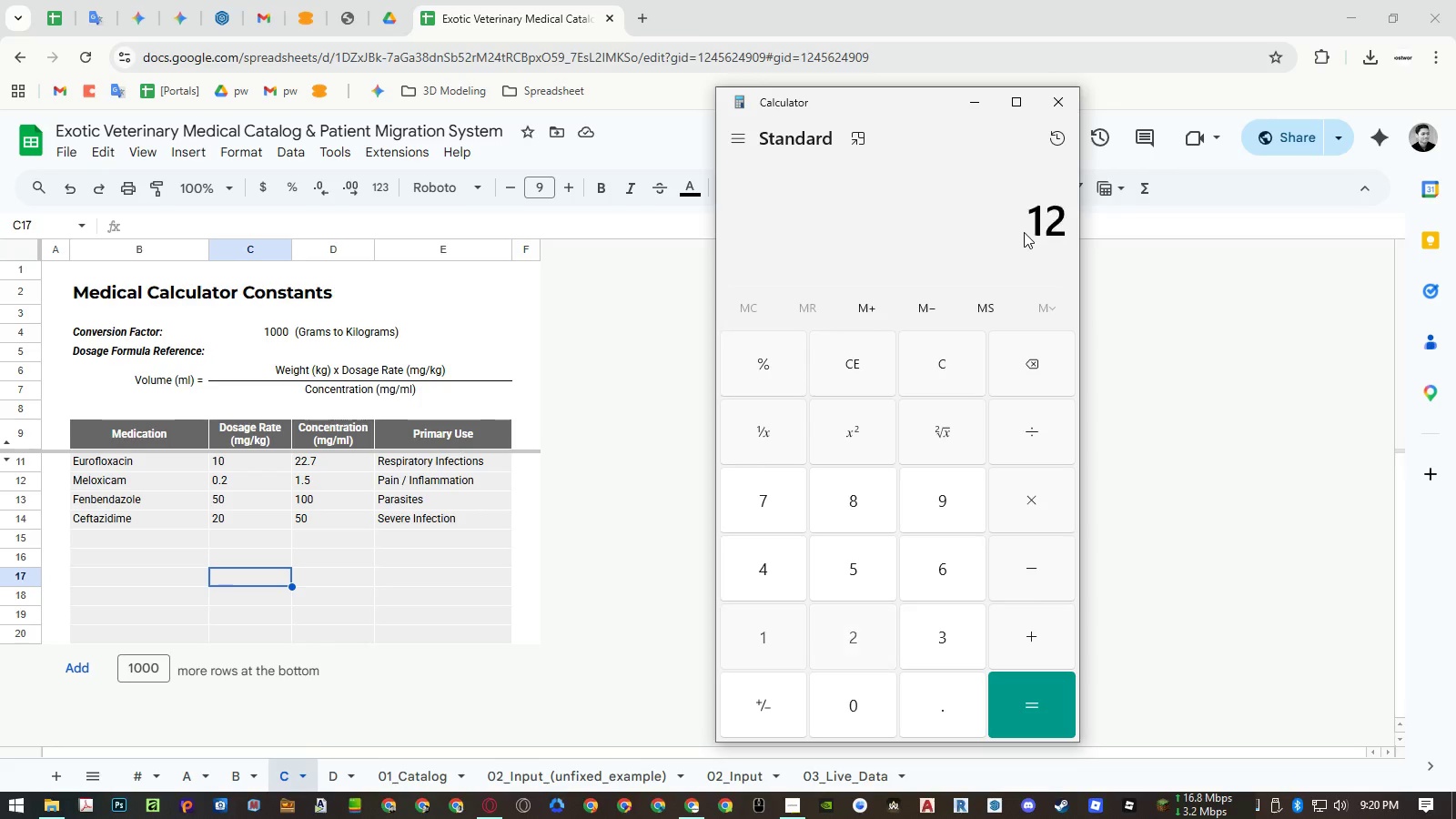 
key(Numpad2)
 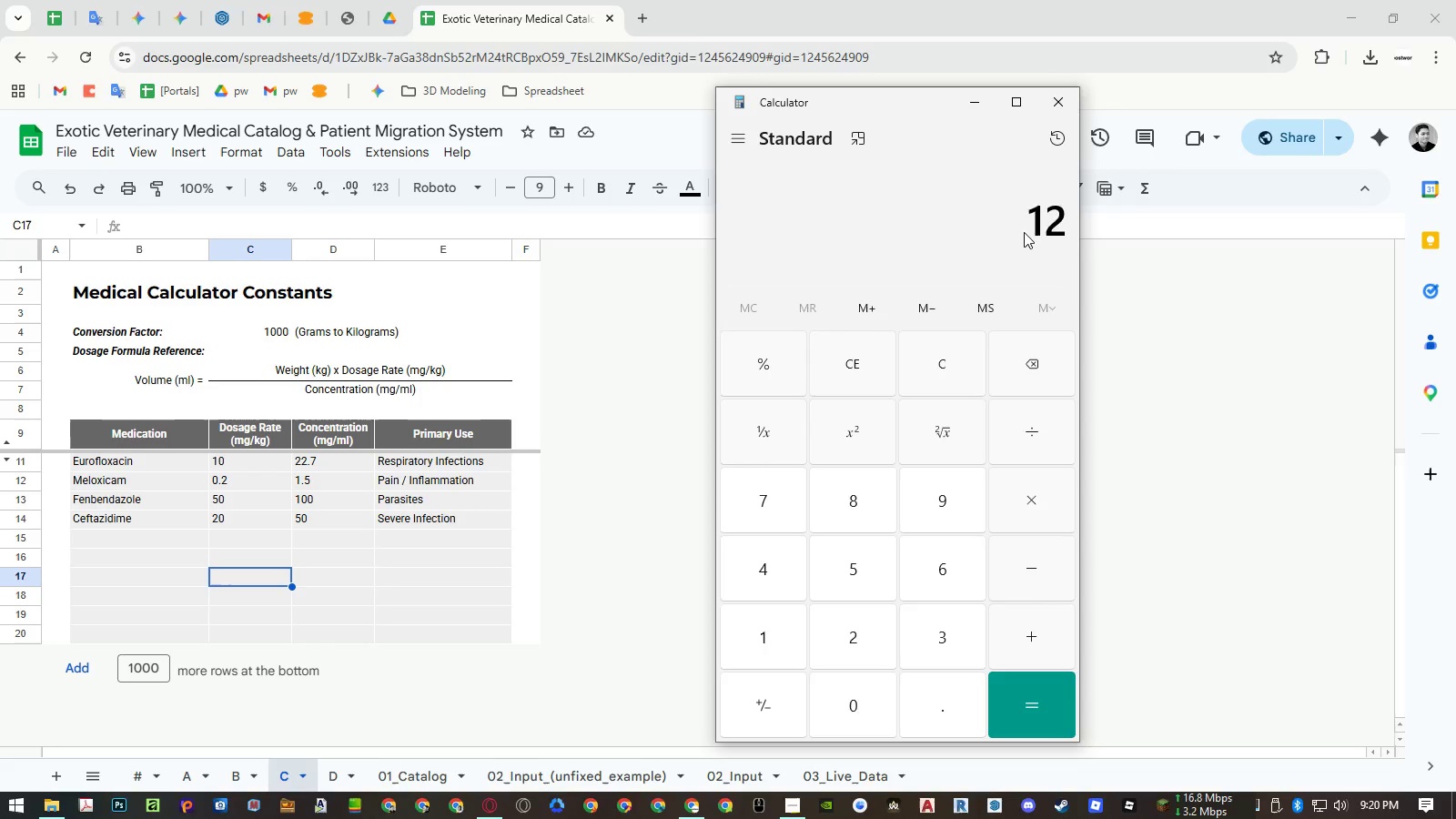 
key(Numpad0)
 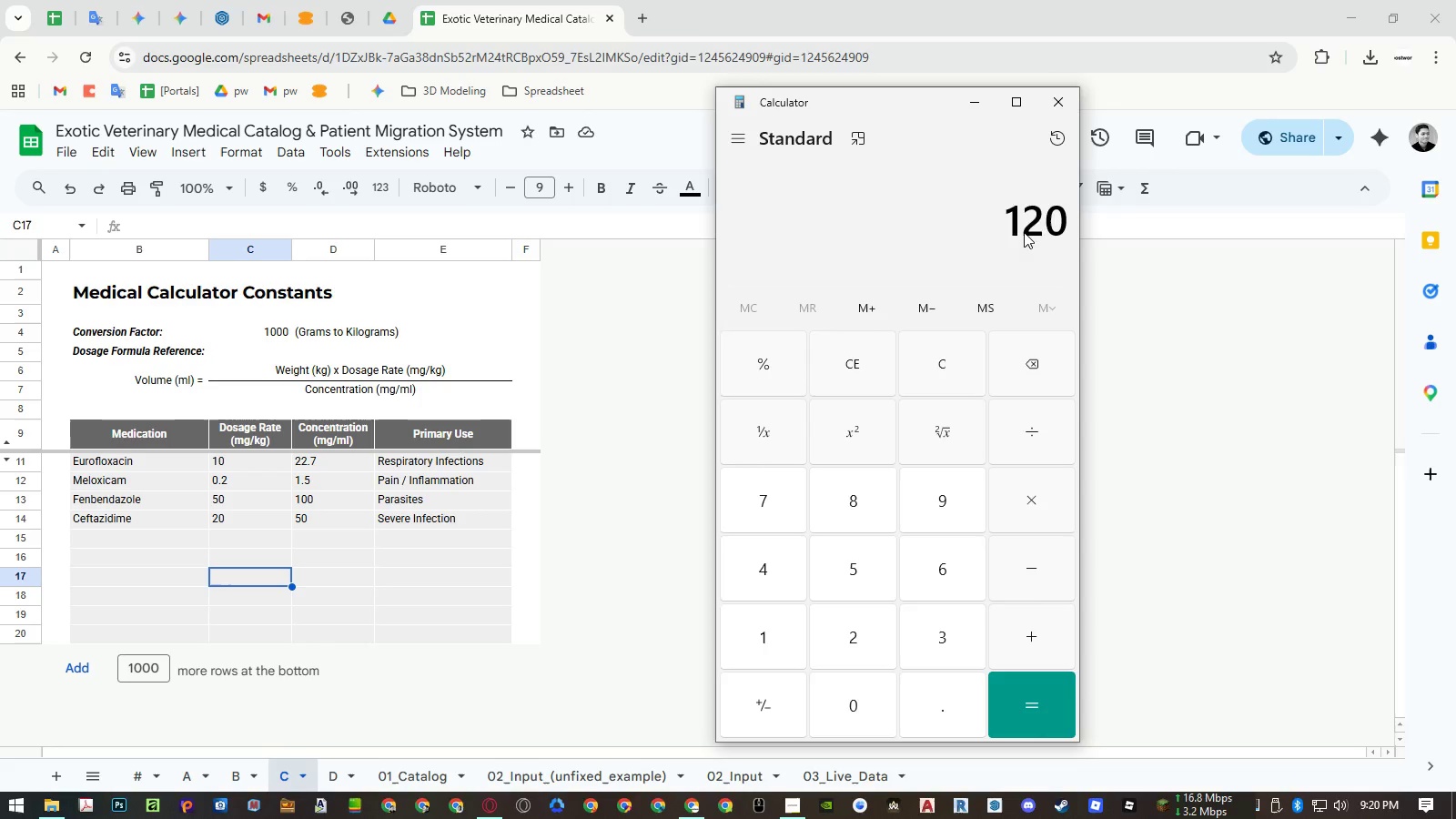 
key(Numpad0)
 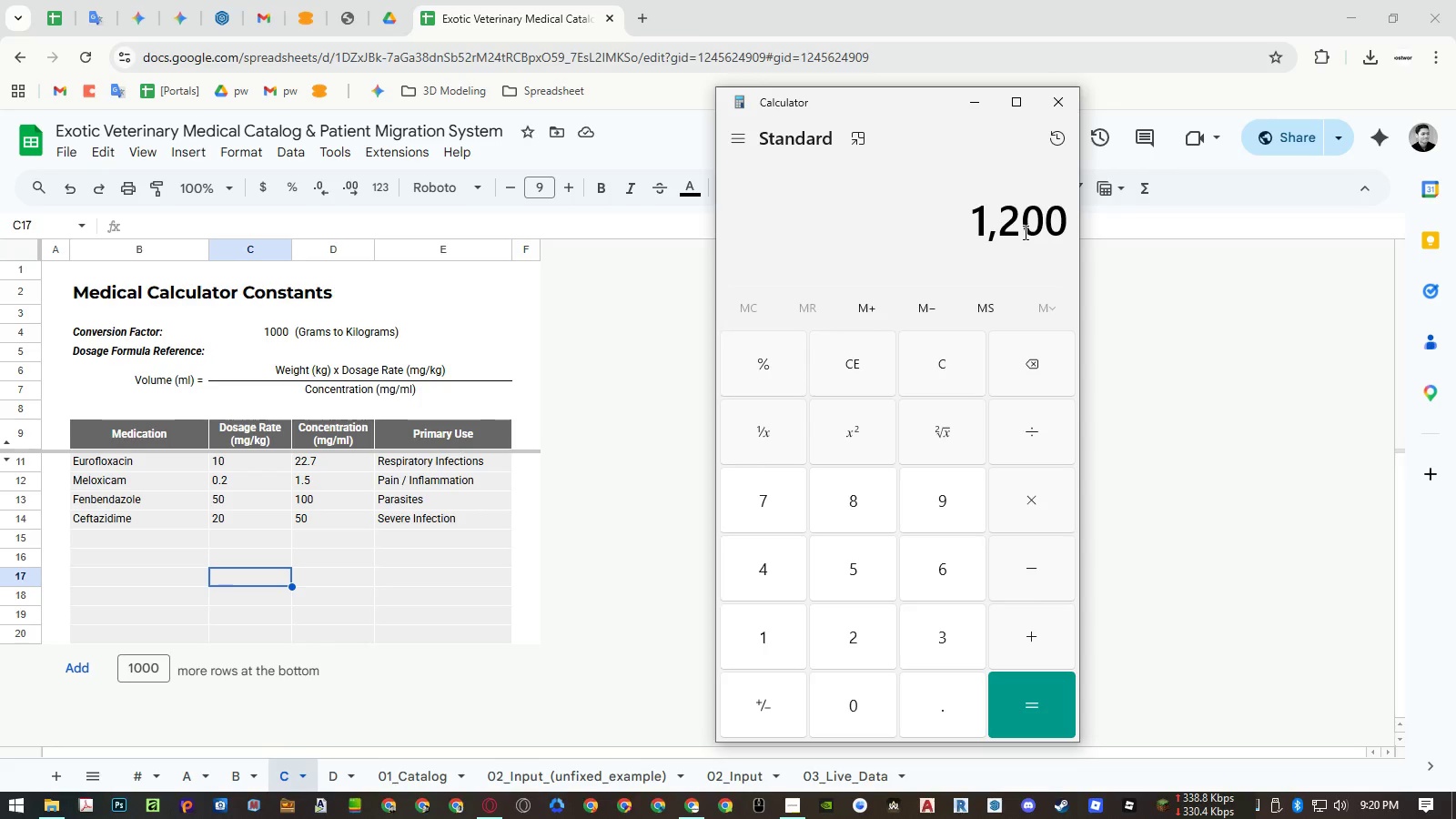 
key(NumpadMultiply)
 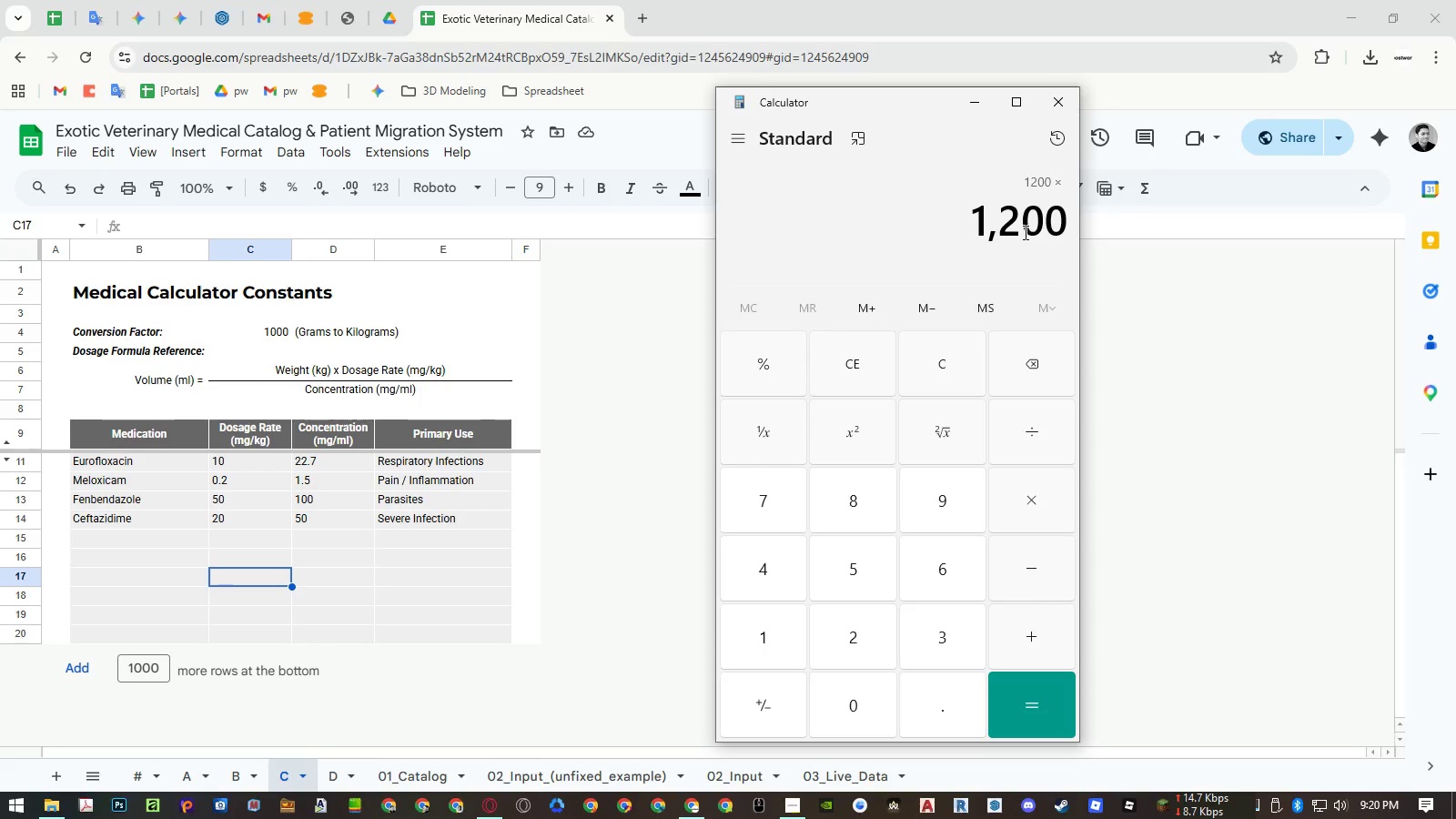 
key(NumpadDivide)
 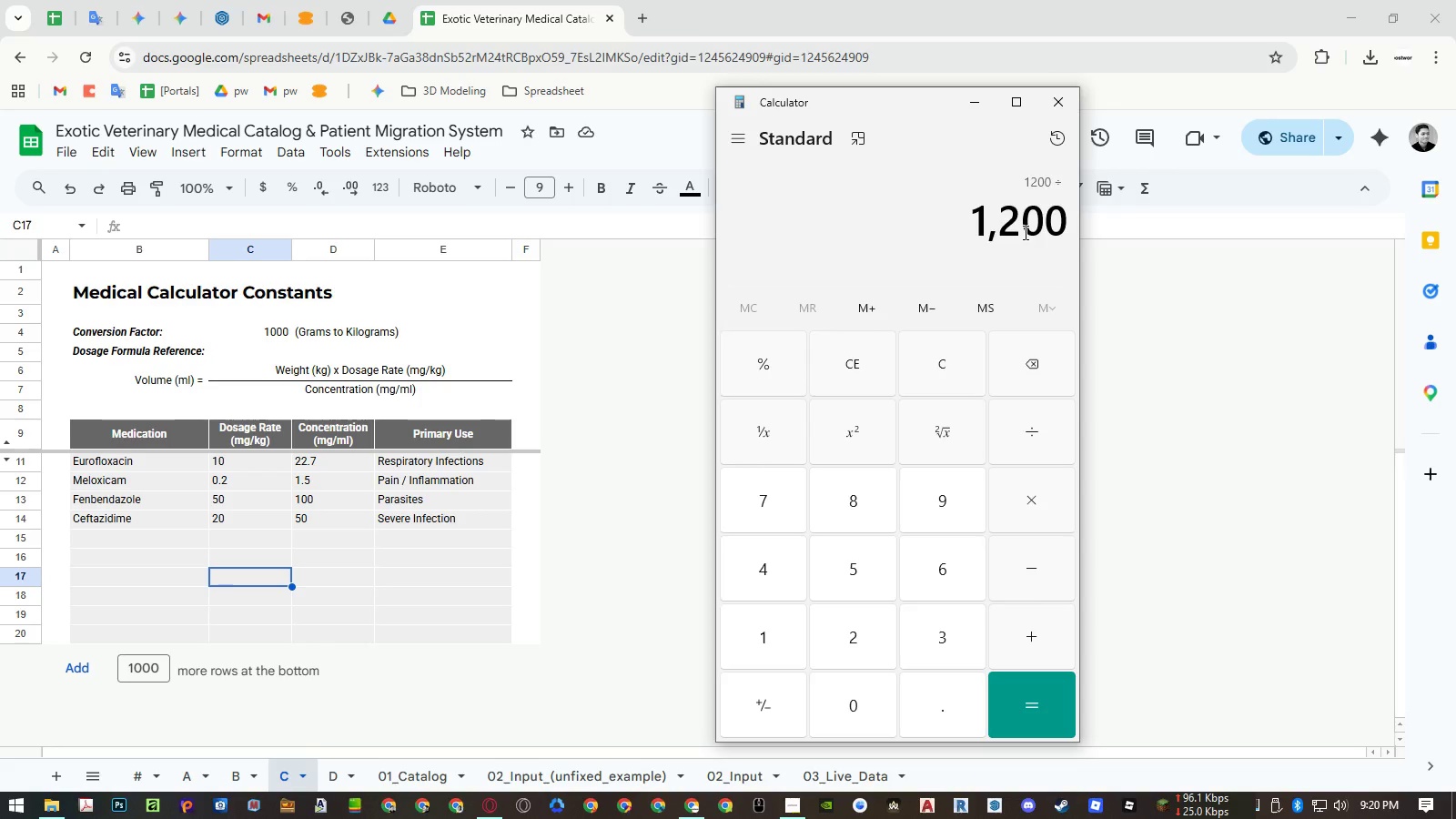 
key(Numpad1)
 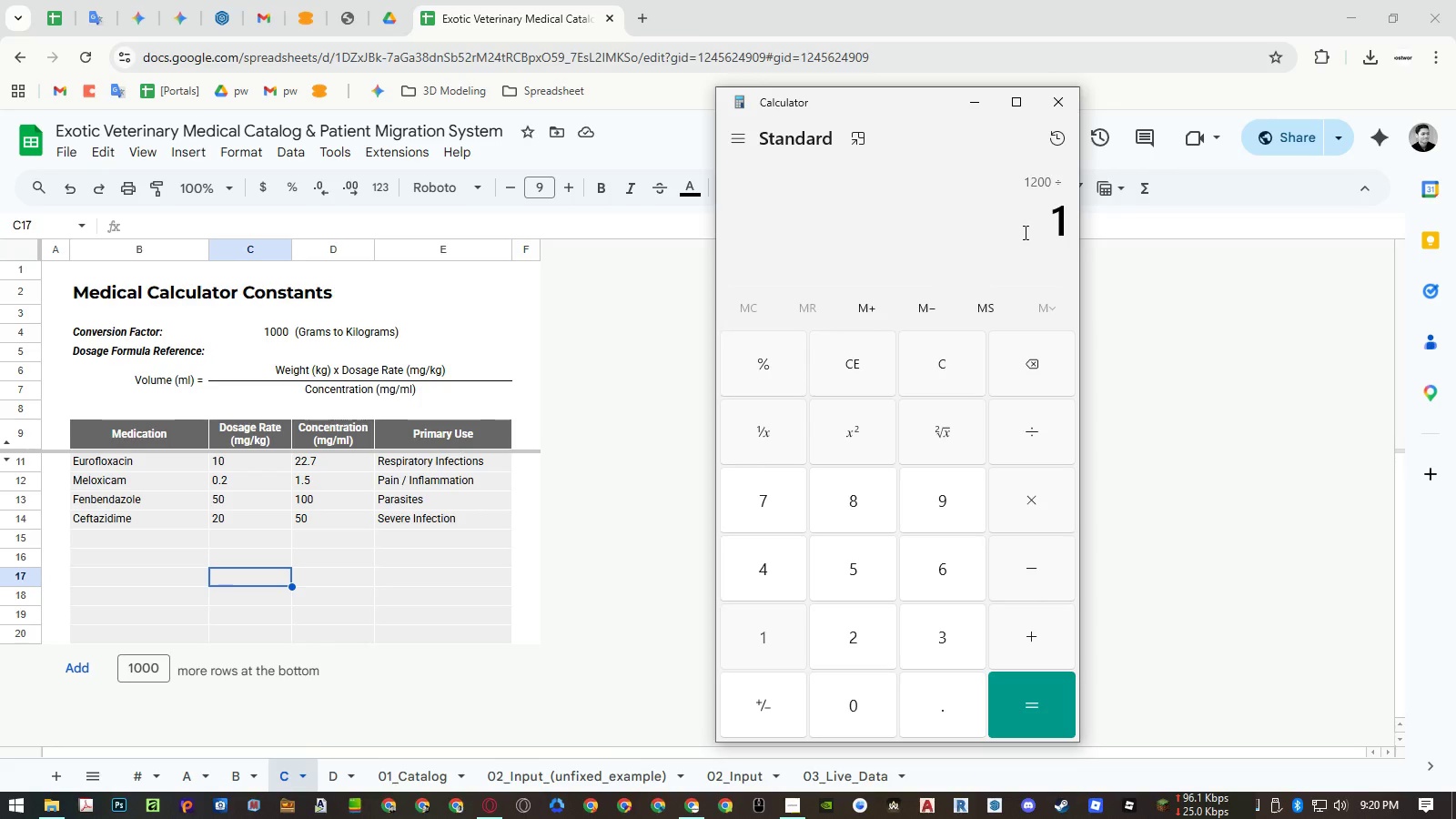 
key(Numpad0)
 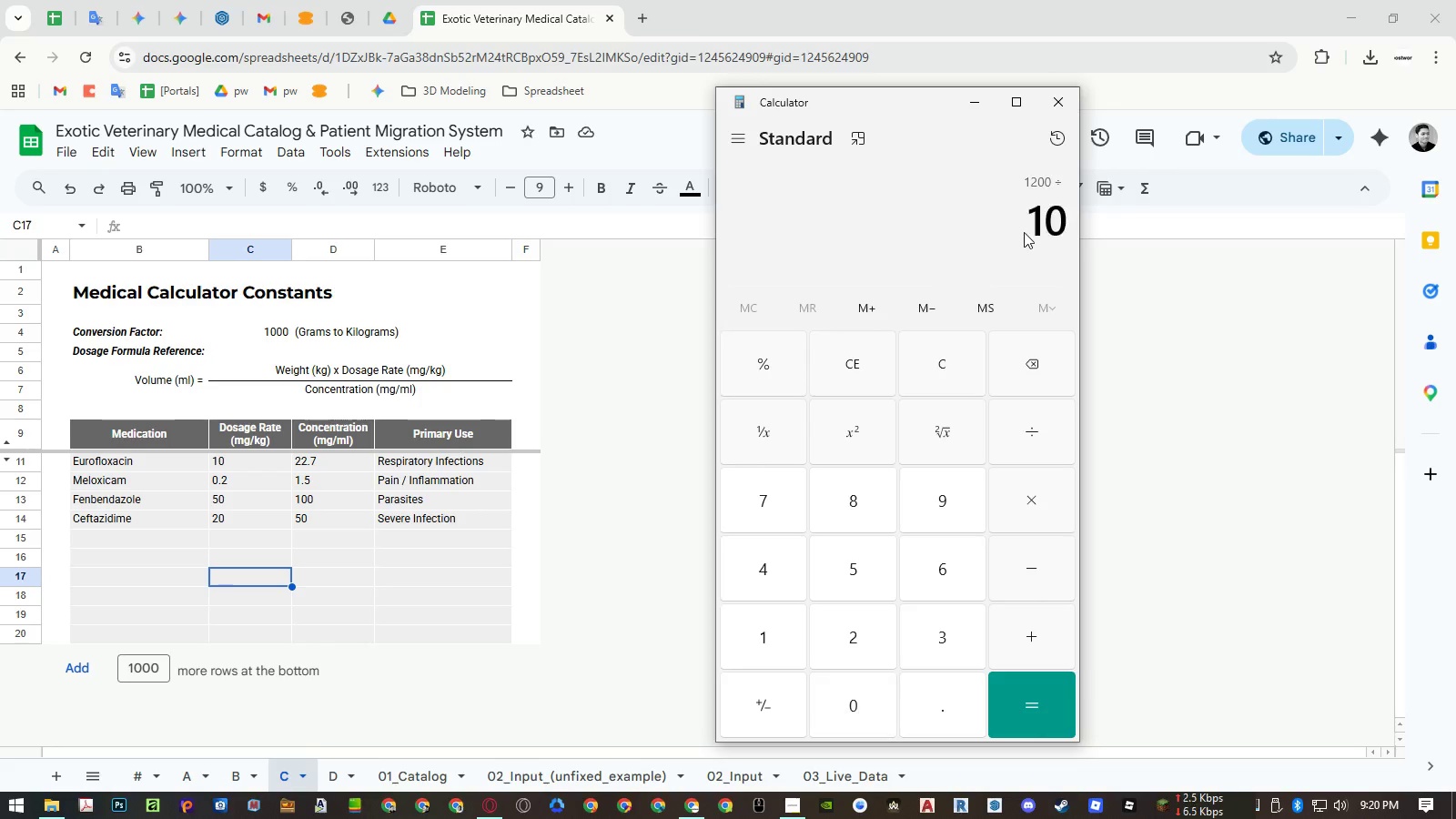 
key(Numpad0)
 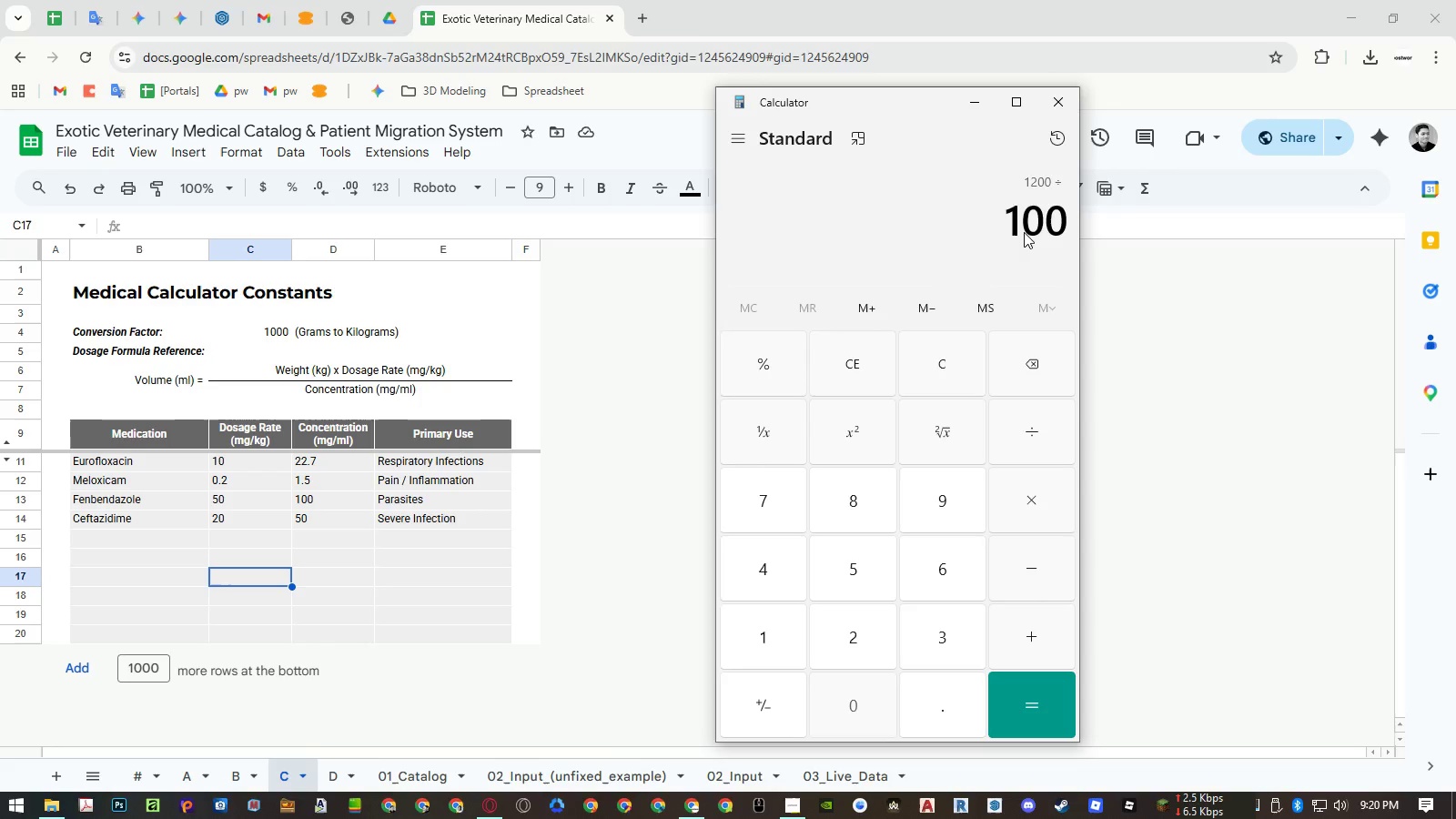 
key(Numpad0)
 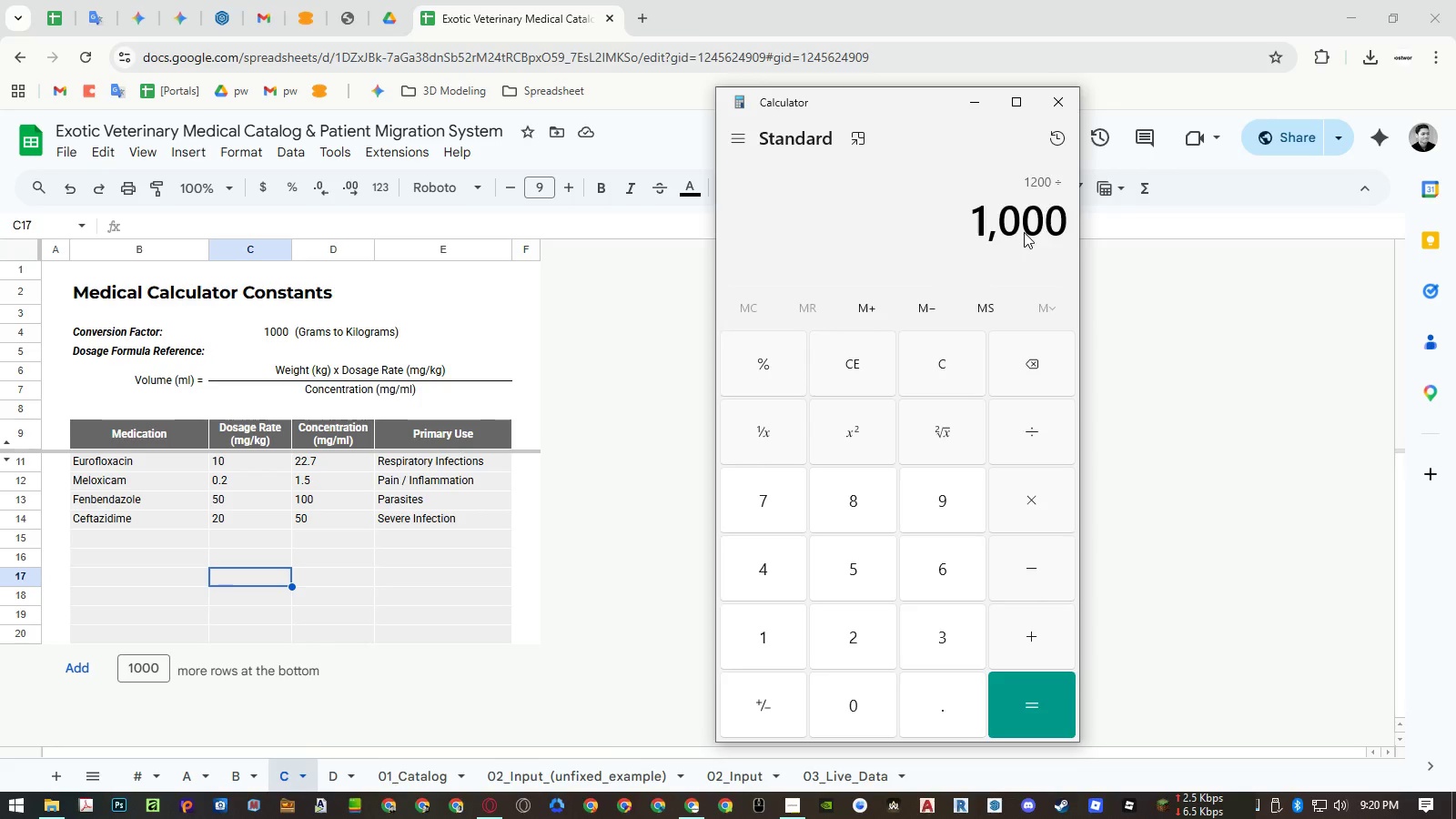 
key(NumpadEnter)
 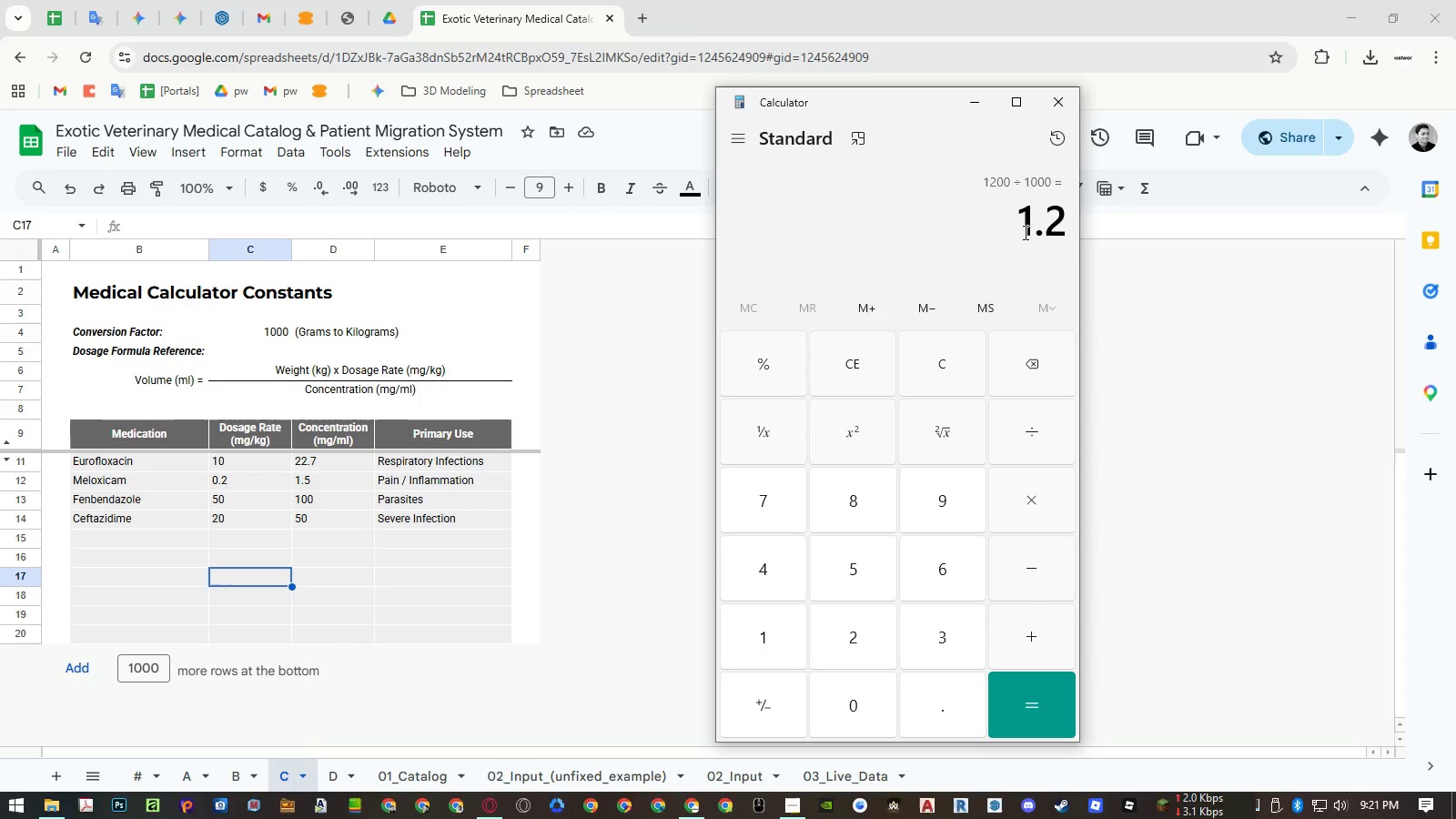 
wait(27.89)
 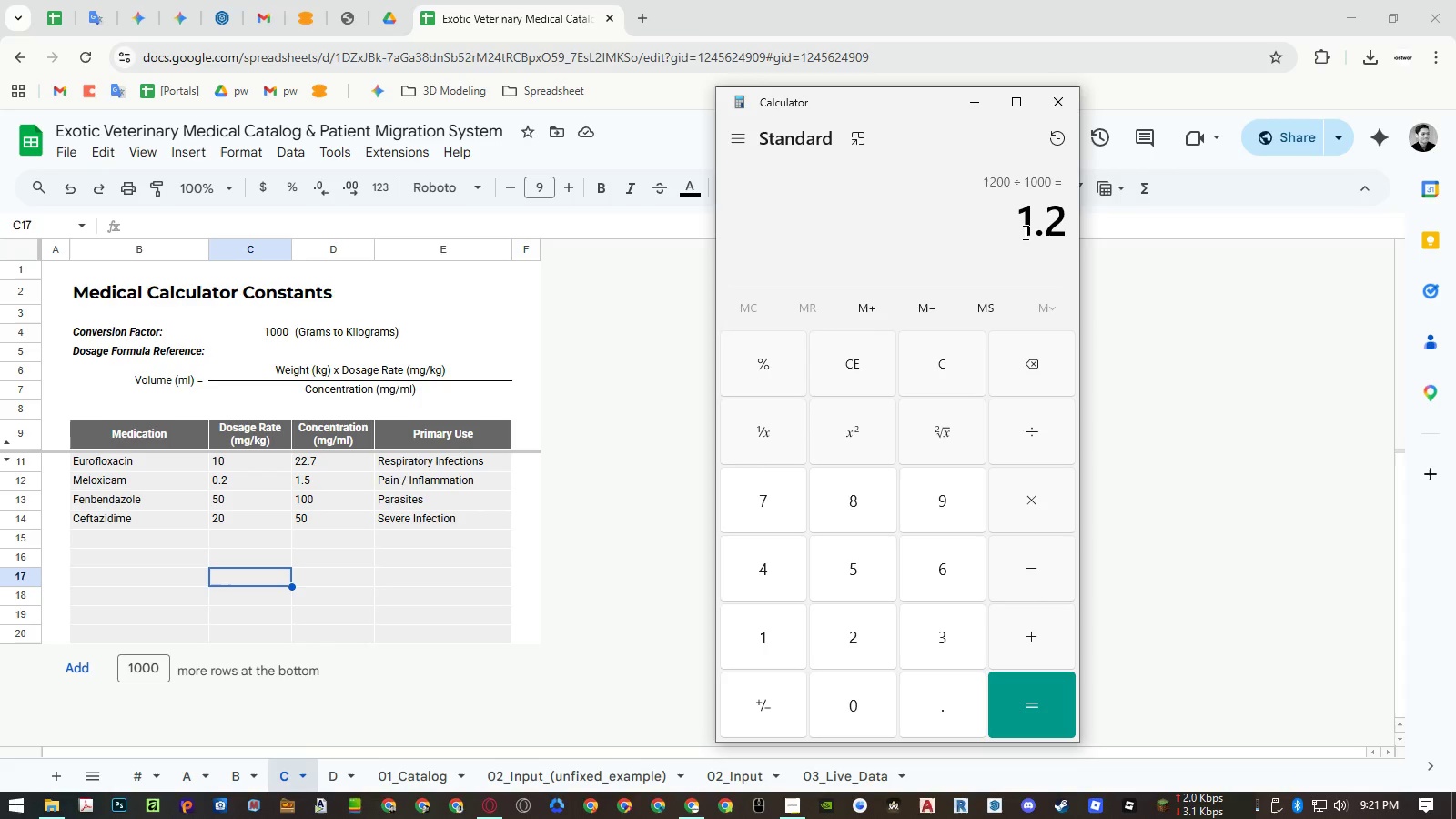 
key(NumpadMultiply)
 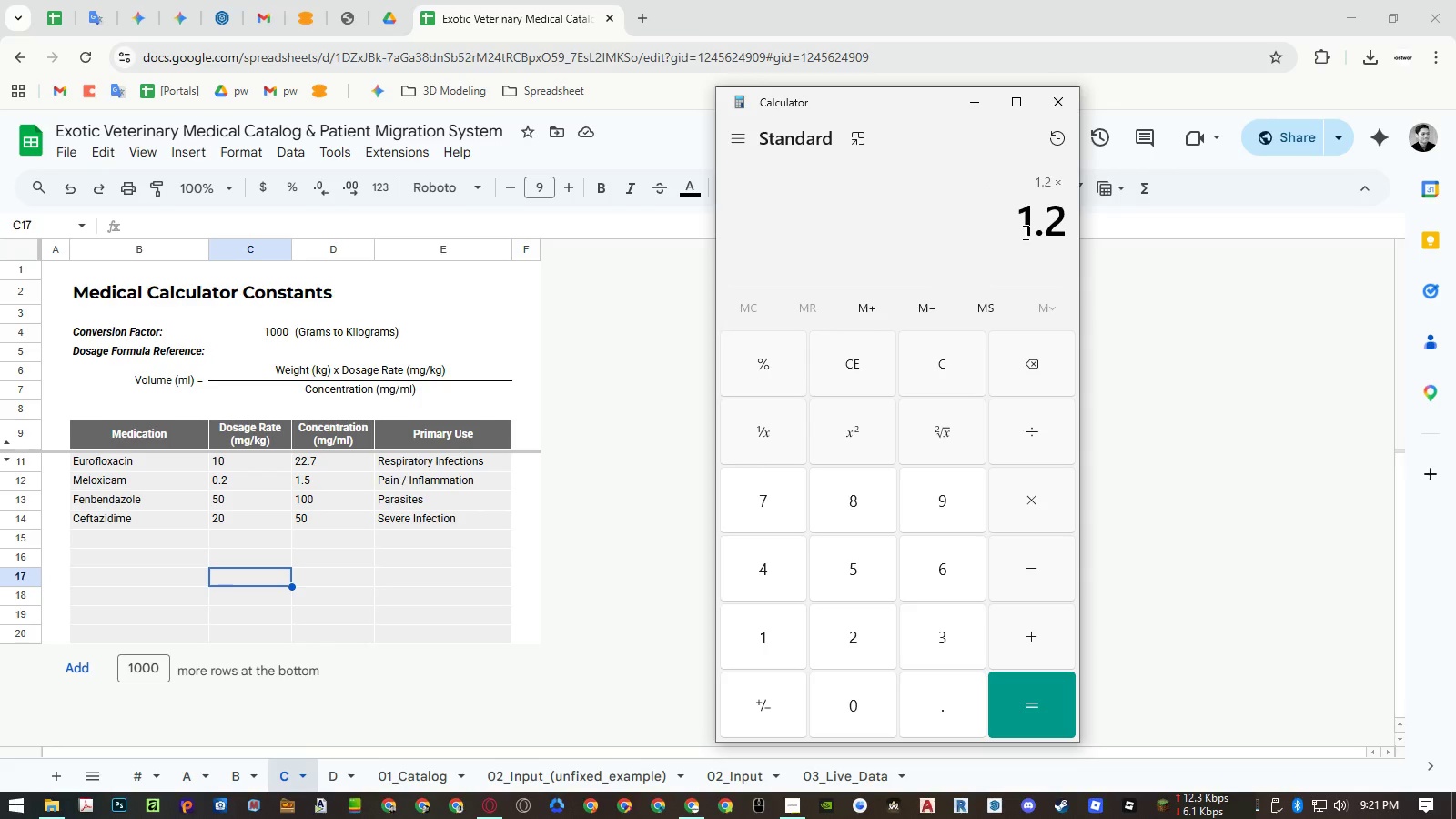 
key(Numpad5)
 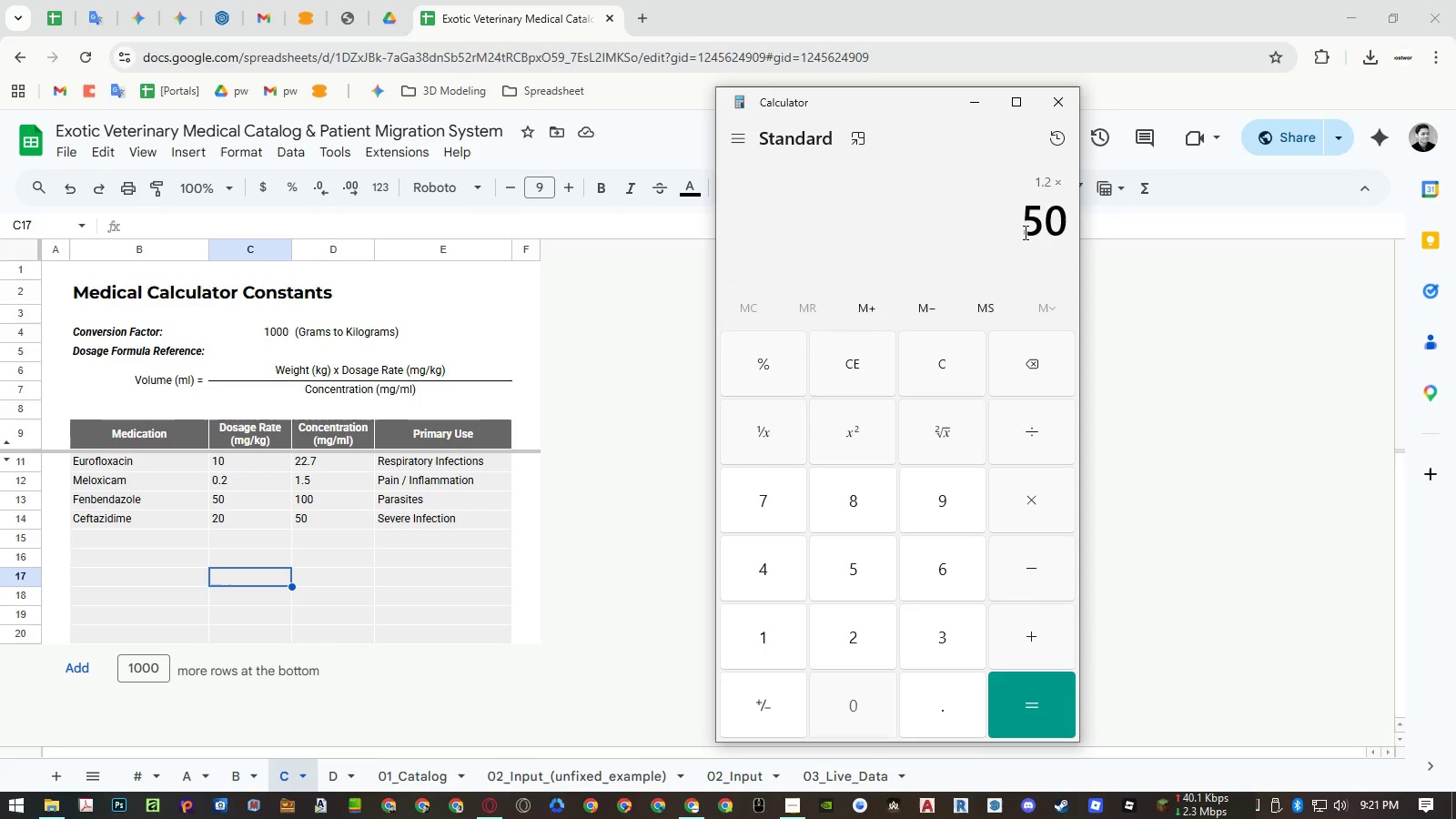 
key(Numpad0)
 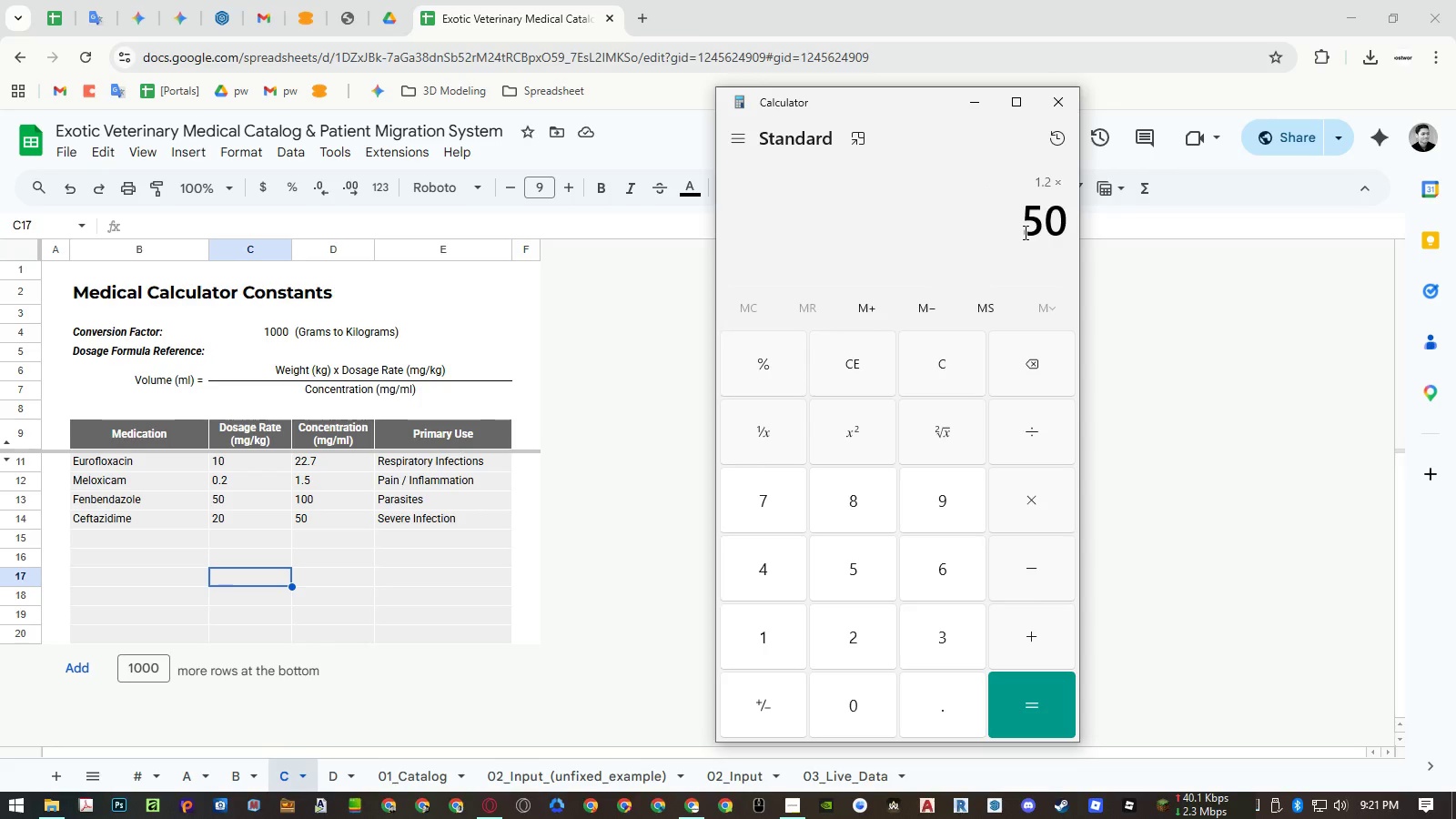 
key(NumpadEnter)
 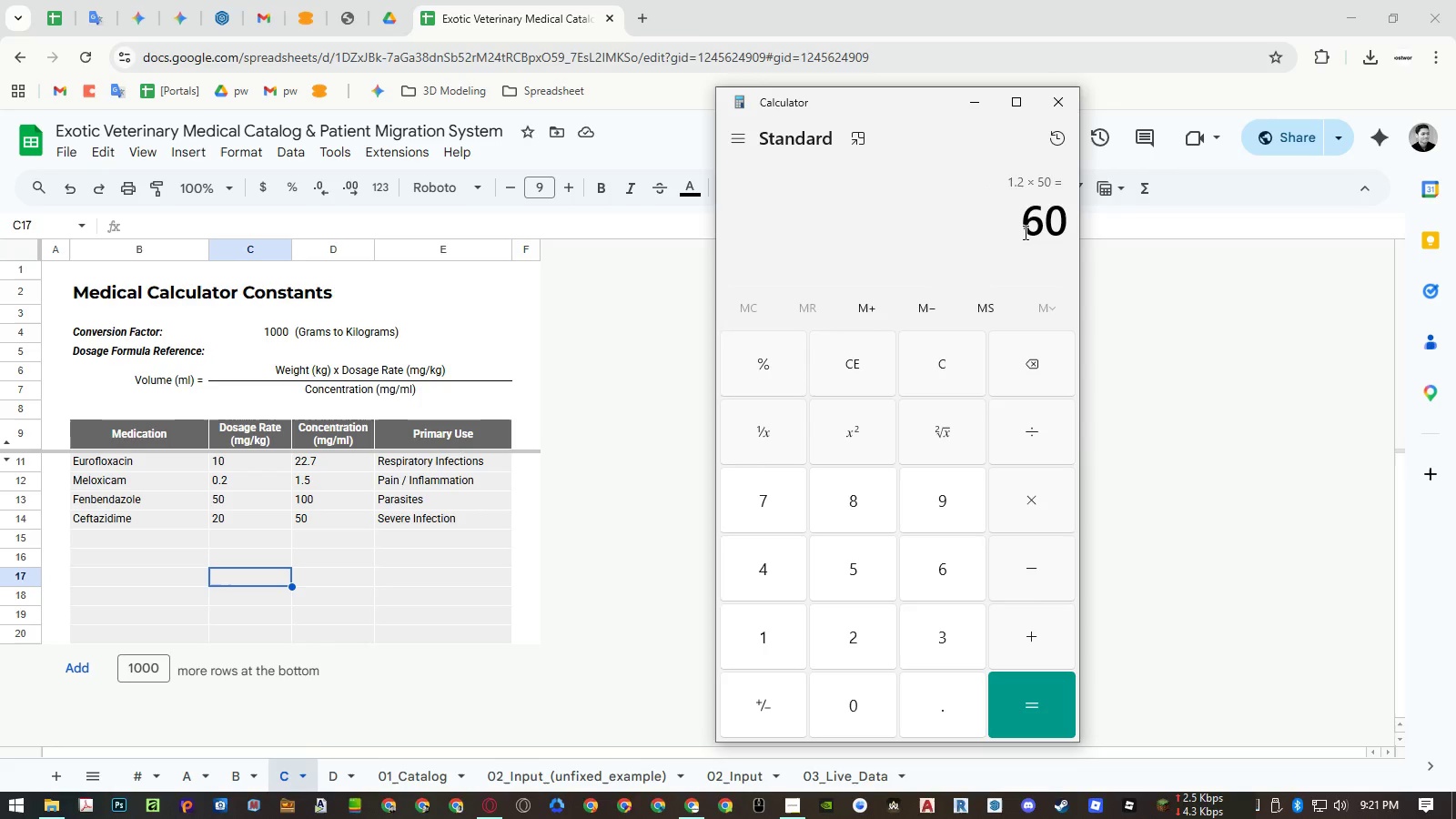 
key(NumpadDivide)
 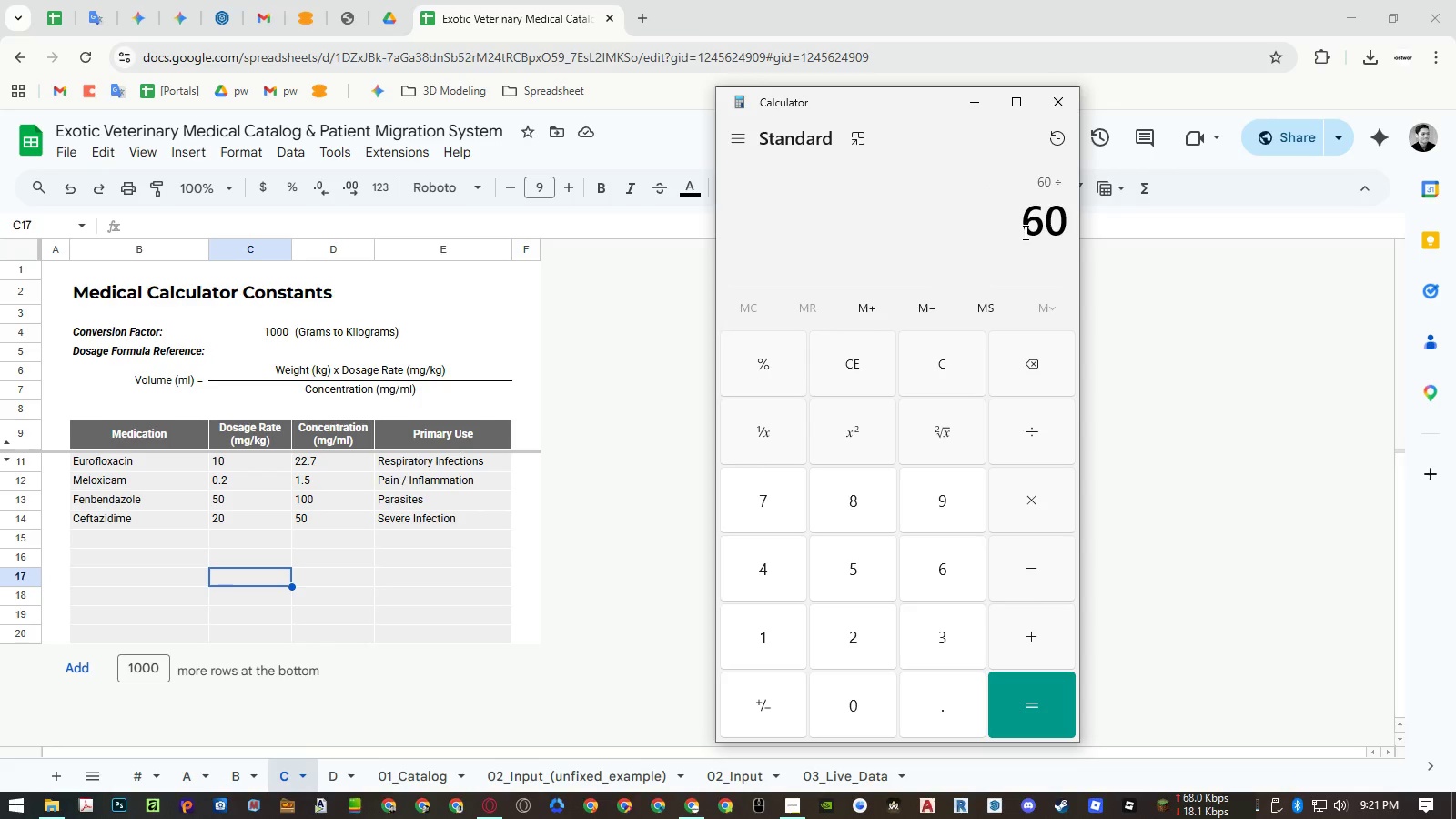 
key(Numpad1)
 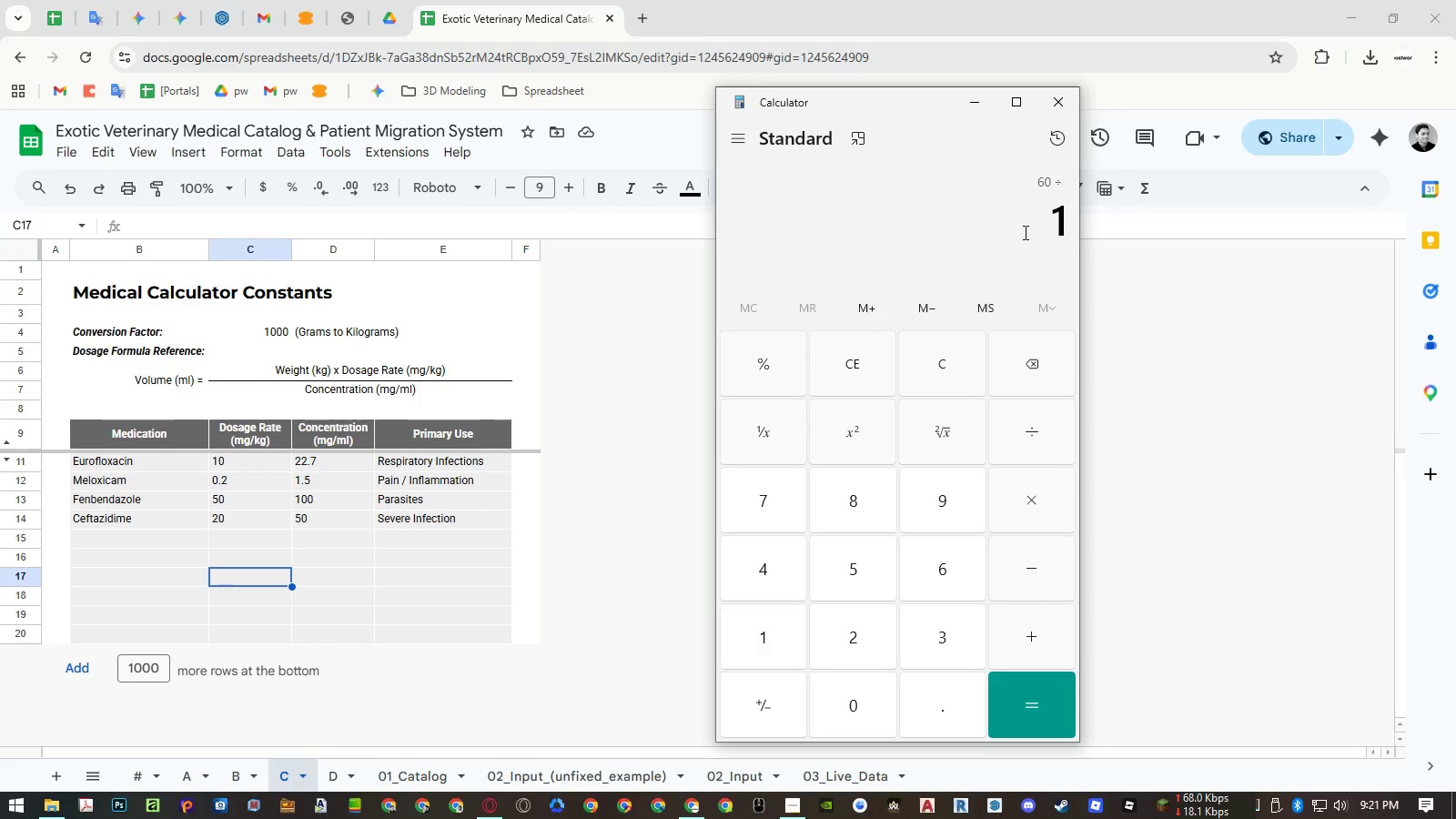 
key(Numpad0)
 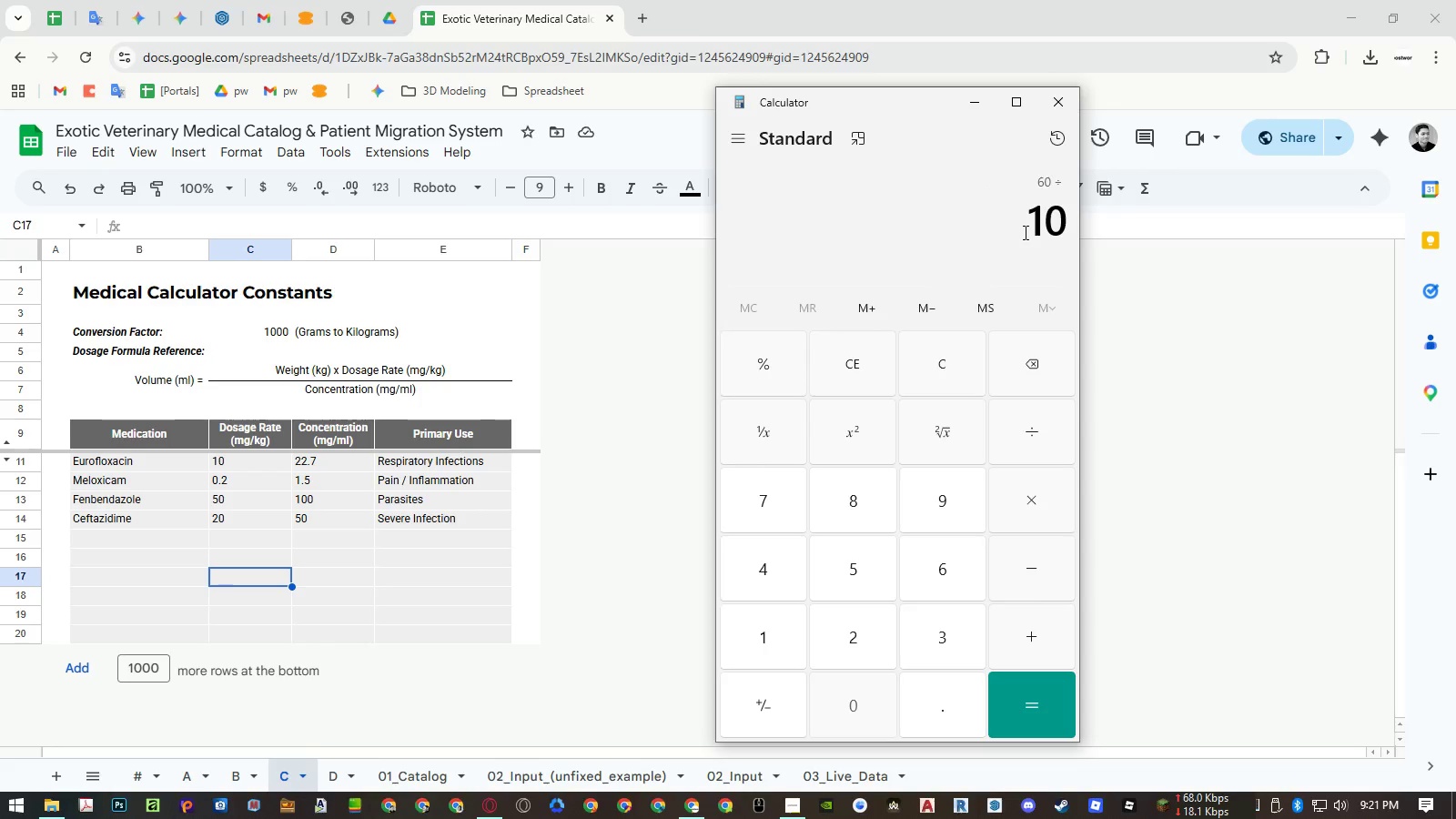 
key(Numpad0)
 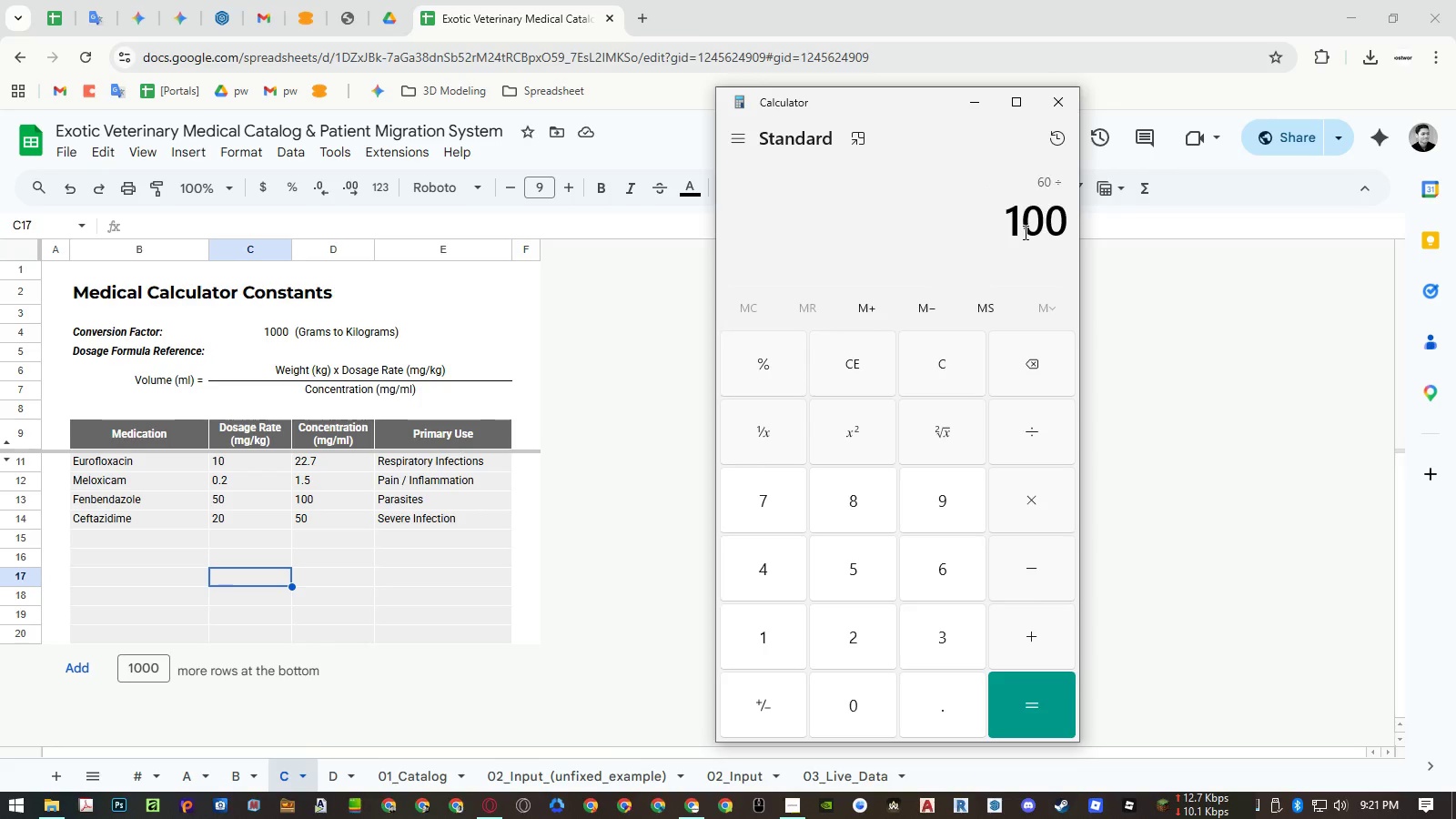 
key(NumpadEnter)
 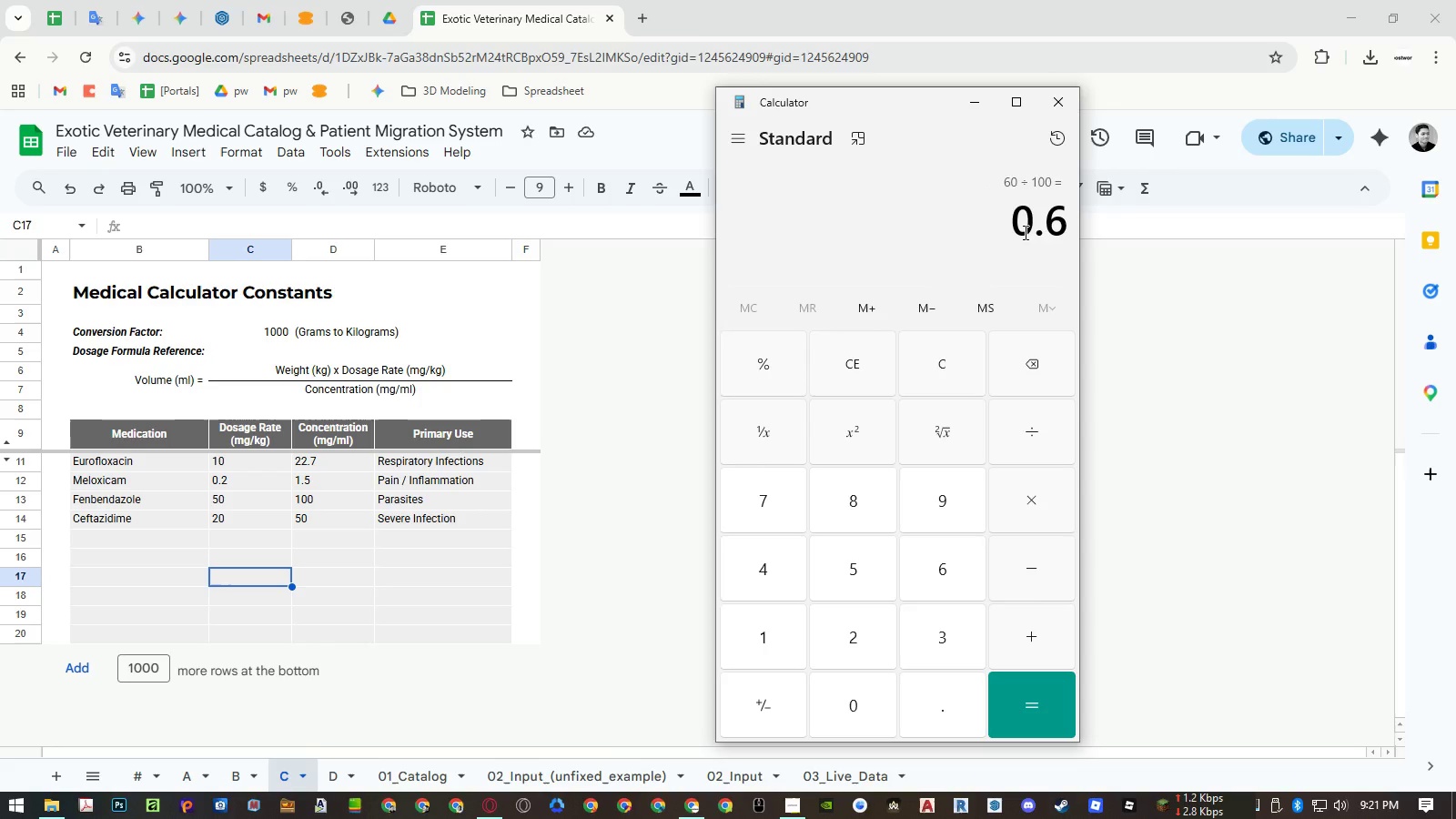 
key(Numpad5)
 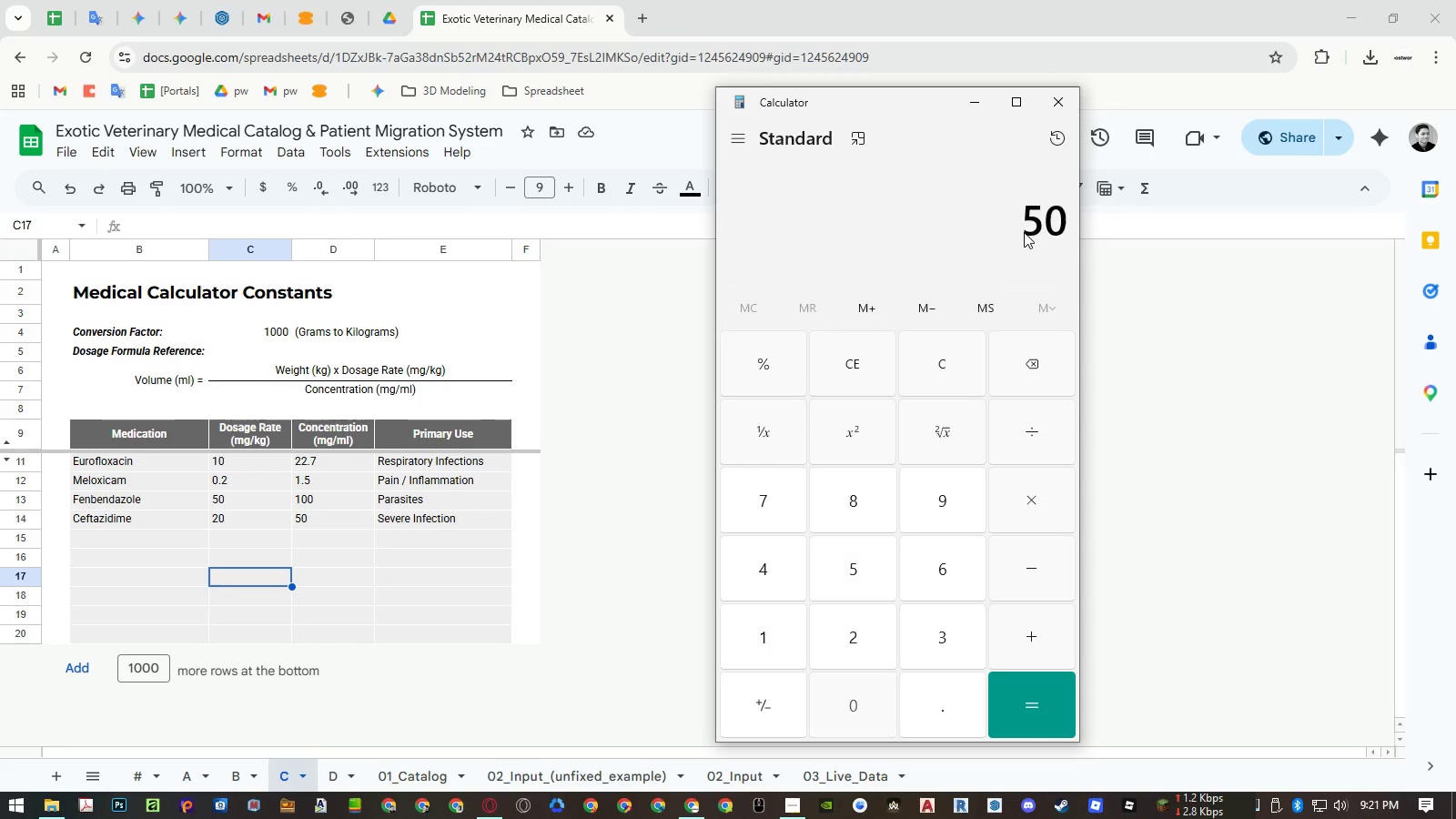 
key(Numpad0)
 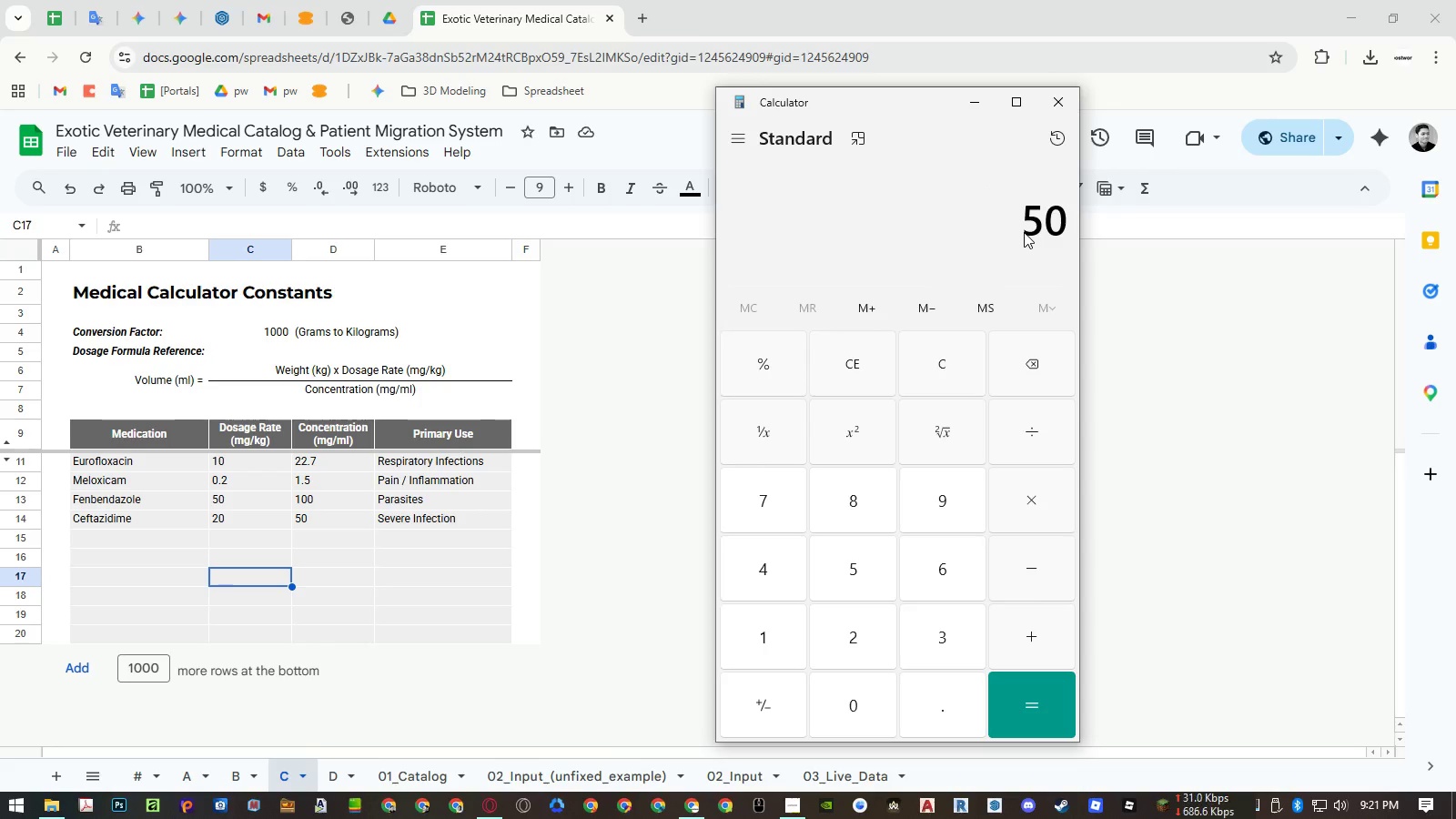 
key(NumpadDivide)
 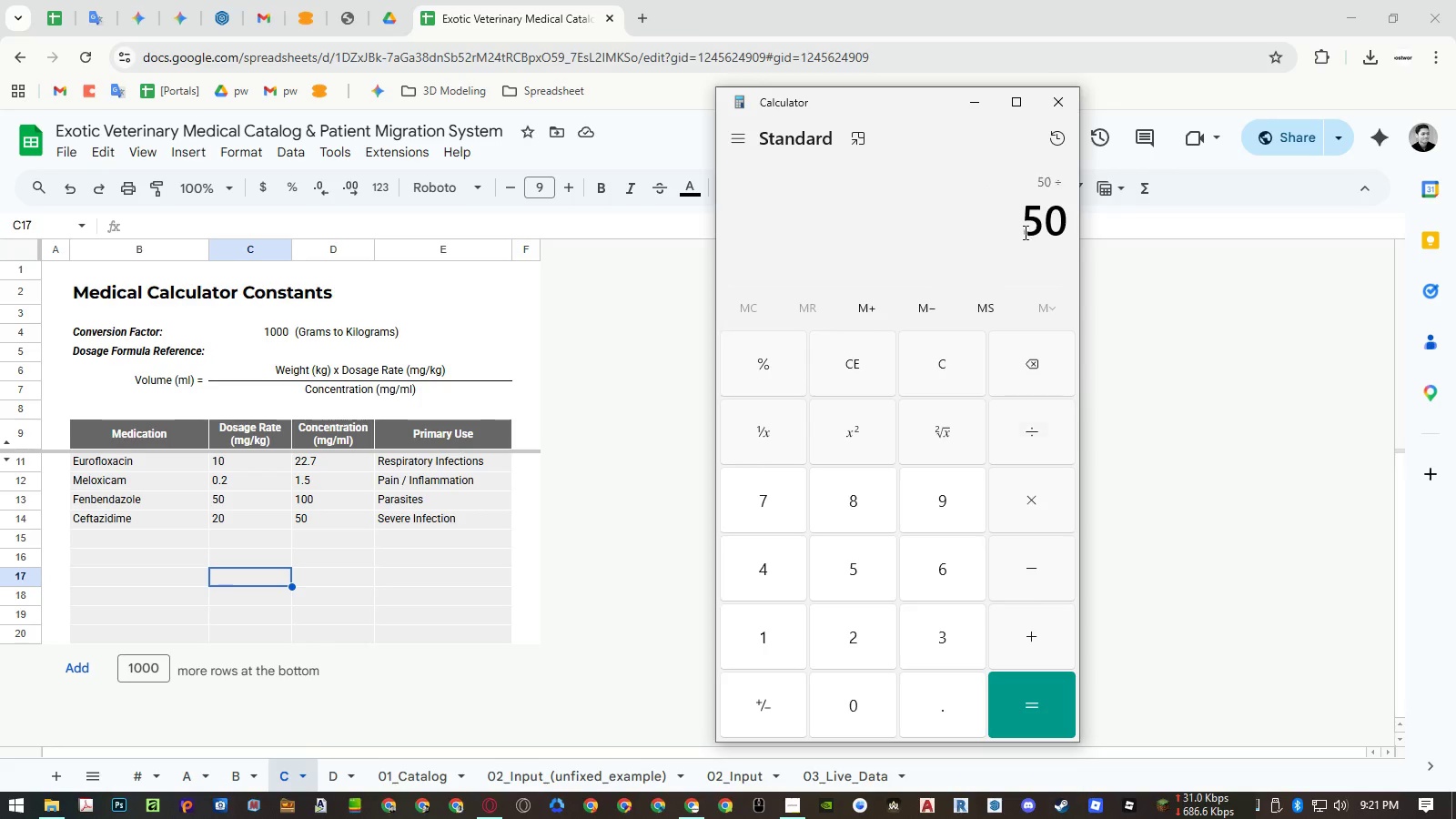 
key(Numpad1)
 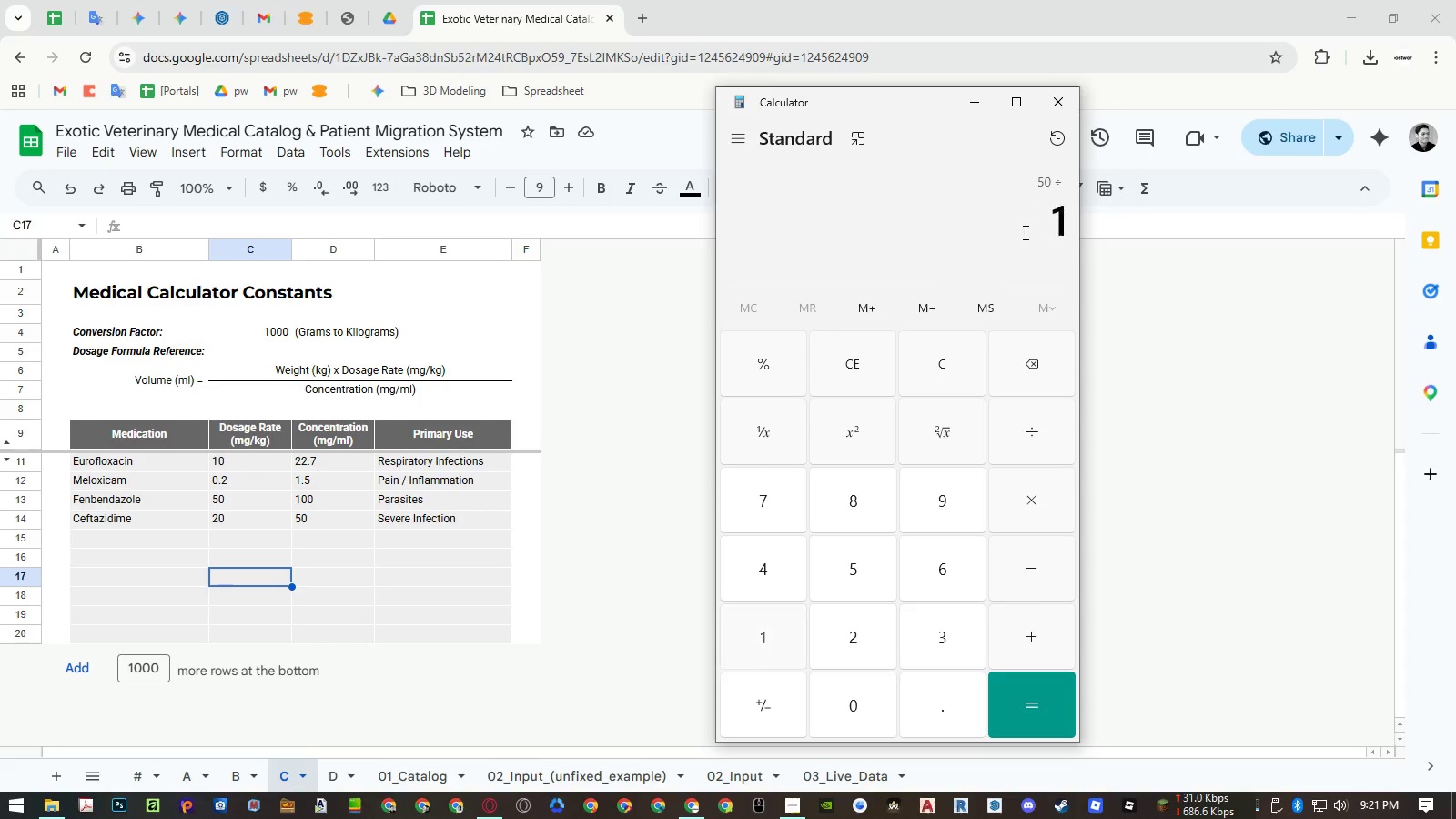 
key(Numpad0)
 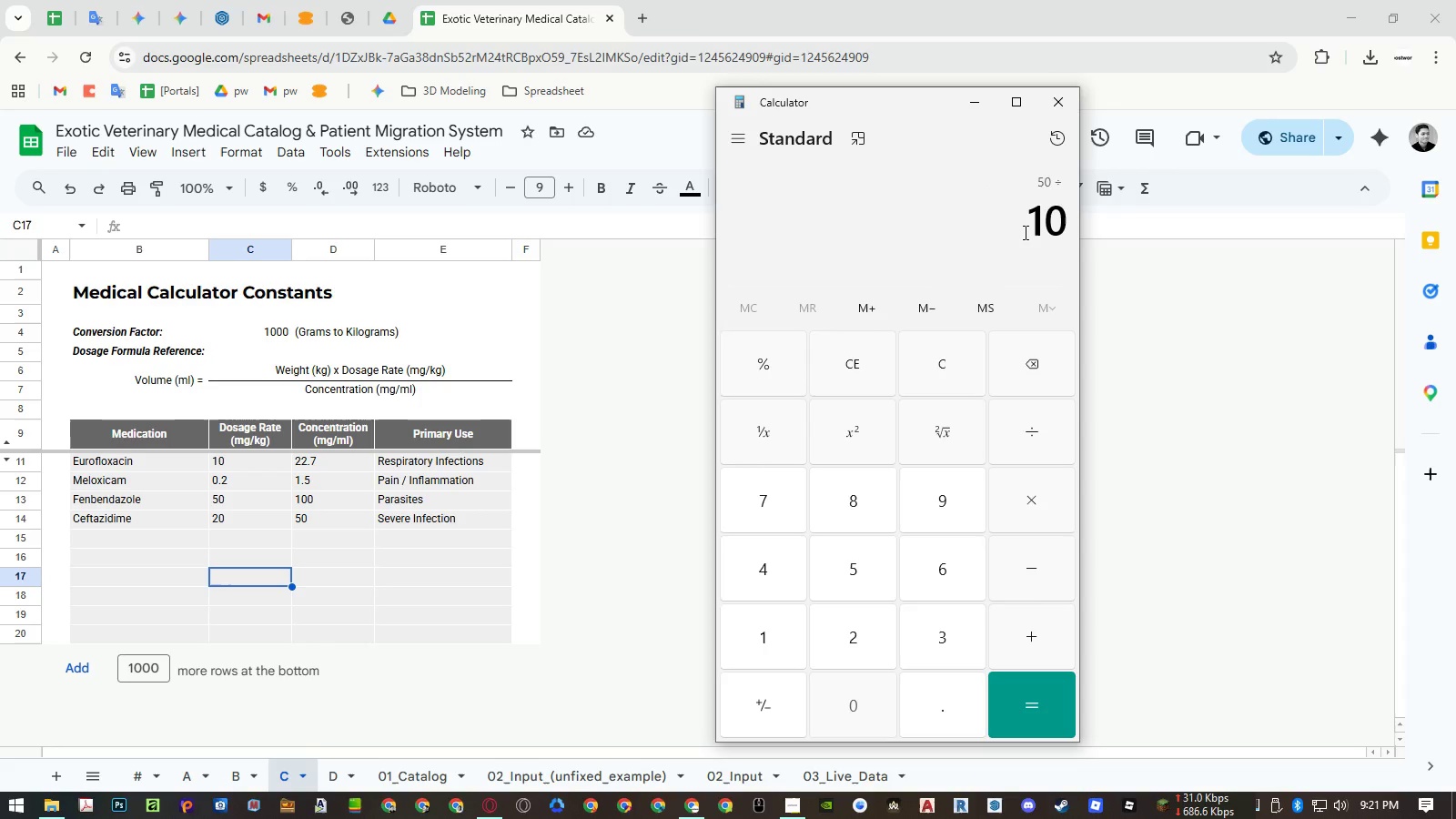 
key(Numpad0)
 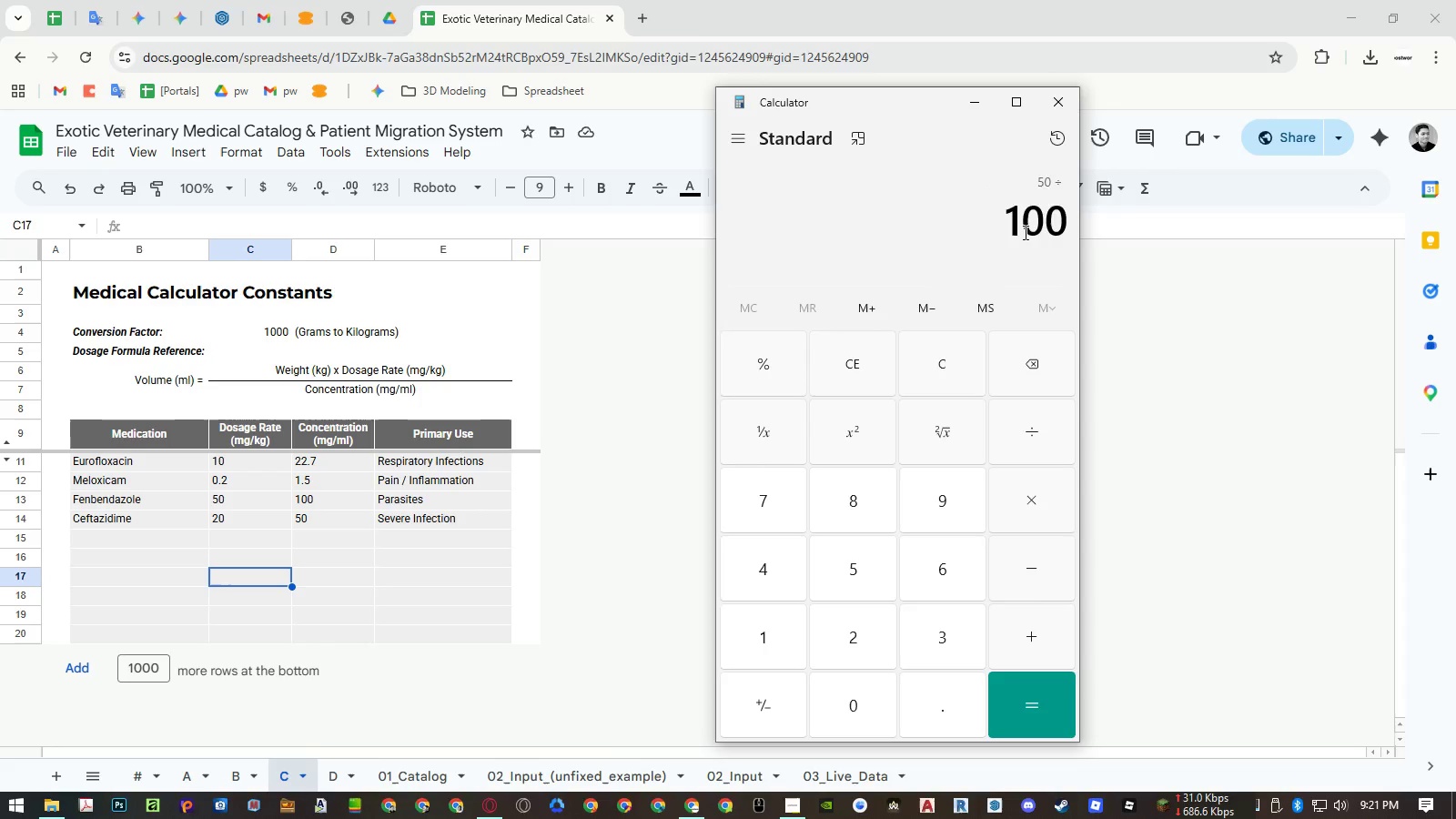 
key(NumpadEnter)
 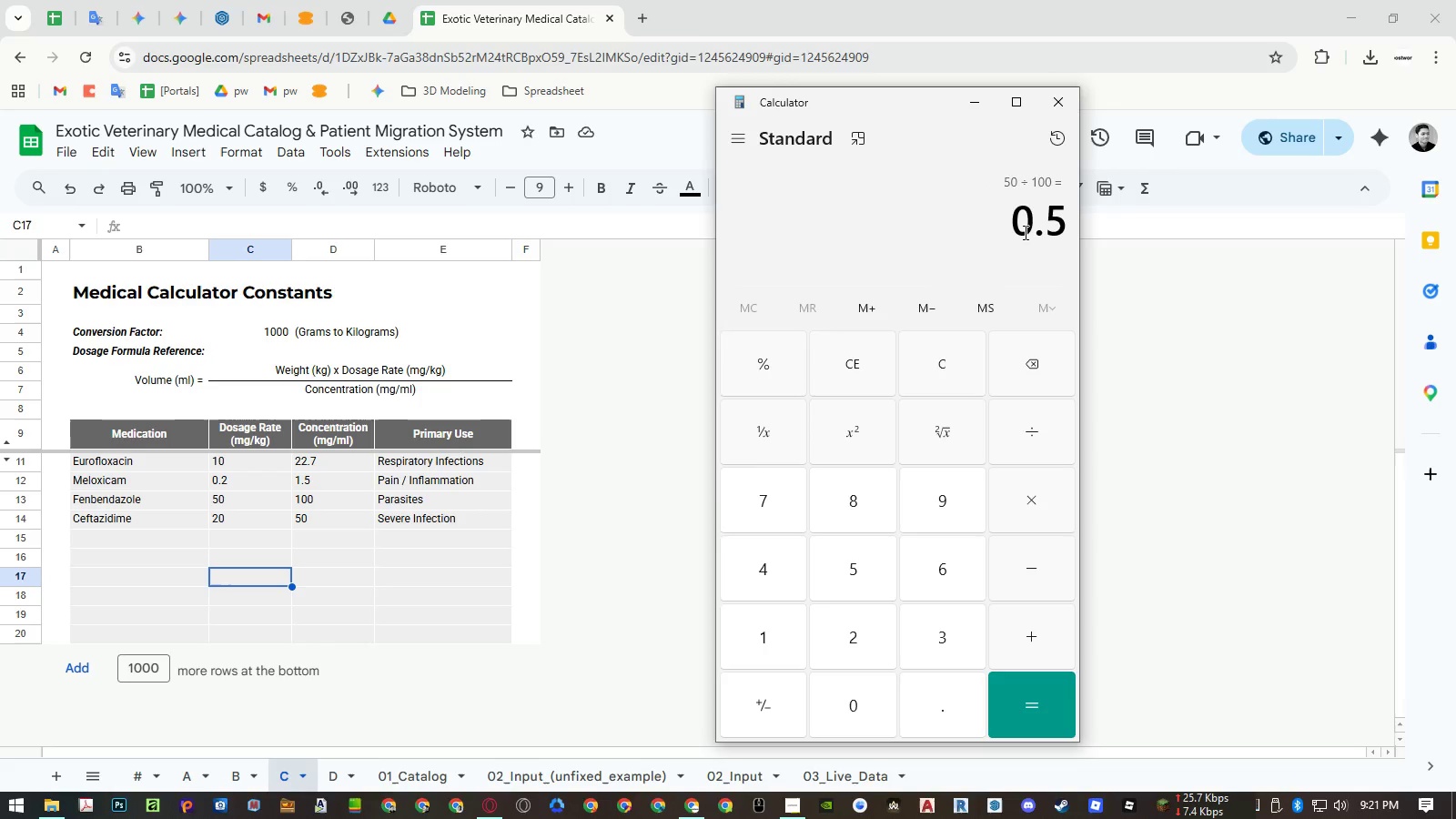 
key(NumpadMultiply)
 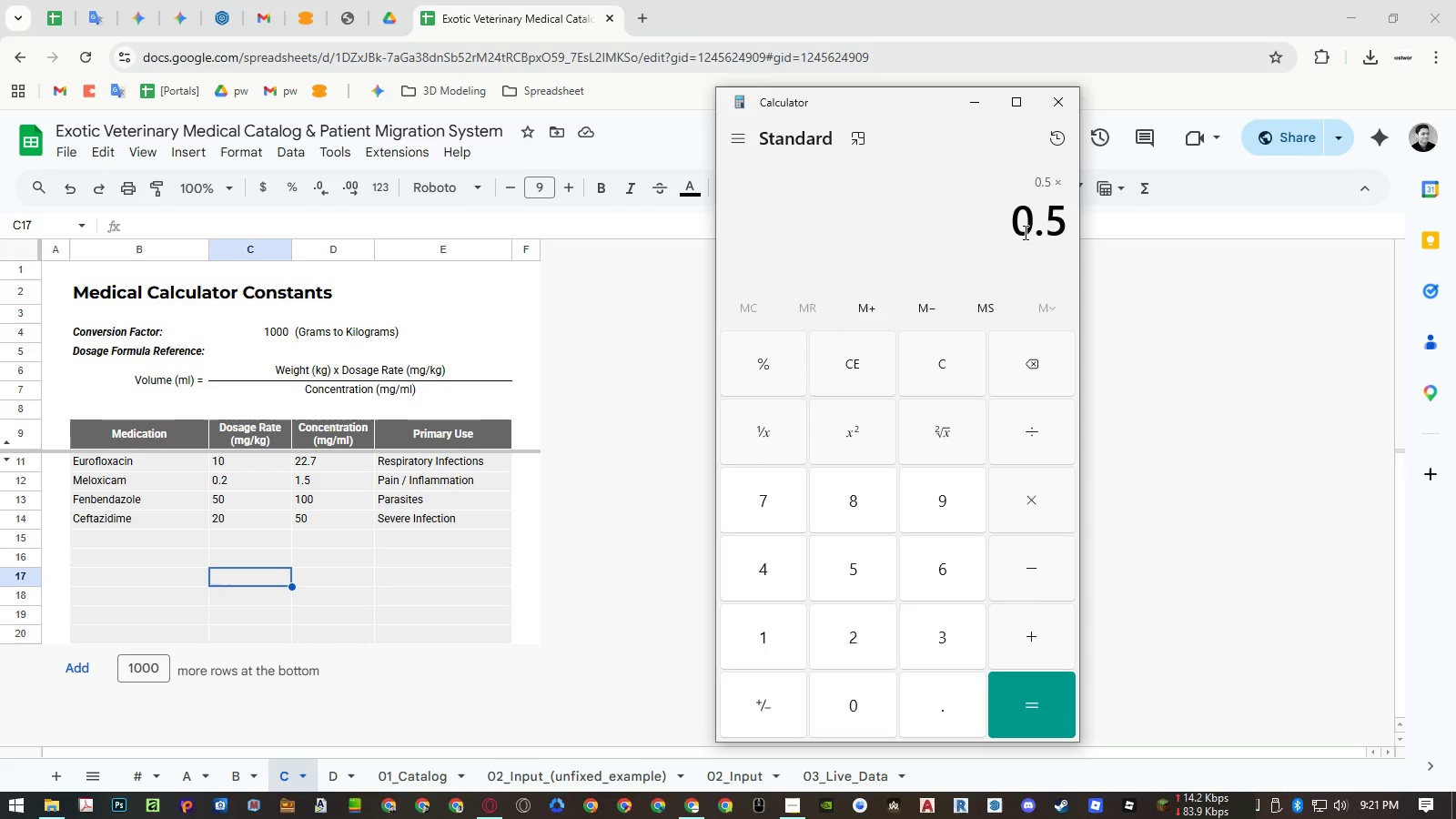 
key(Numpad1)
 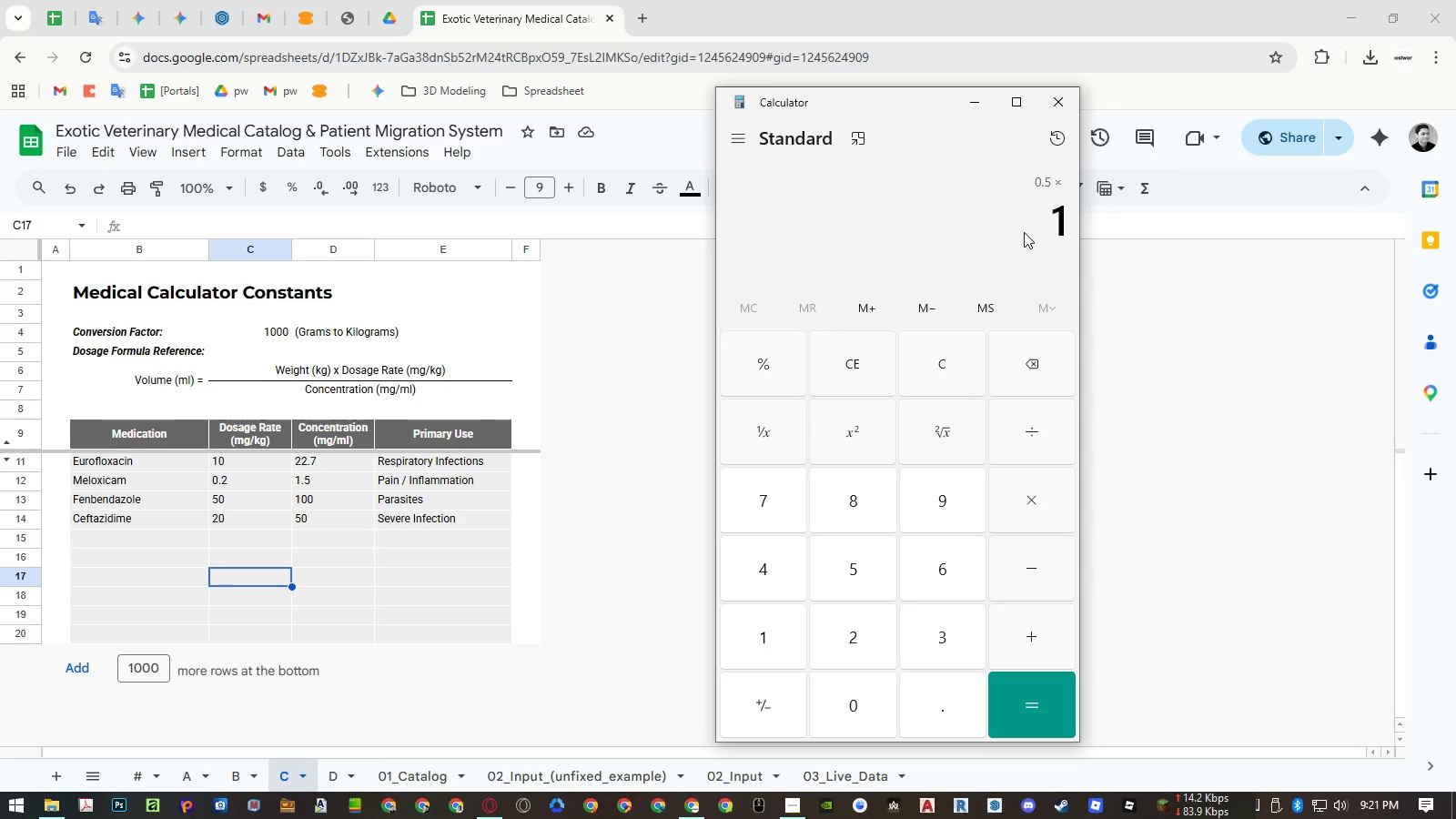 
key(NumpadDecimal)
 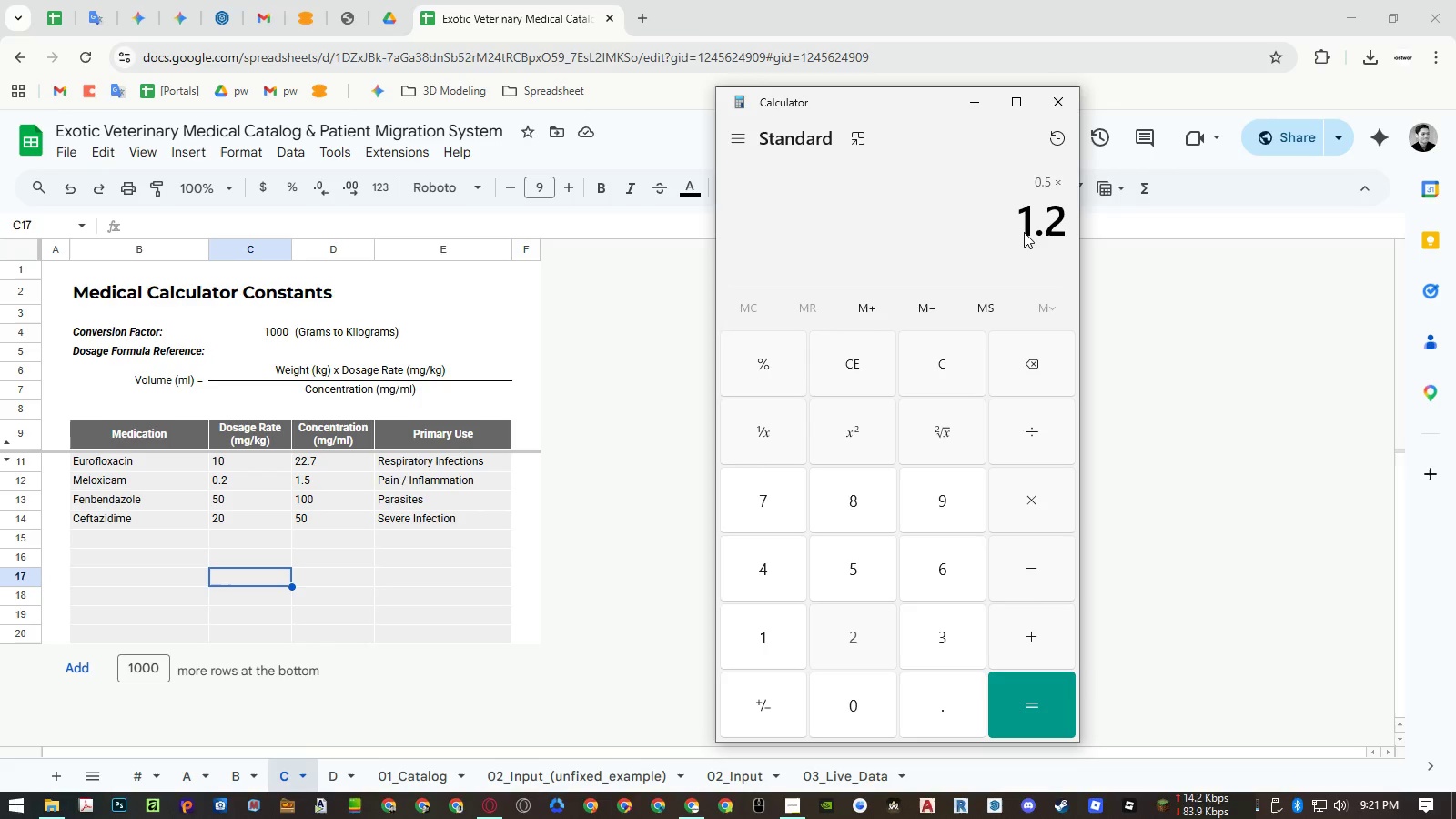 
key(Numpad2)
 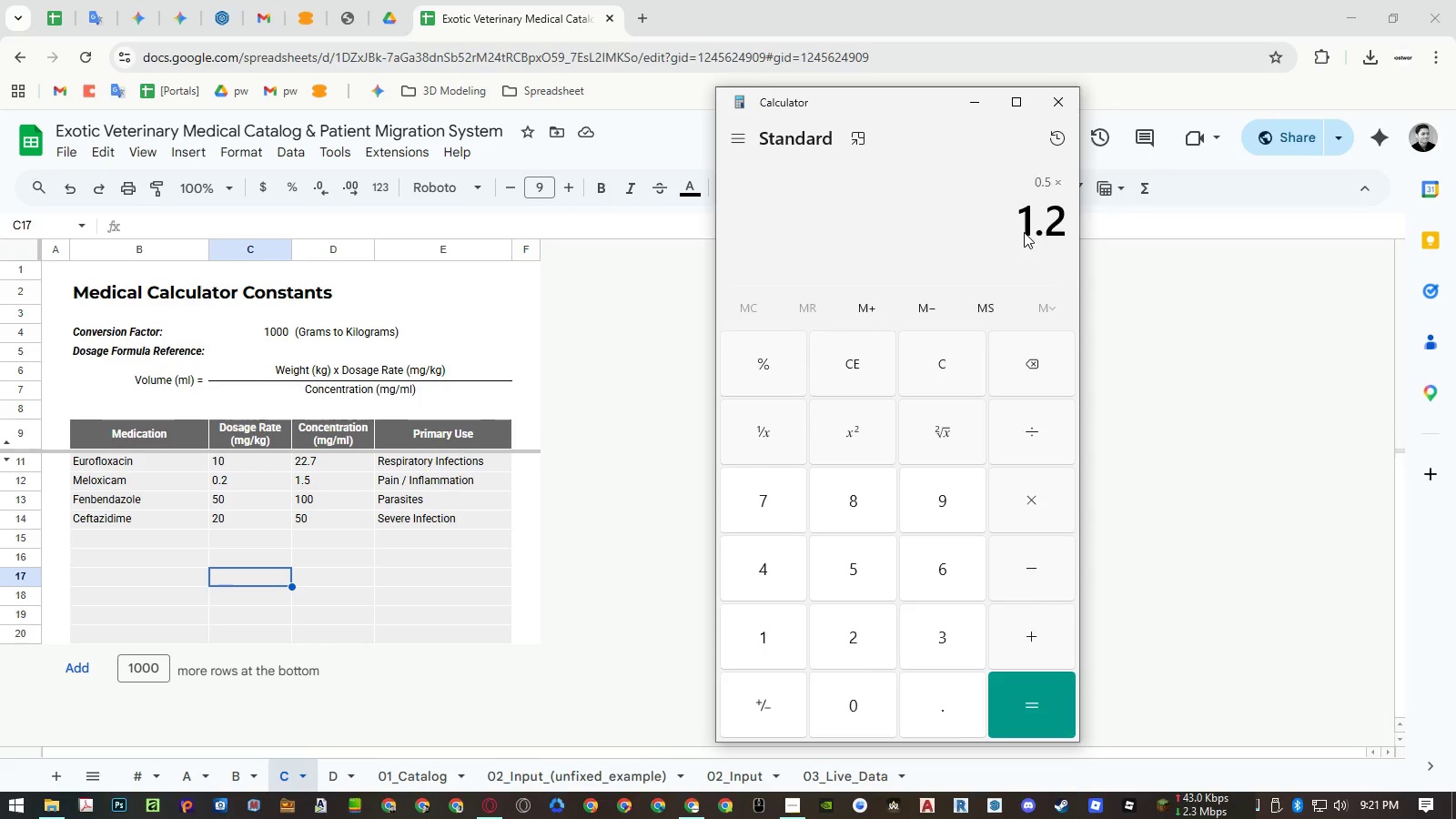 
key(NumpadEnter)
 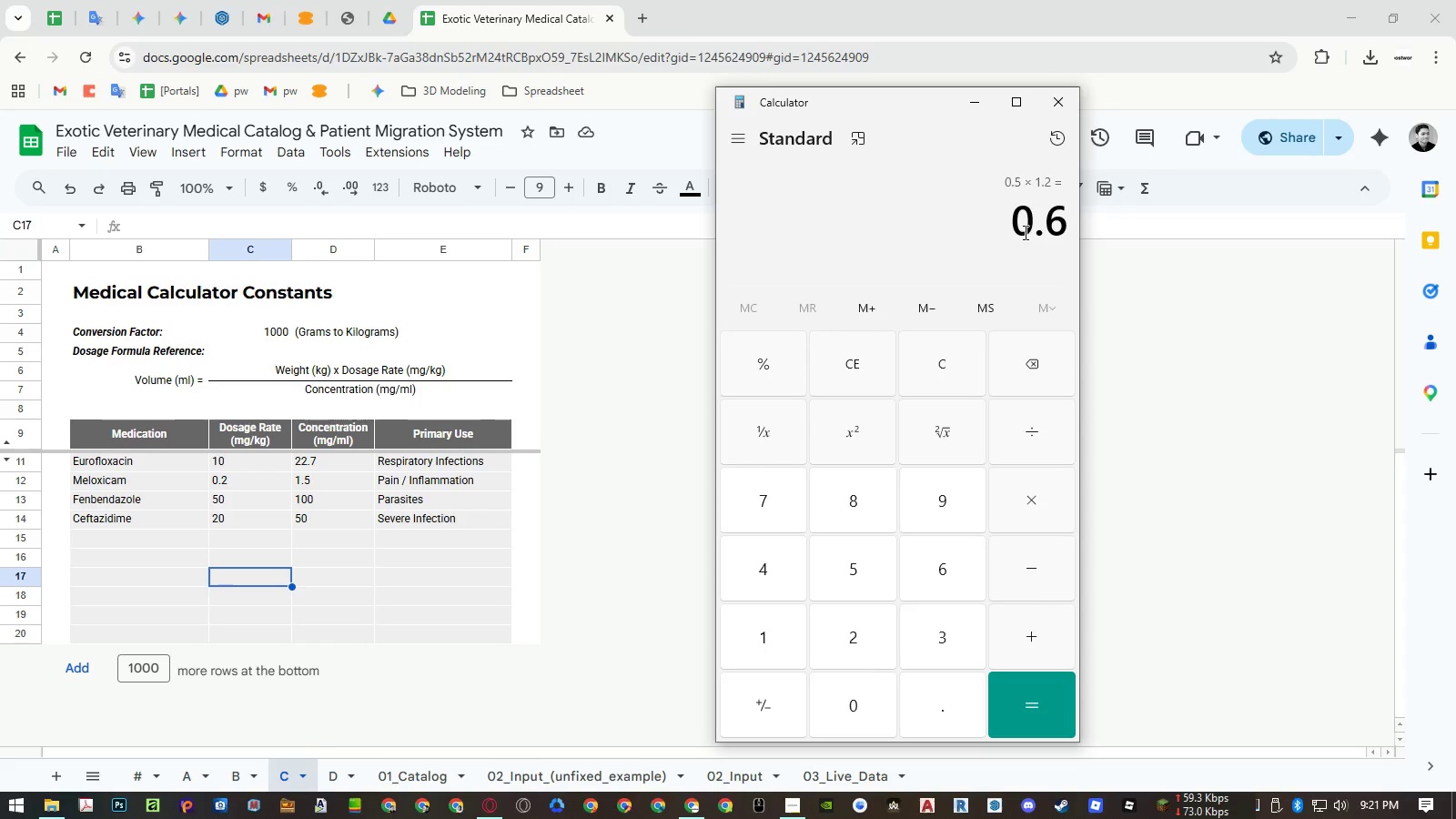 
key(NumpadDecimal)
 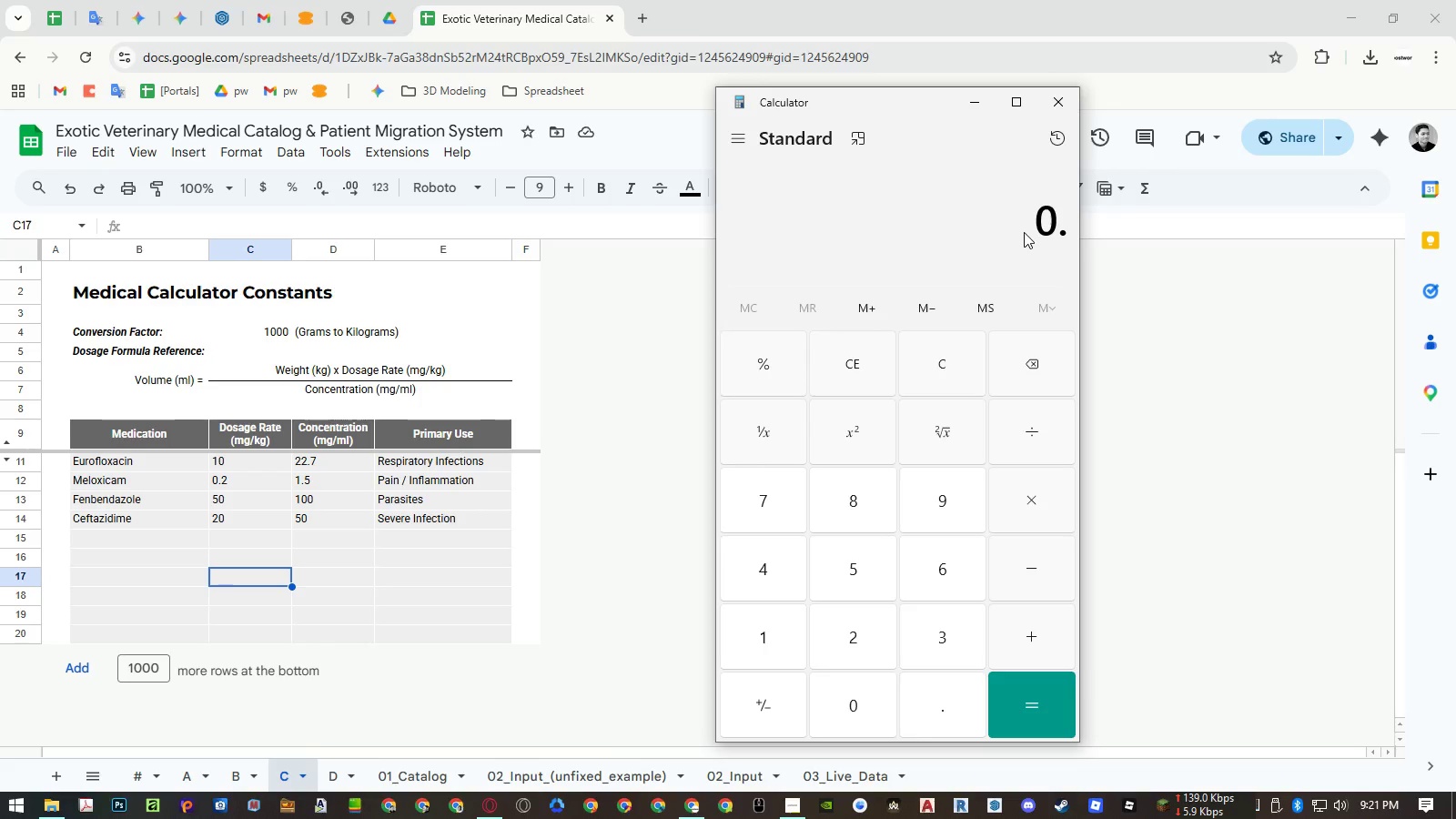 
key(Numpad4)
 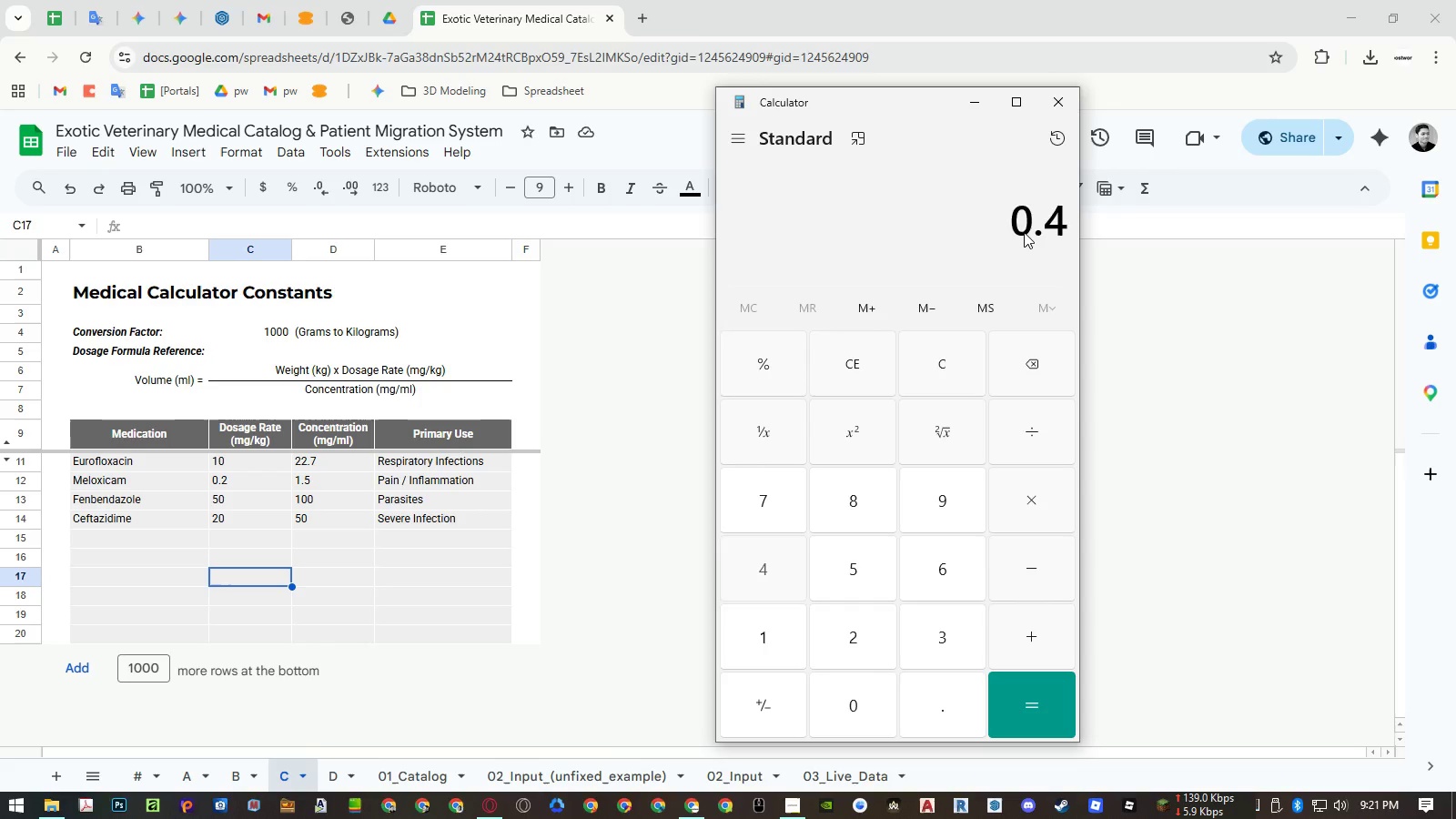 
key(Numpad5)
 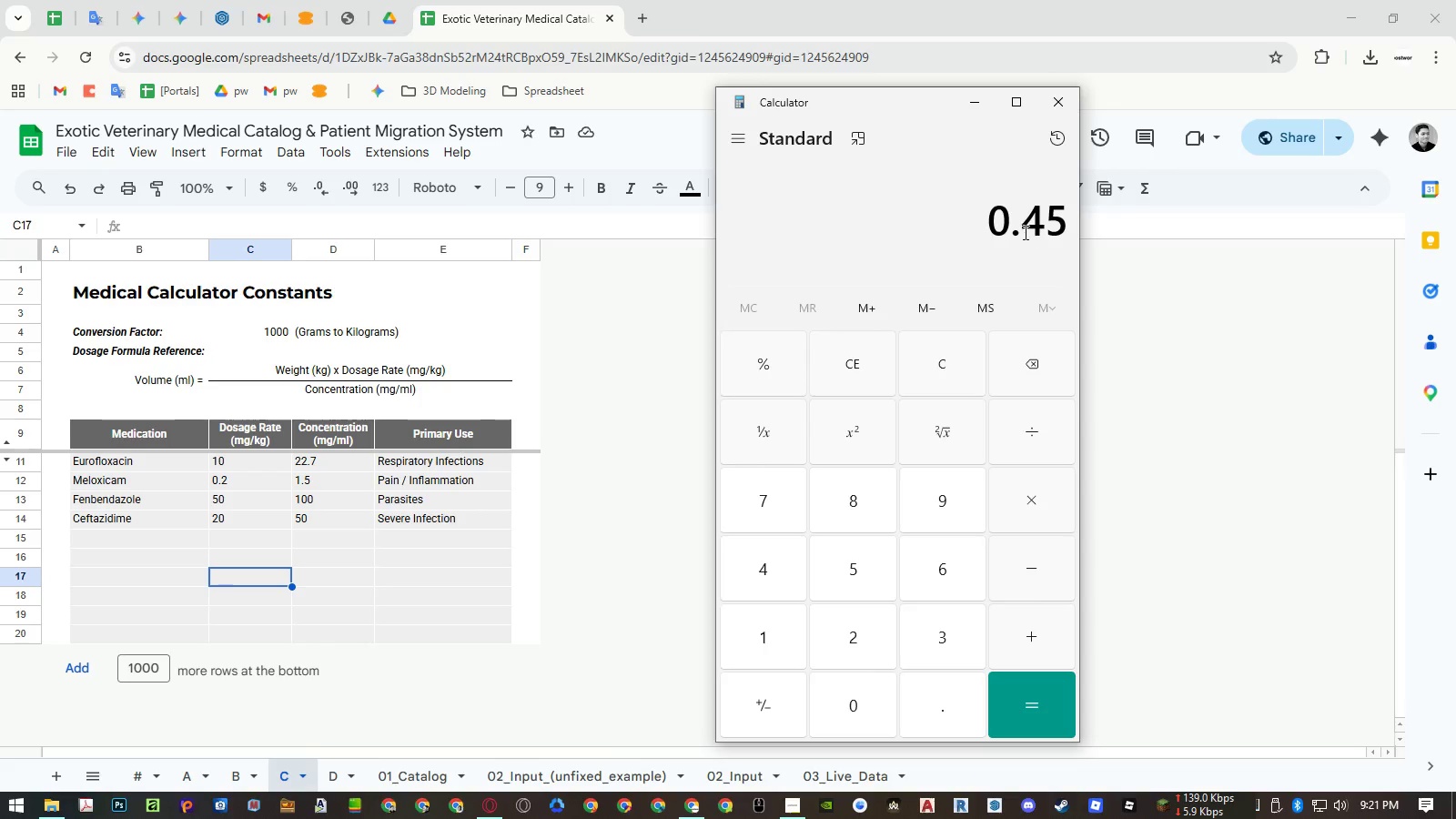 
key(NumpadMultiply)
 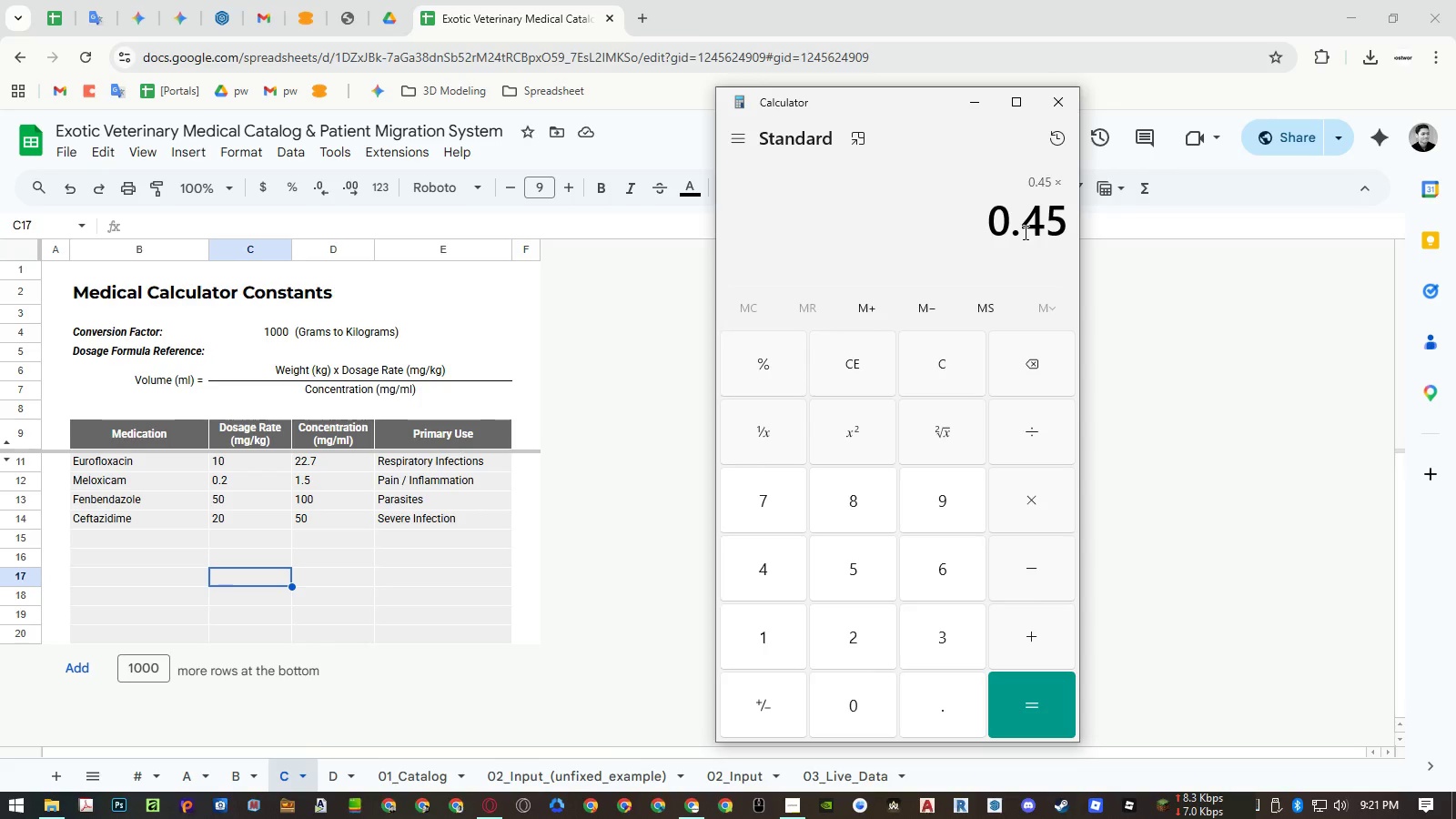 
key(Numpad1)
 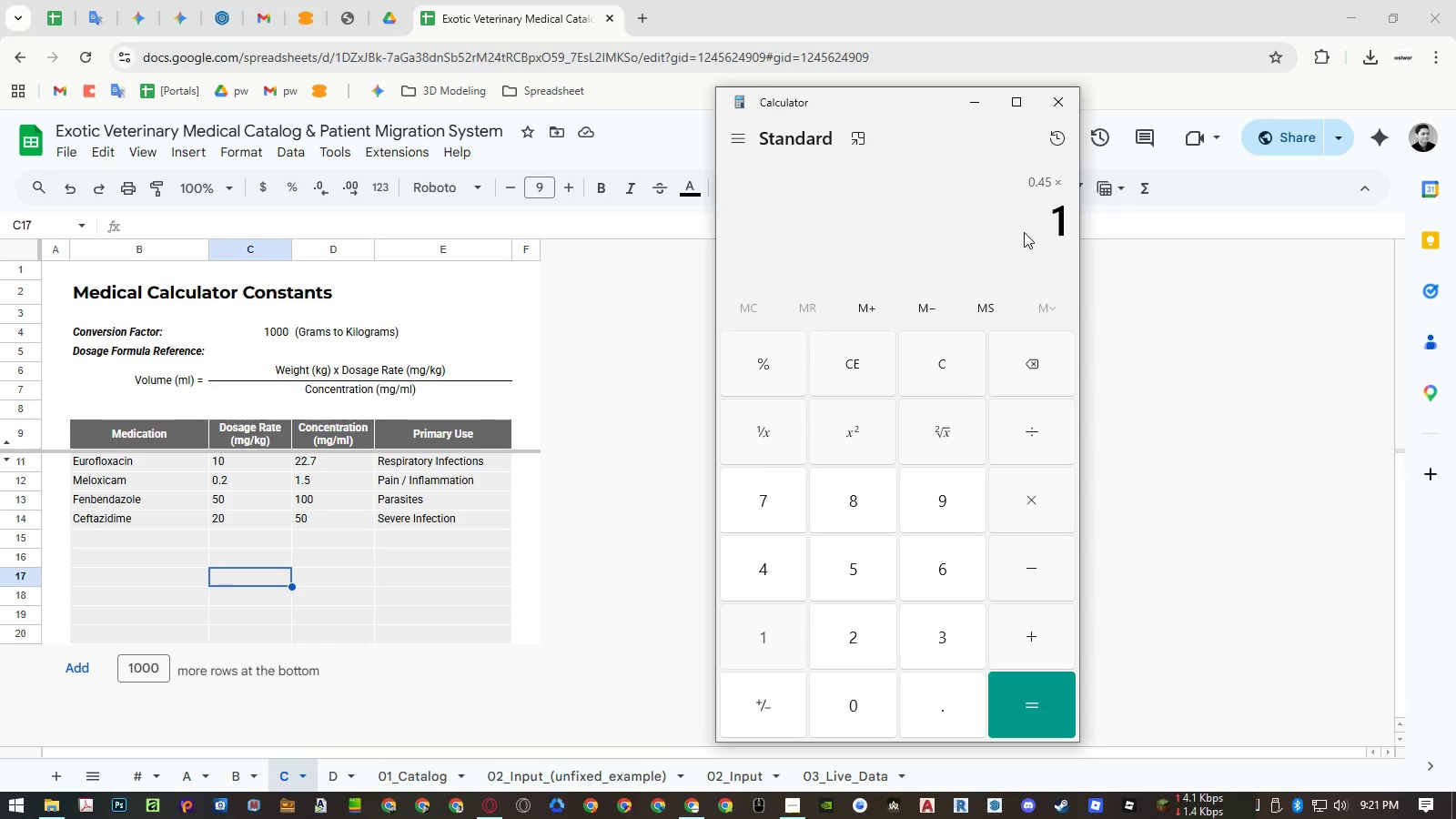 
key(Numpad0)
 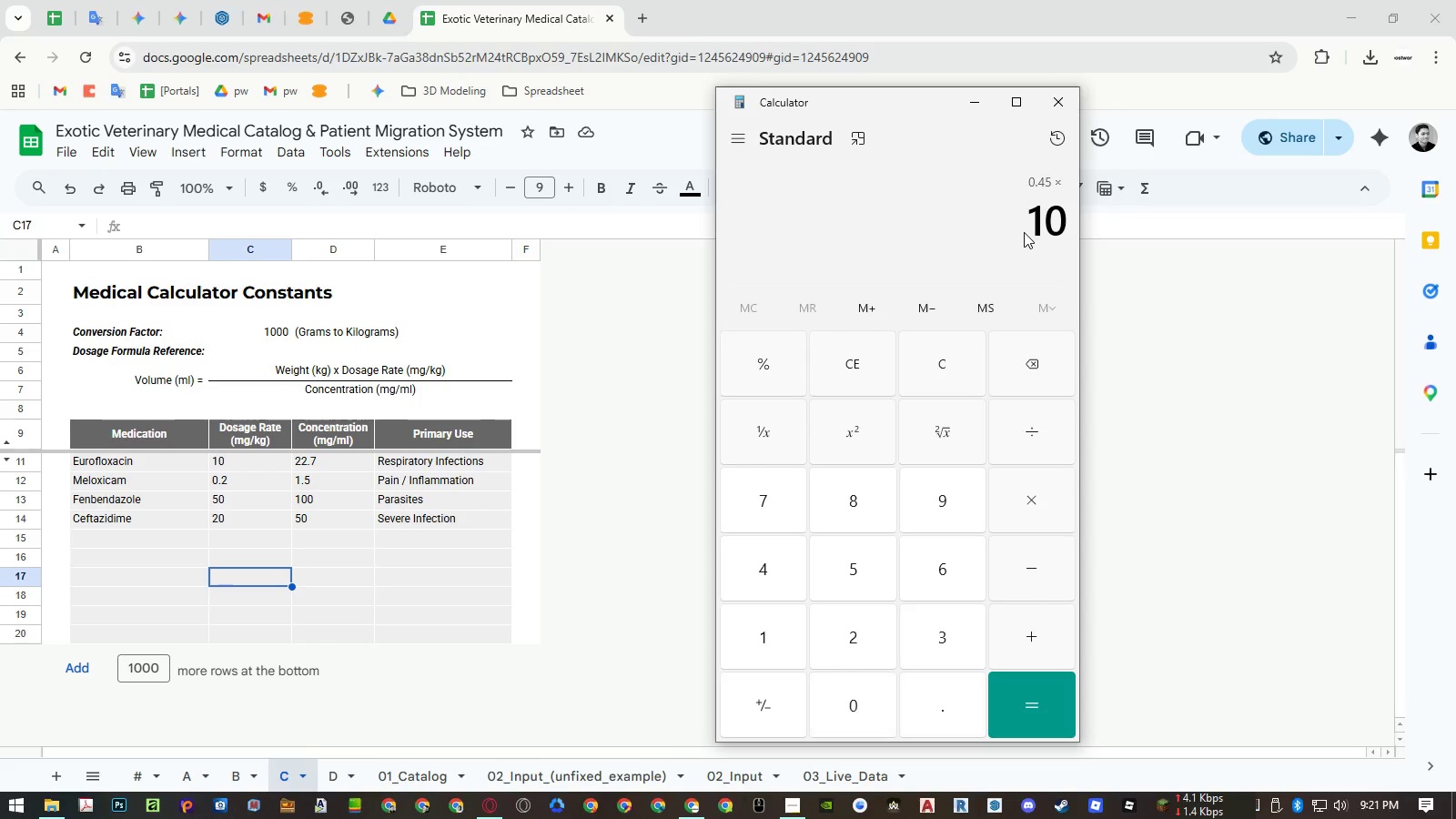 
key(NumpadEnter)
 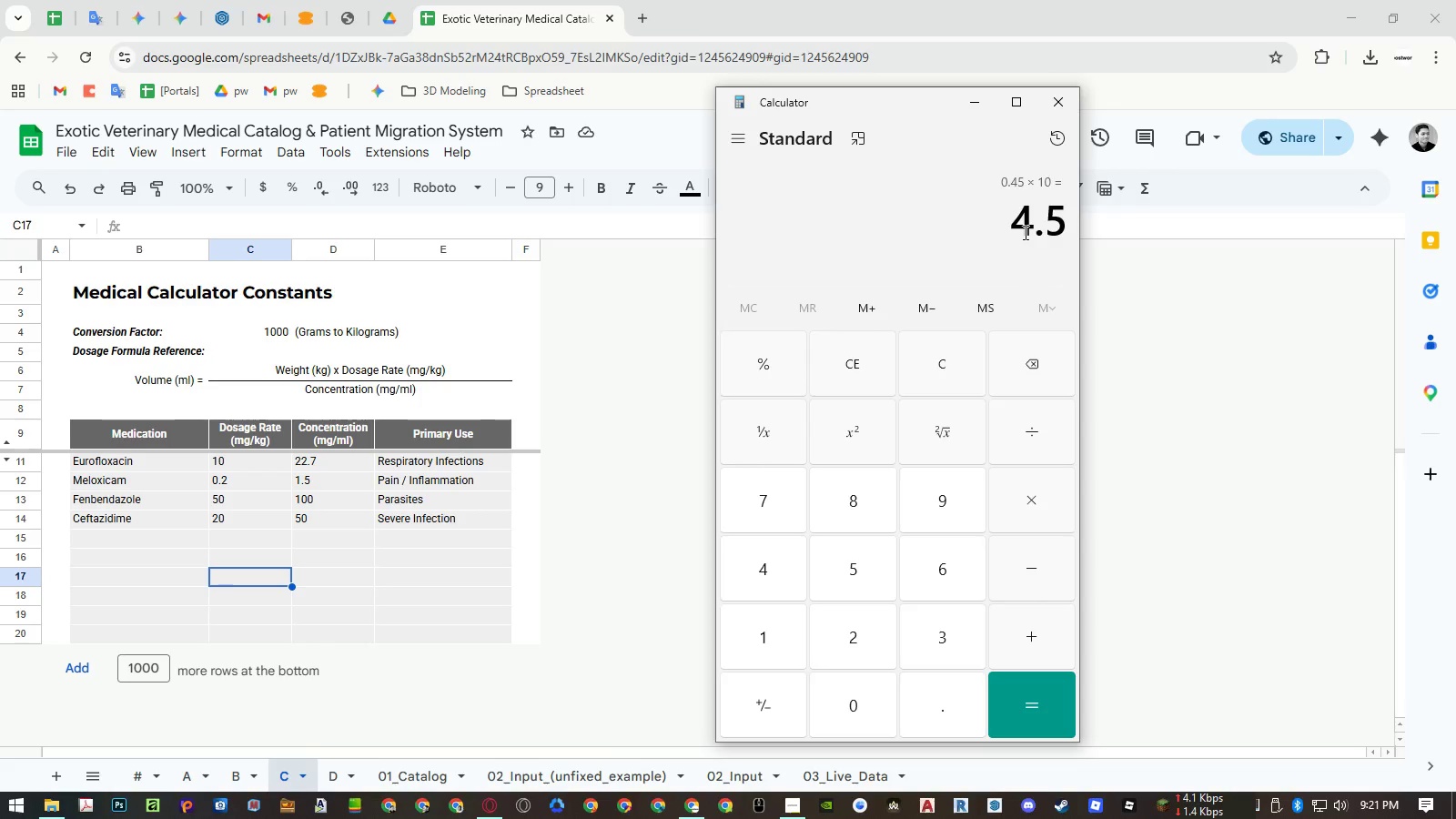 
key(NumpadDivide)
 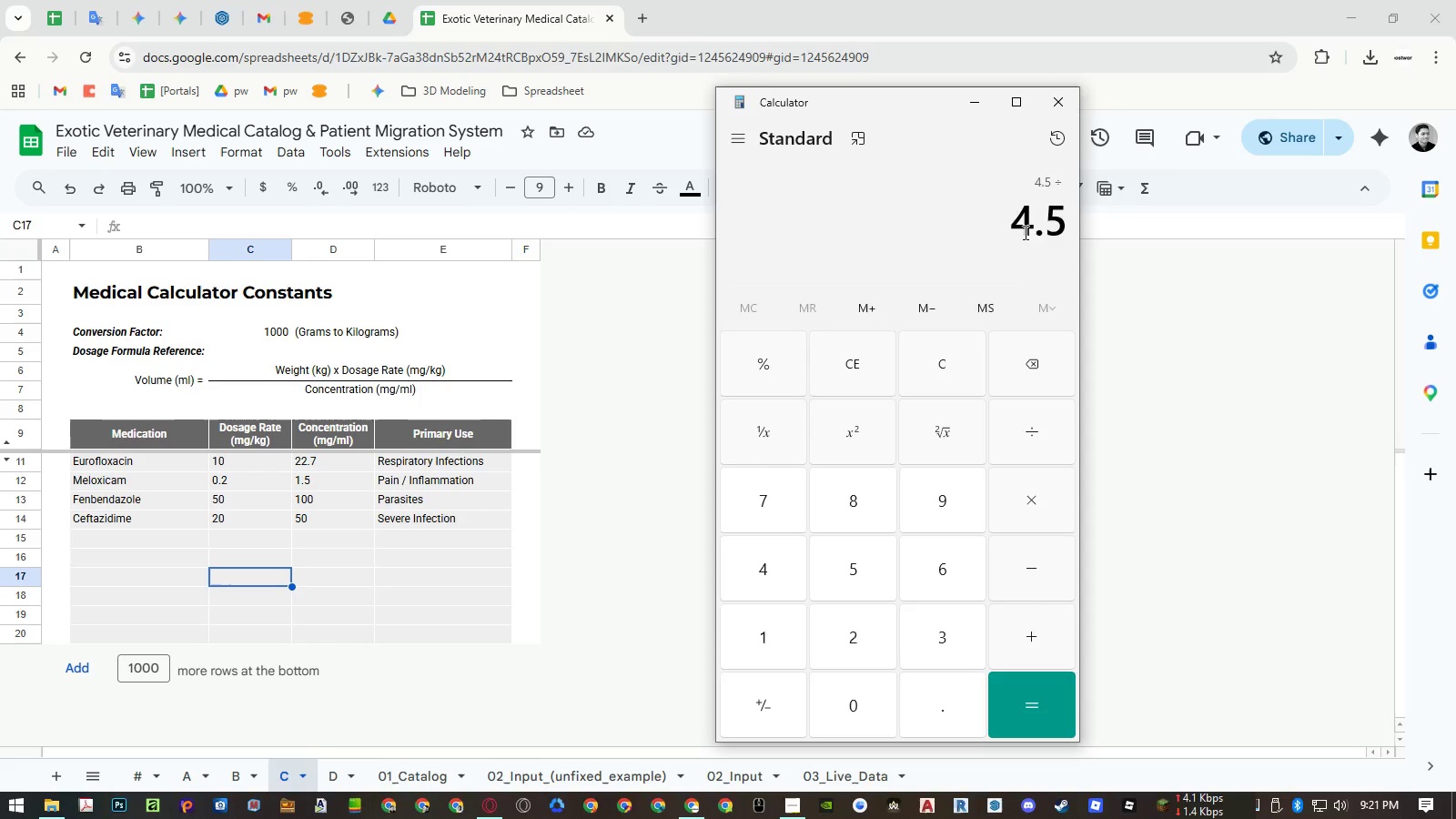 
key(Numpad2)
 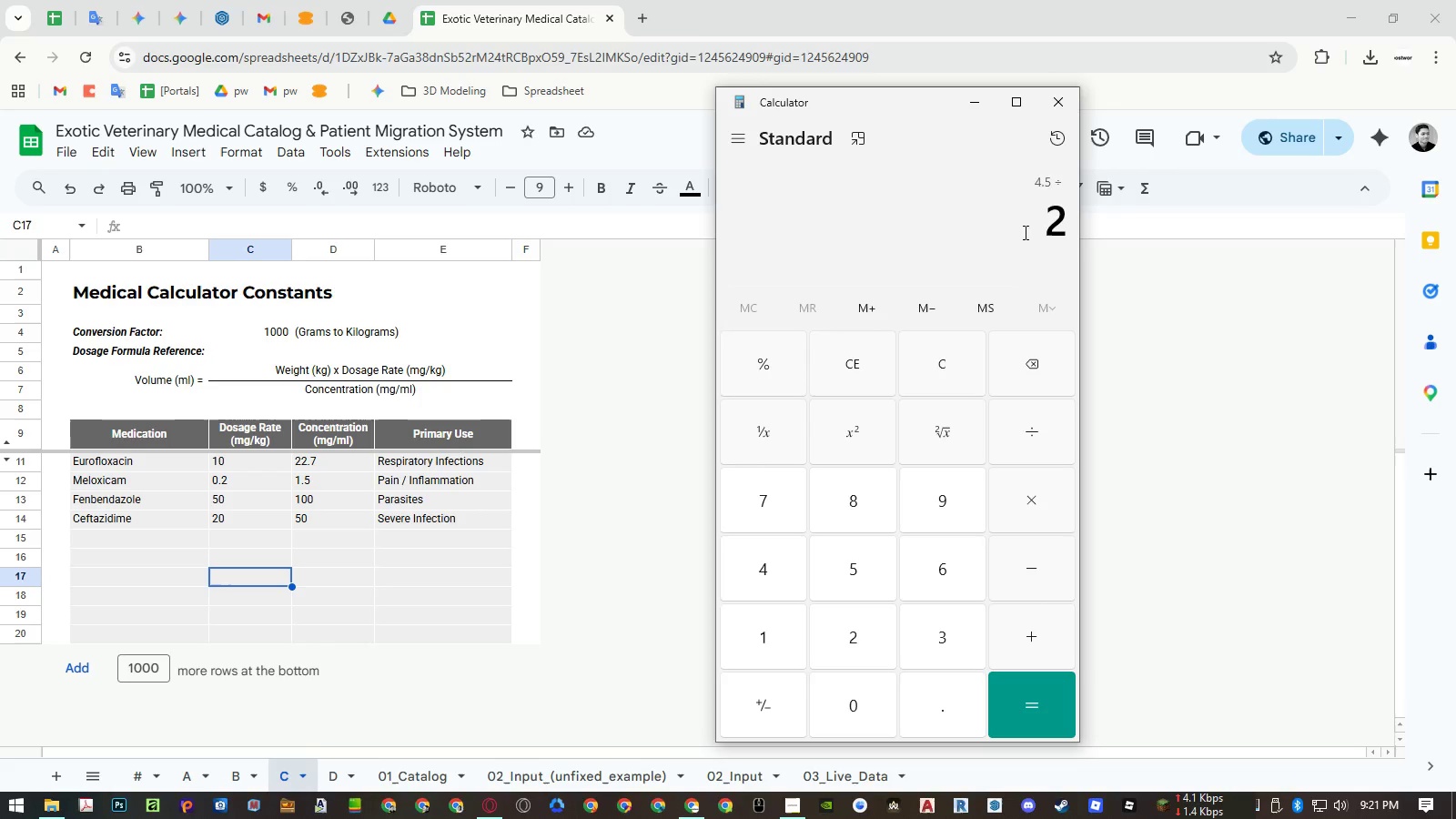 
key(Numpad2)
 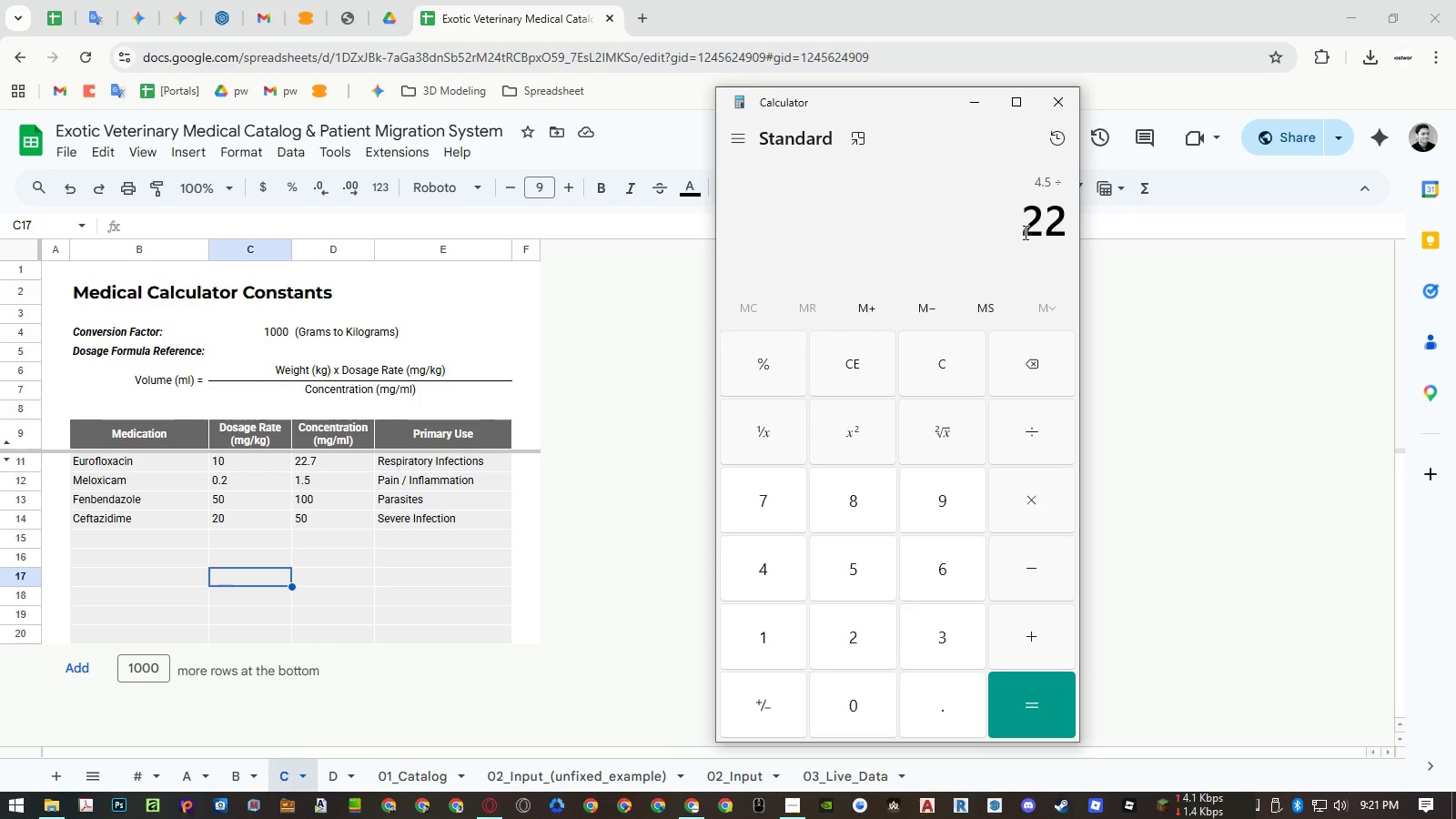 
key(NumpadDecimal)
 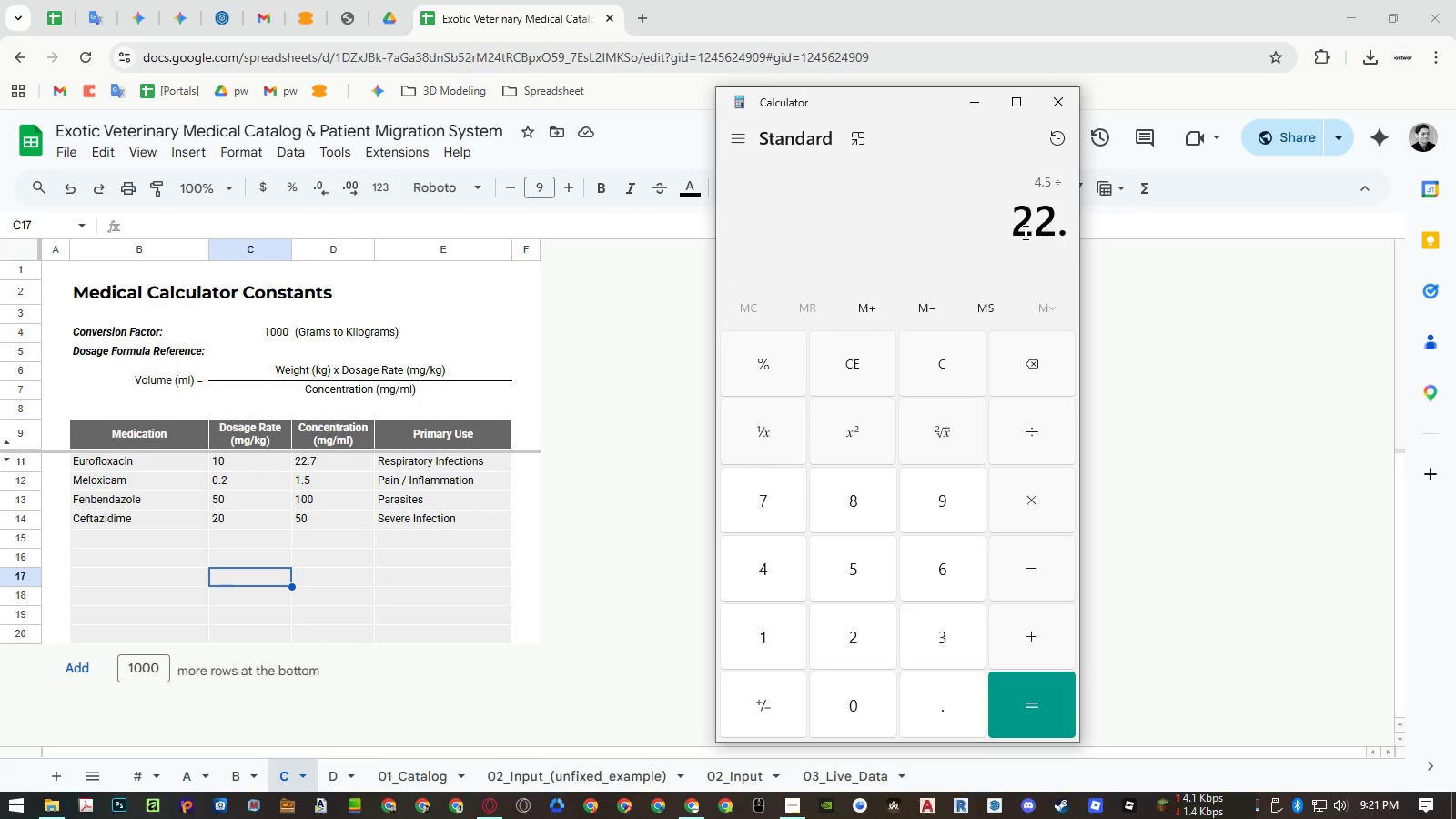 
key(Numpad7)
 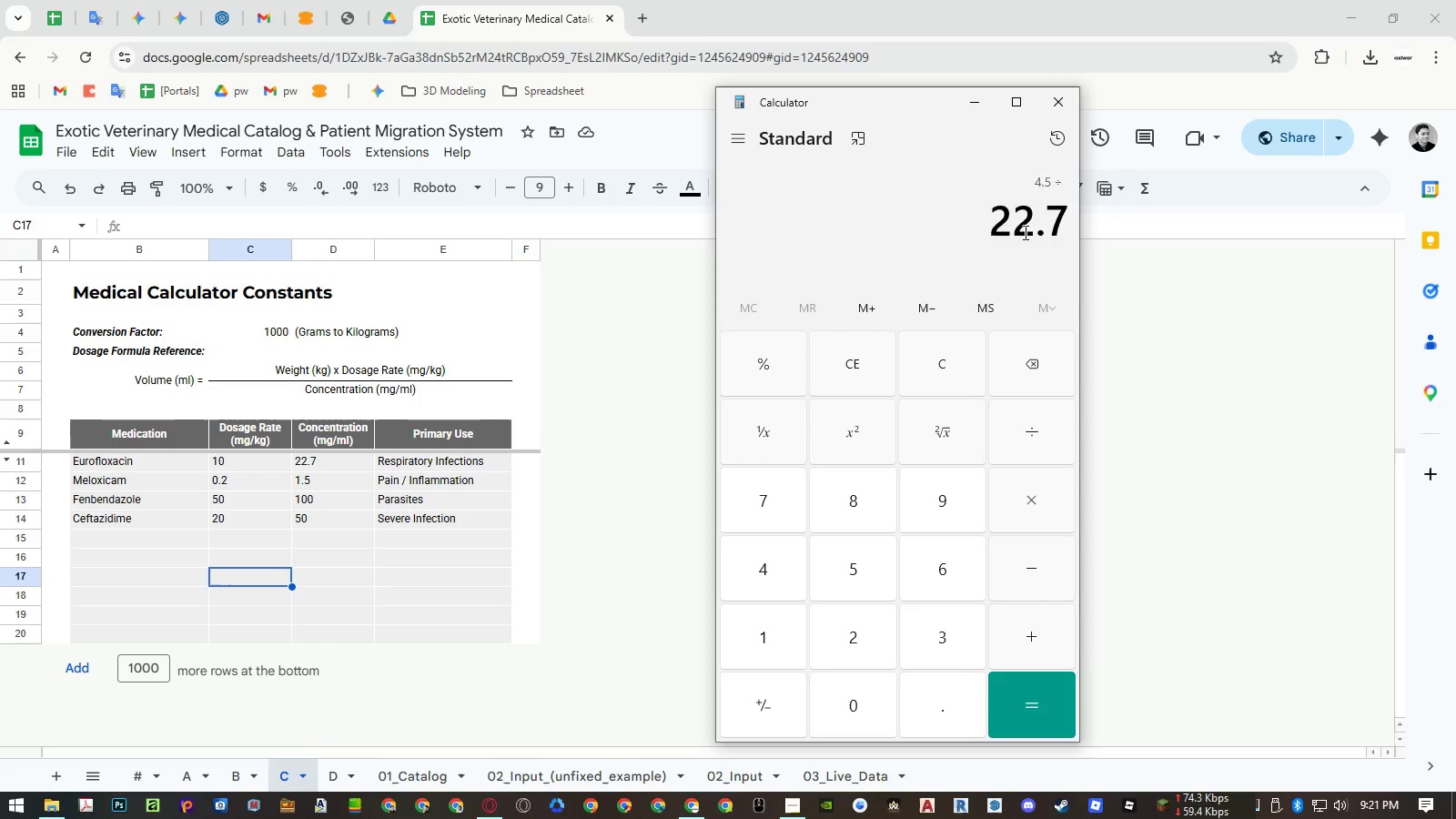 
key(NumpadEnter)
 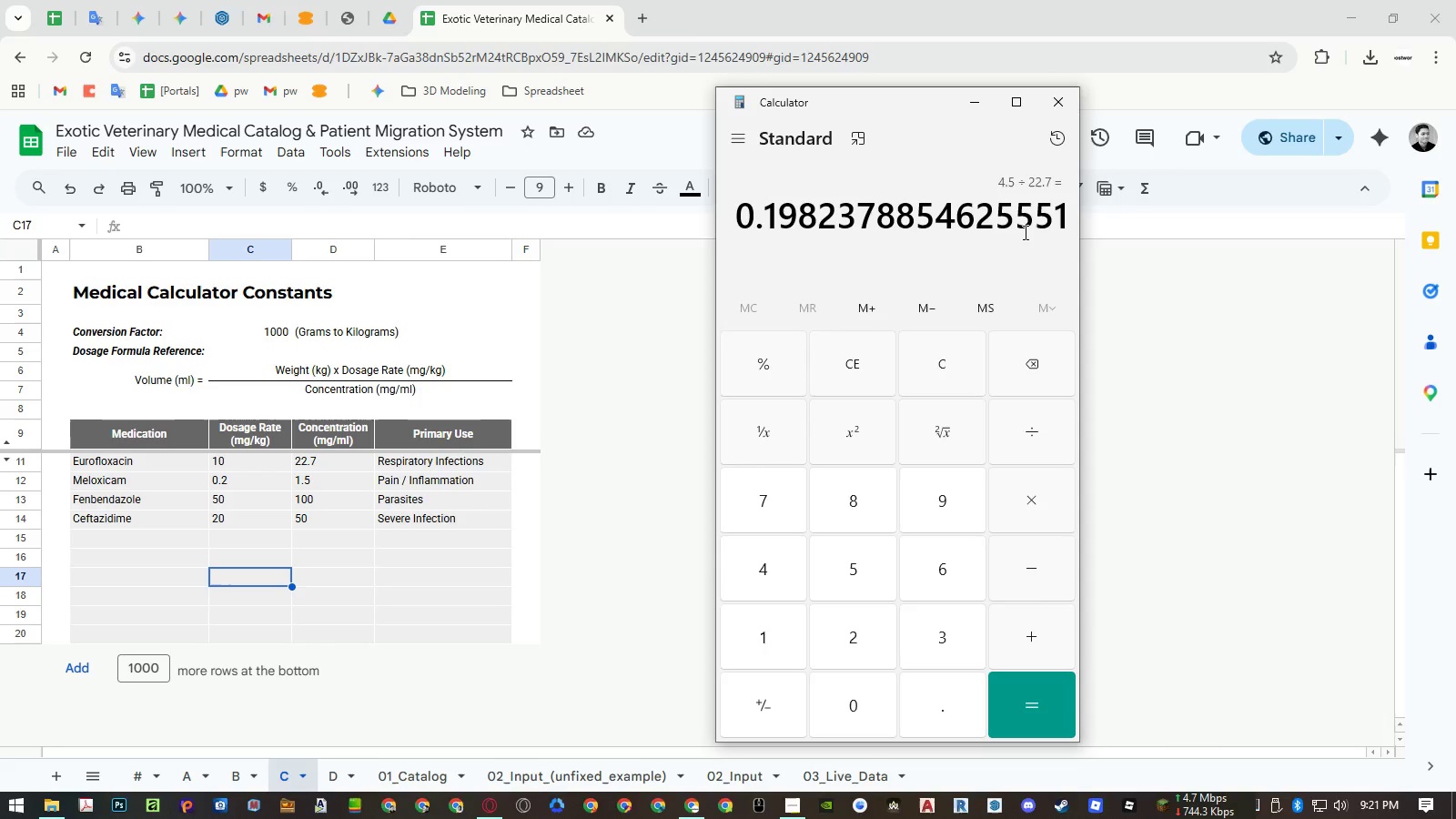 
key(Numpad1)
 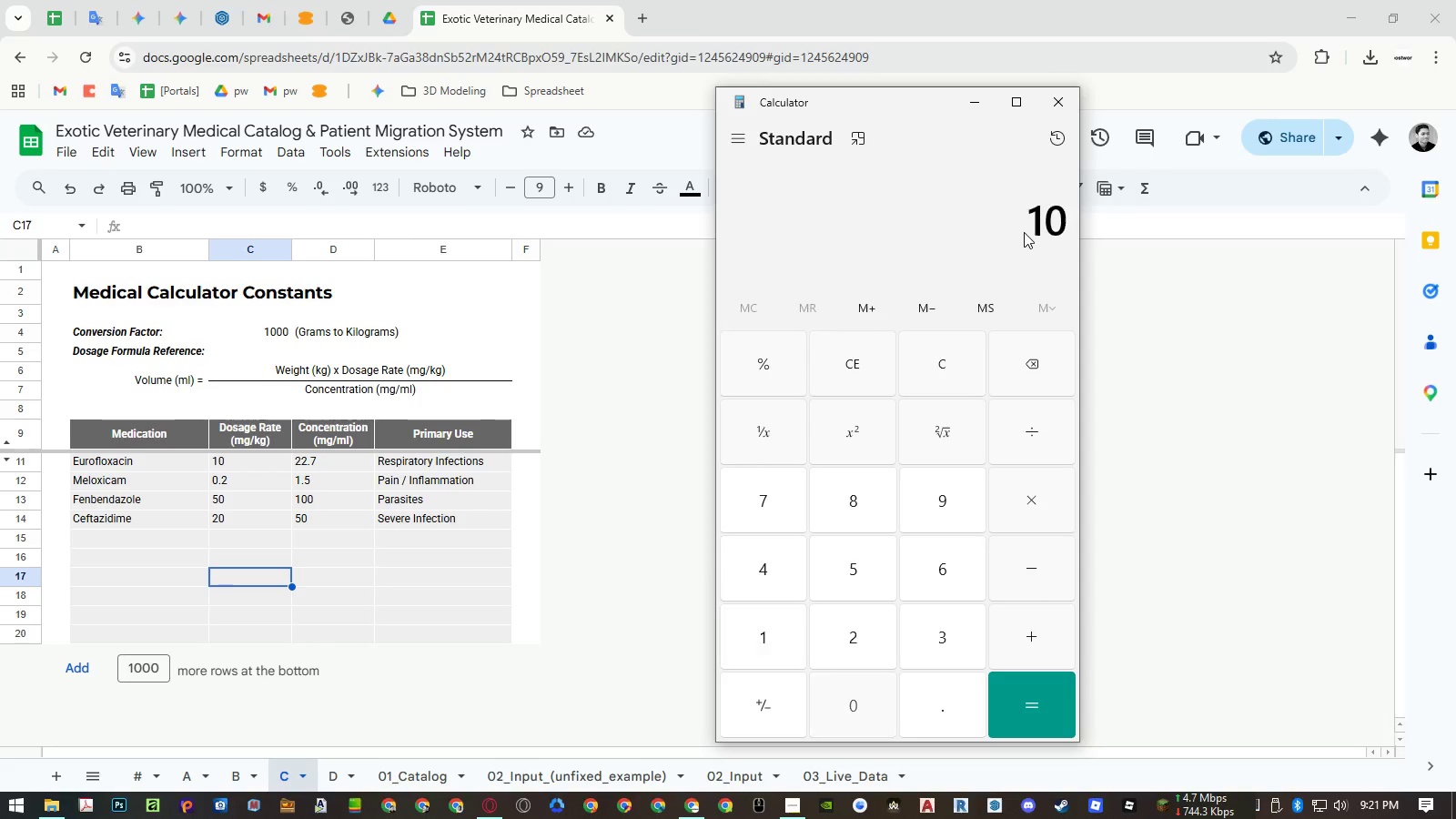 
key(Numpad0)
 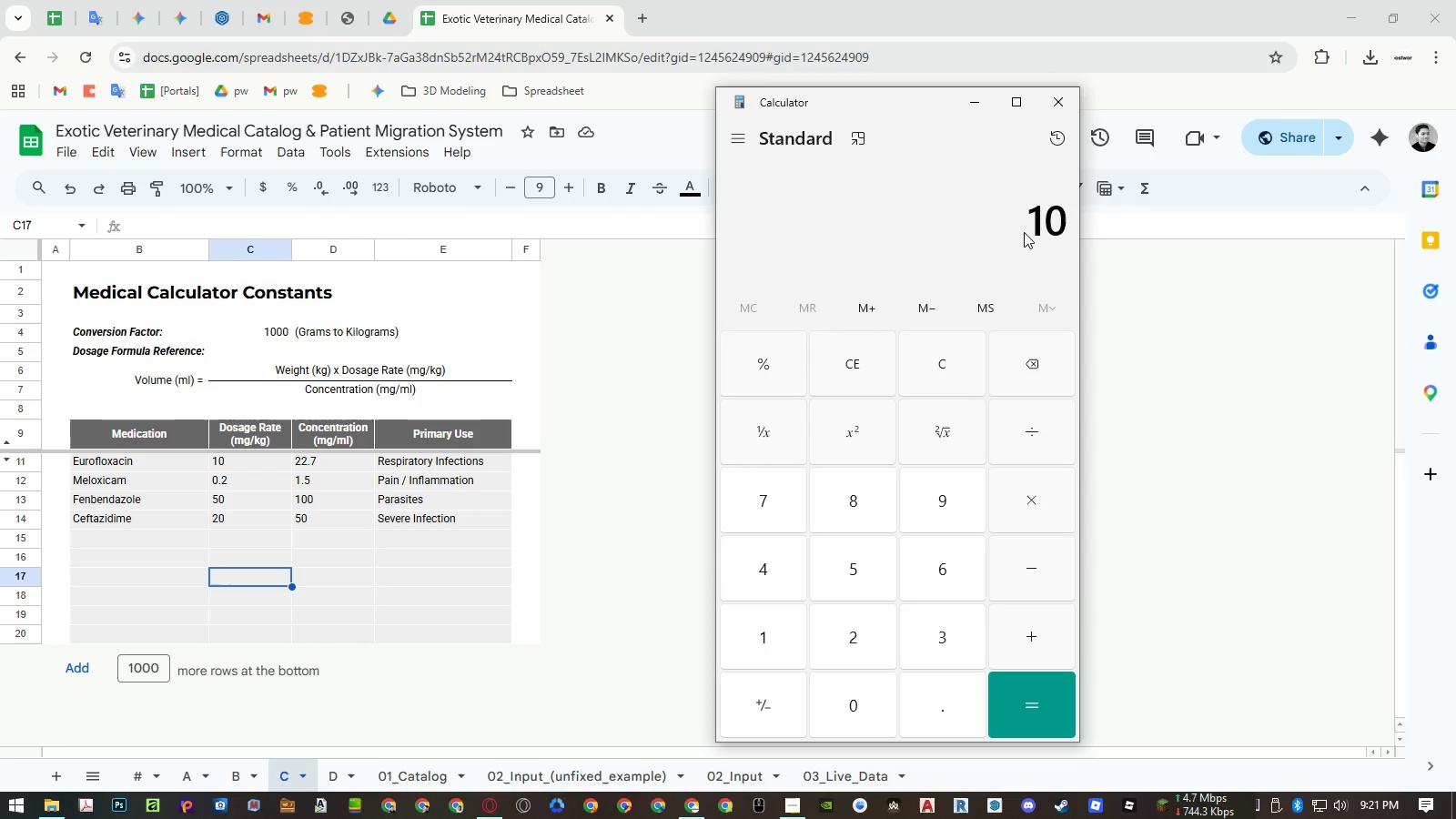 
key(NumpadSubtract)
 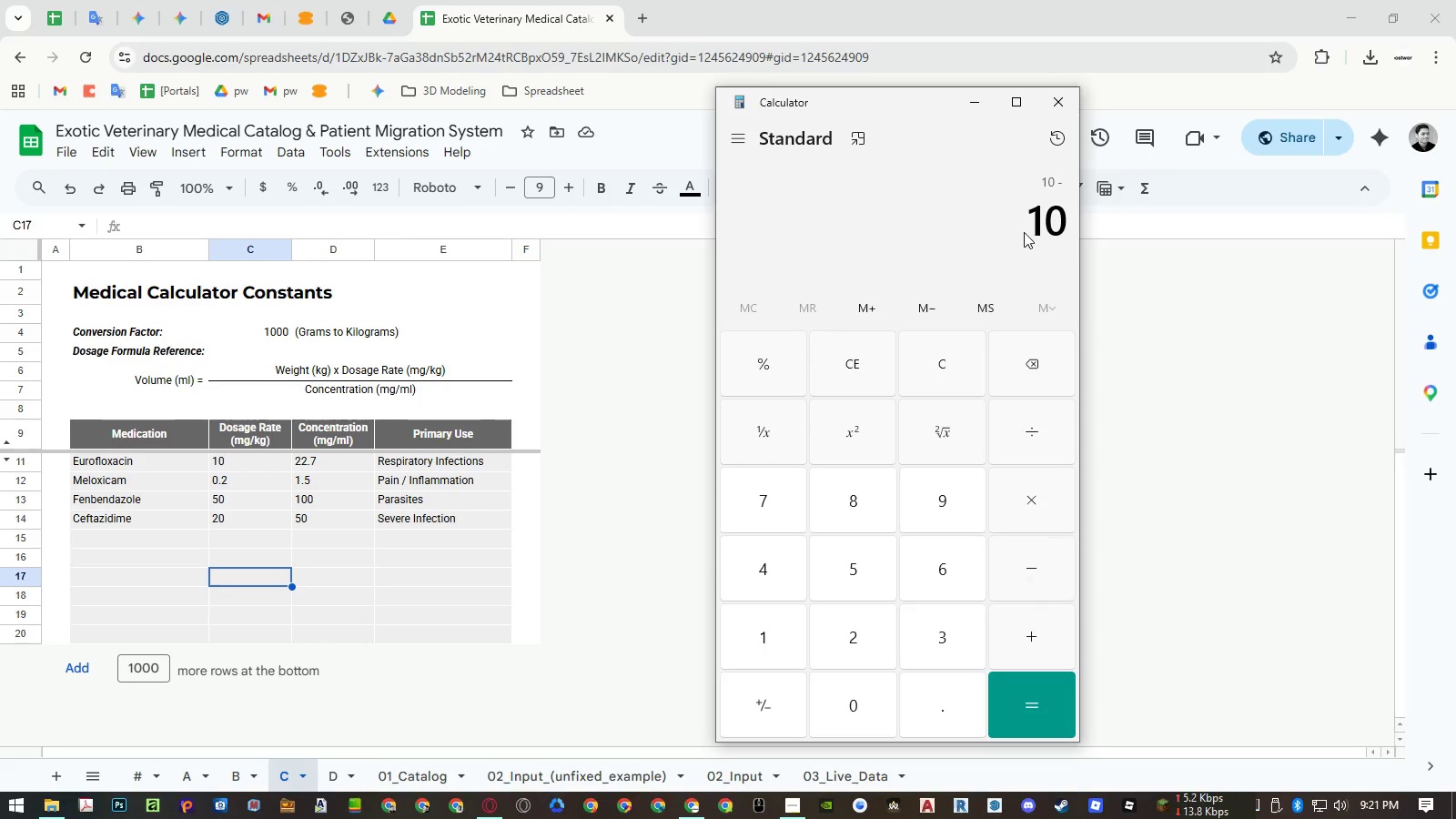 
key(Numpad2)
 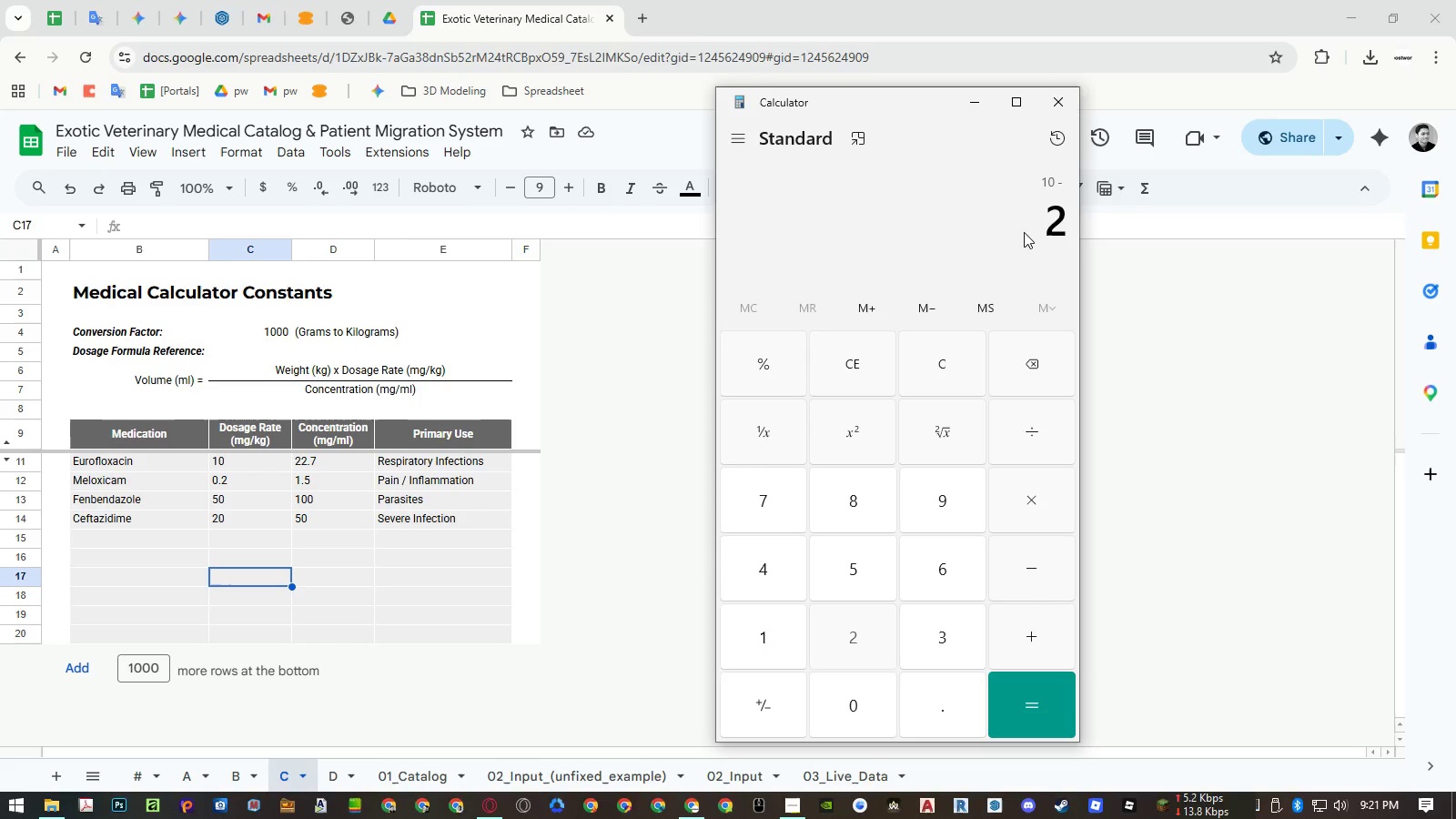 
key(Numpad2)
 